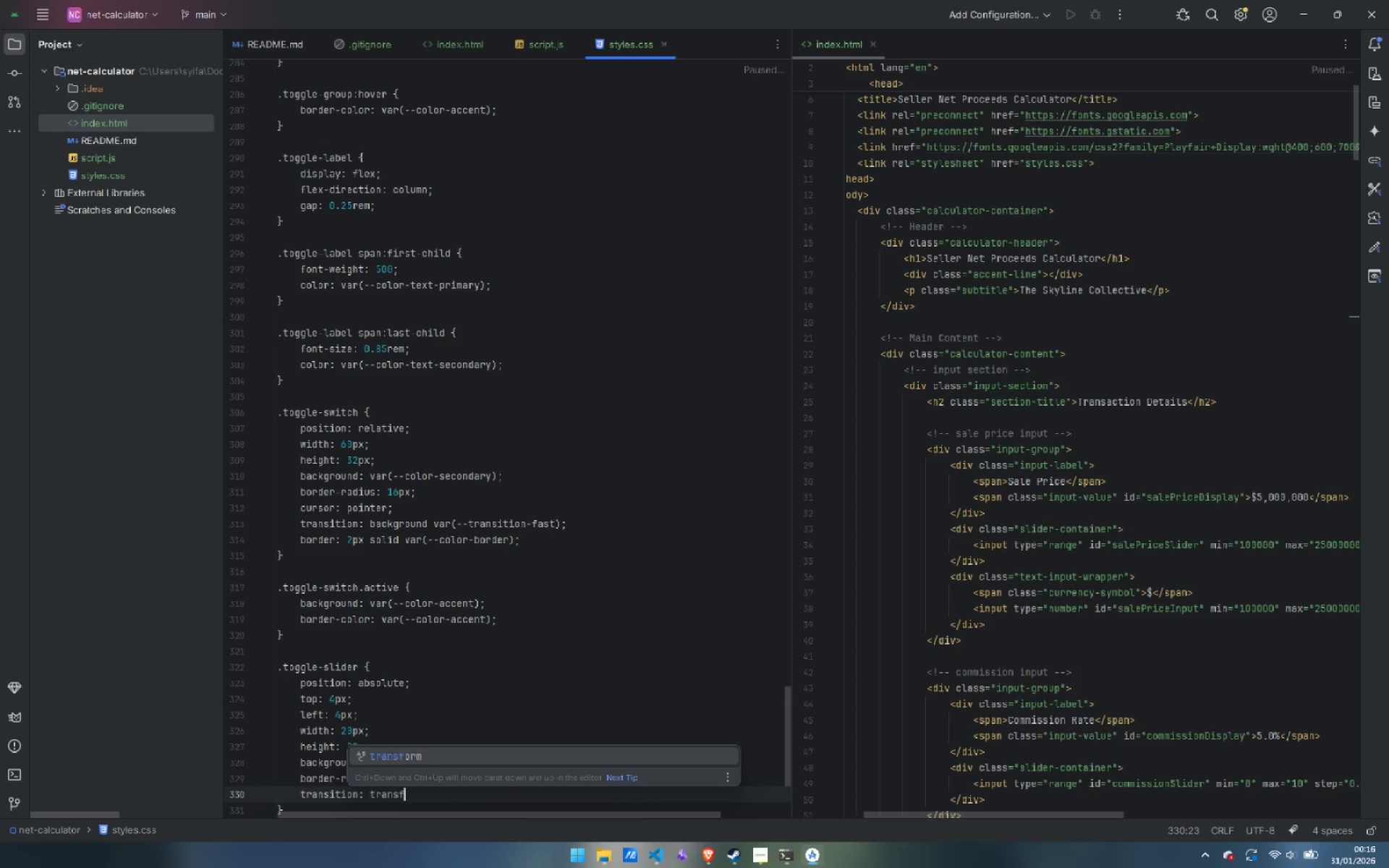 
key(Enter)
 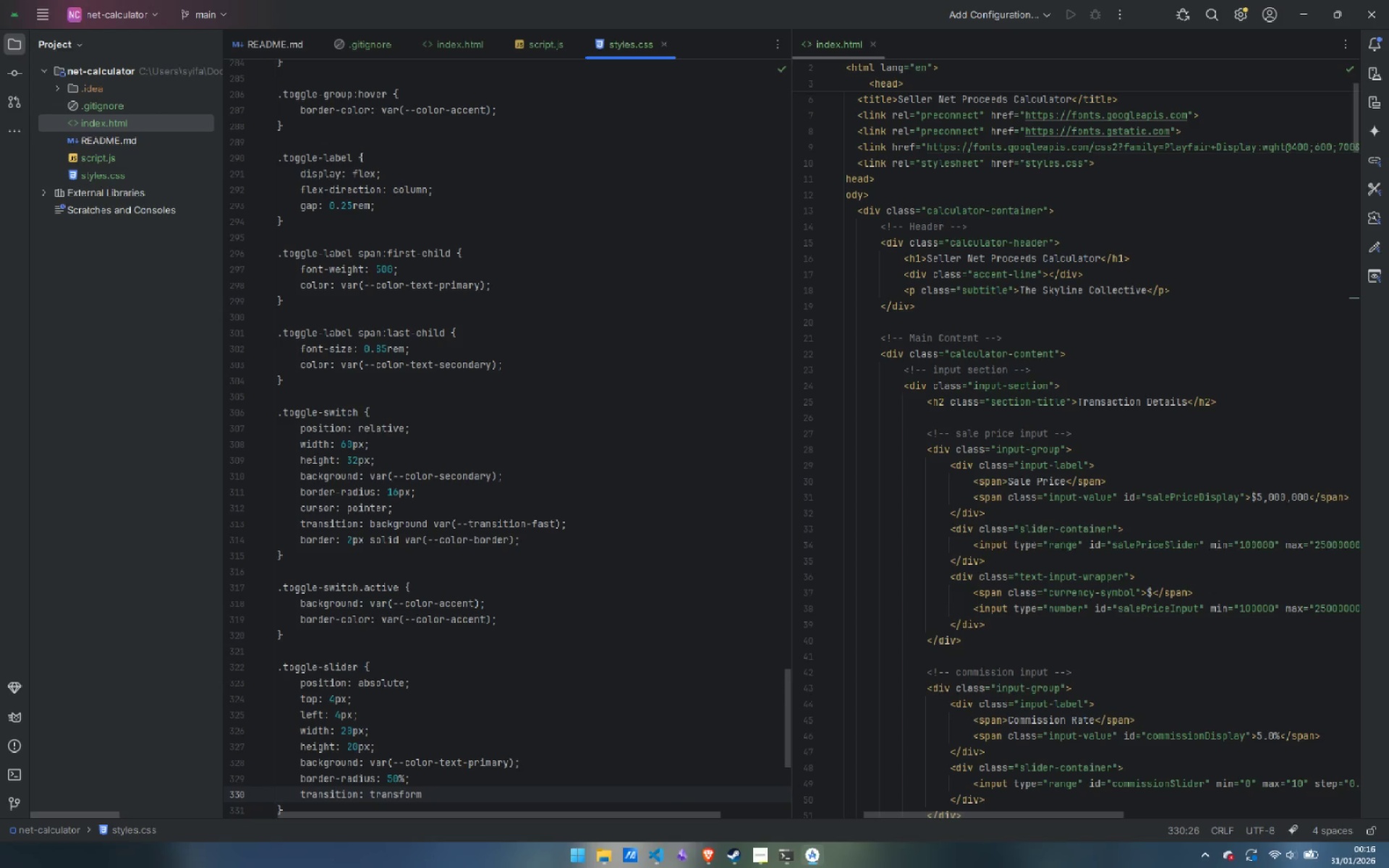 
type( var(--trans)
 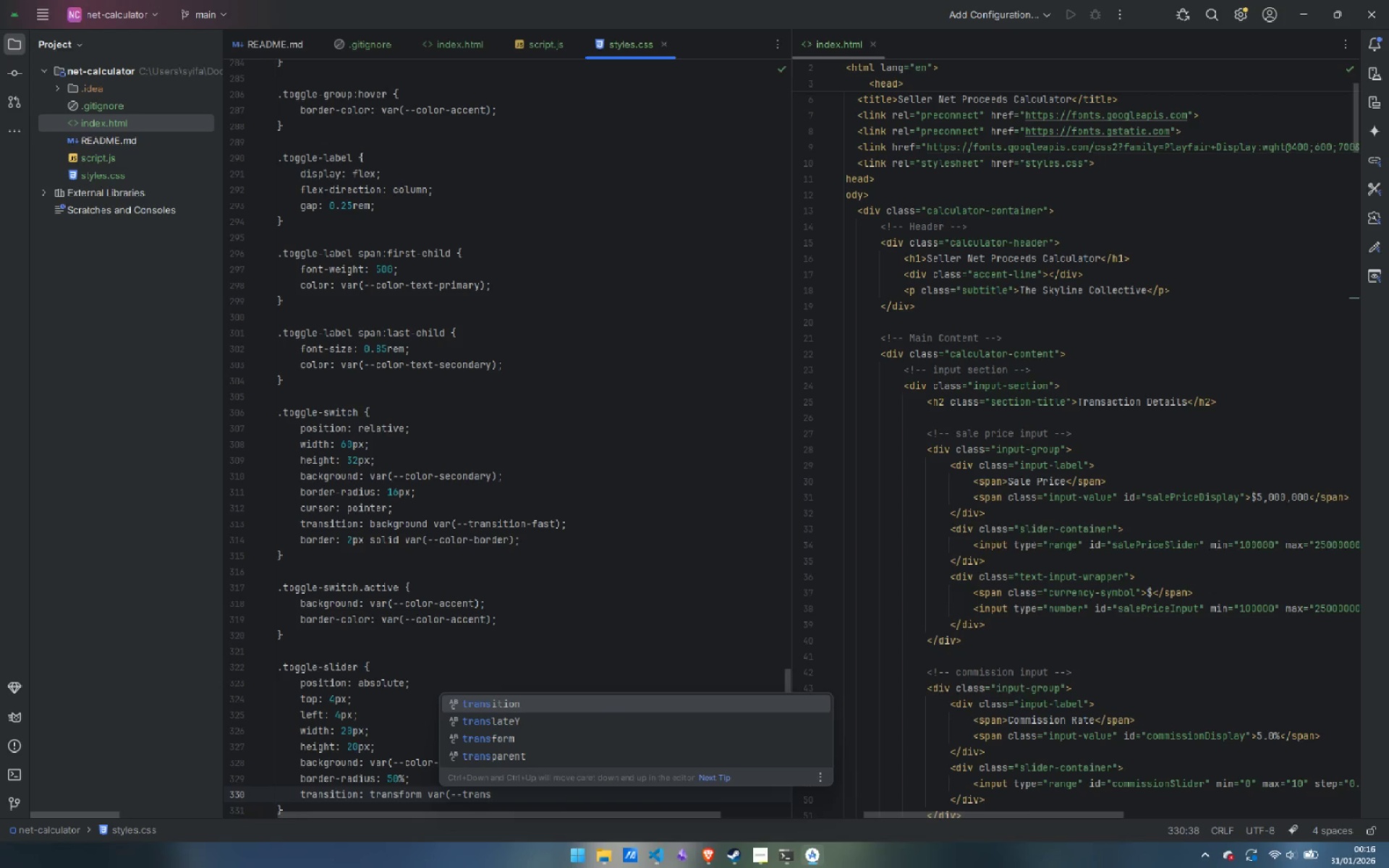 
key(Enter)
 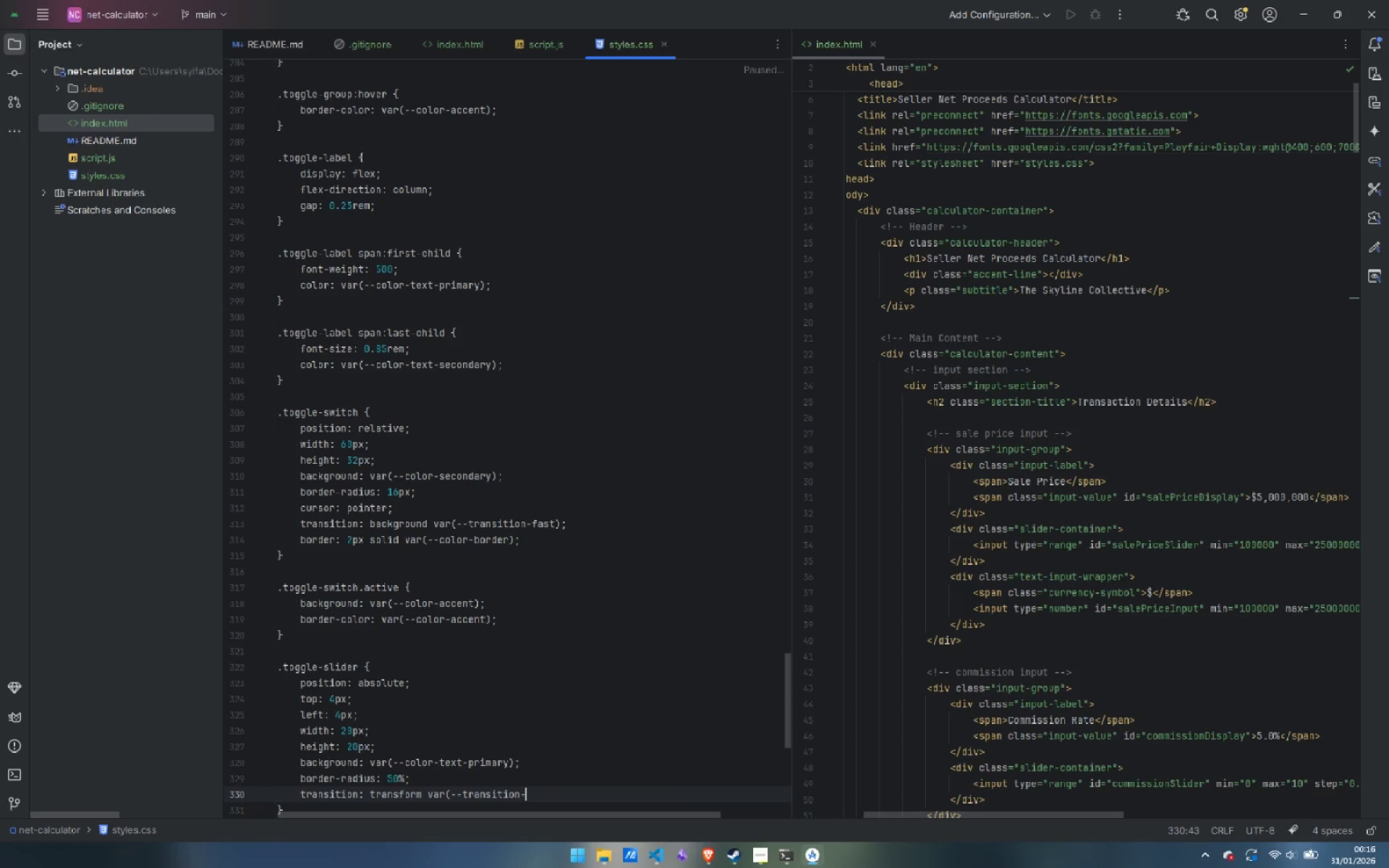 
type(-fast);)
 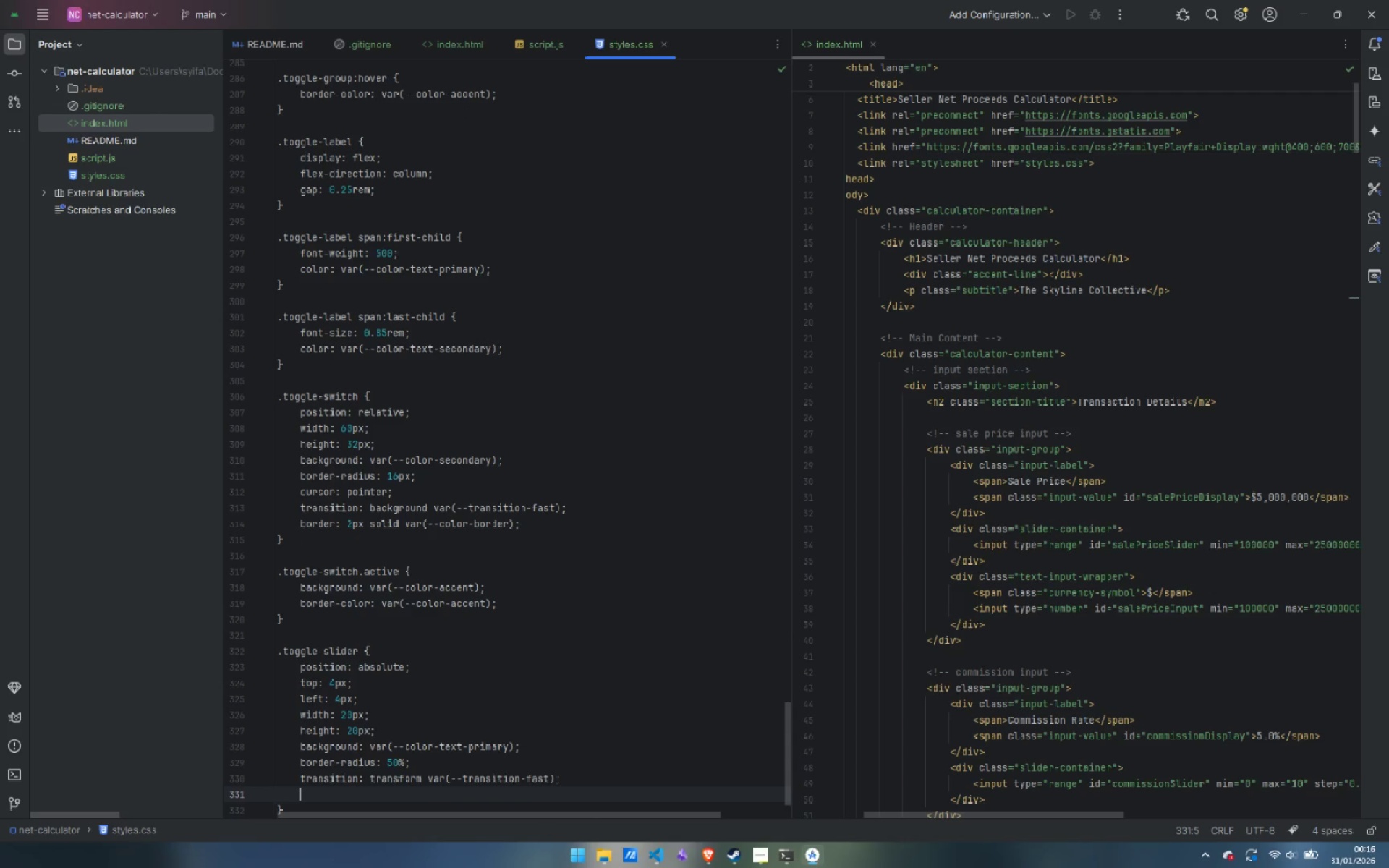 
 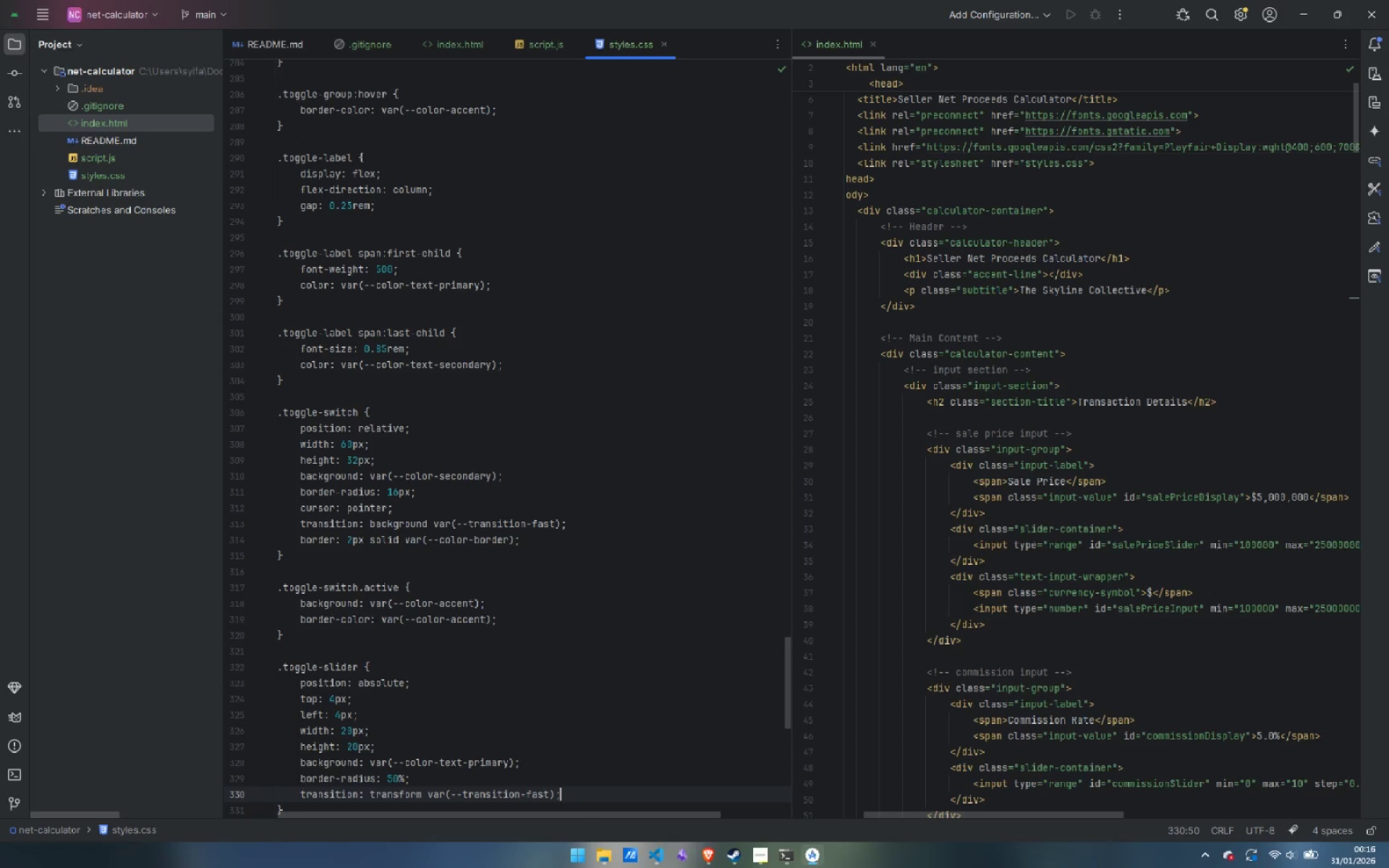 
key(Enter)
 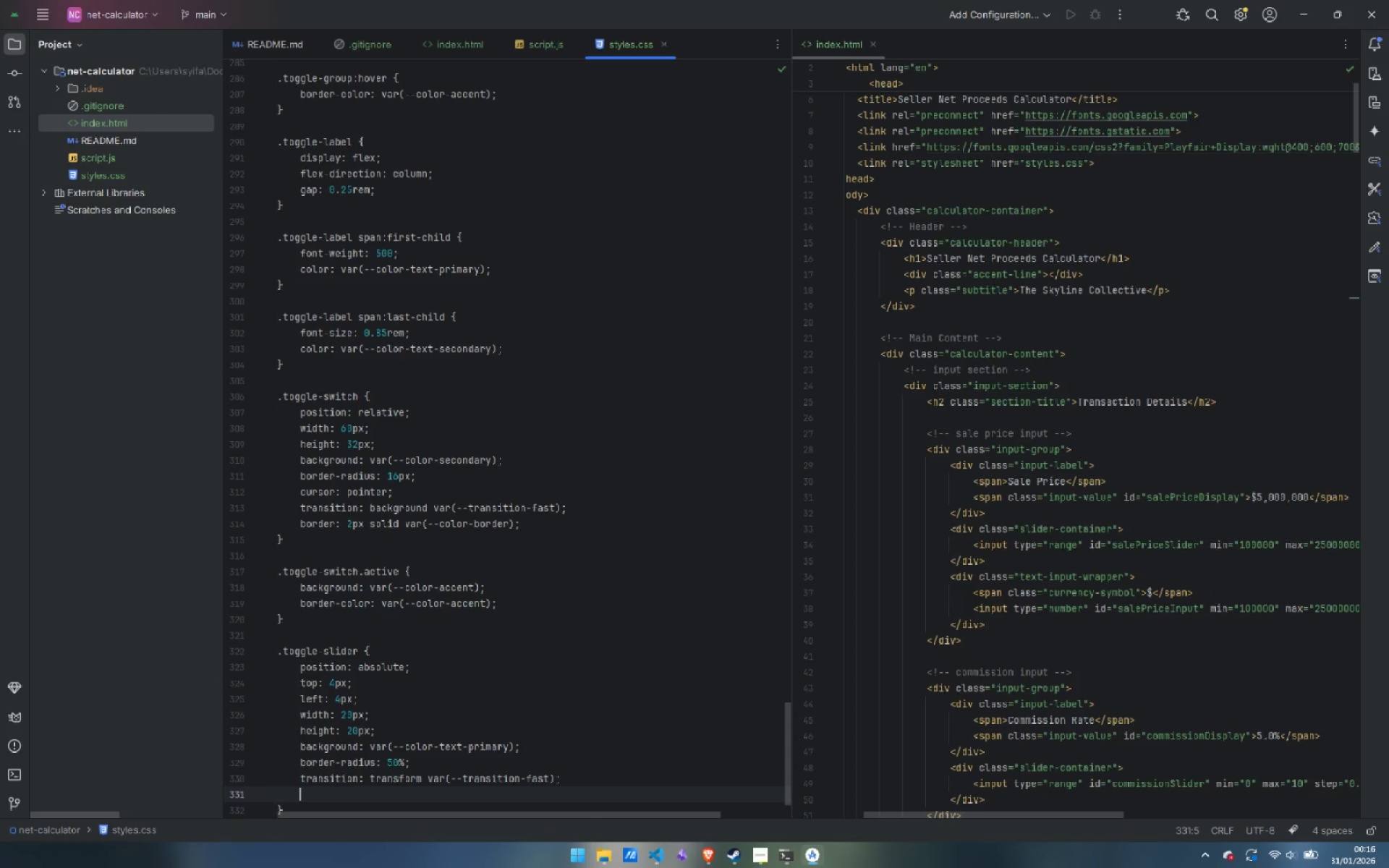 
type(box-shad)
 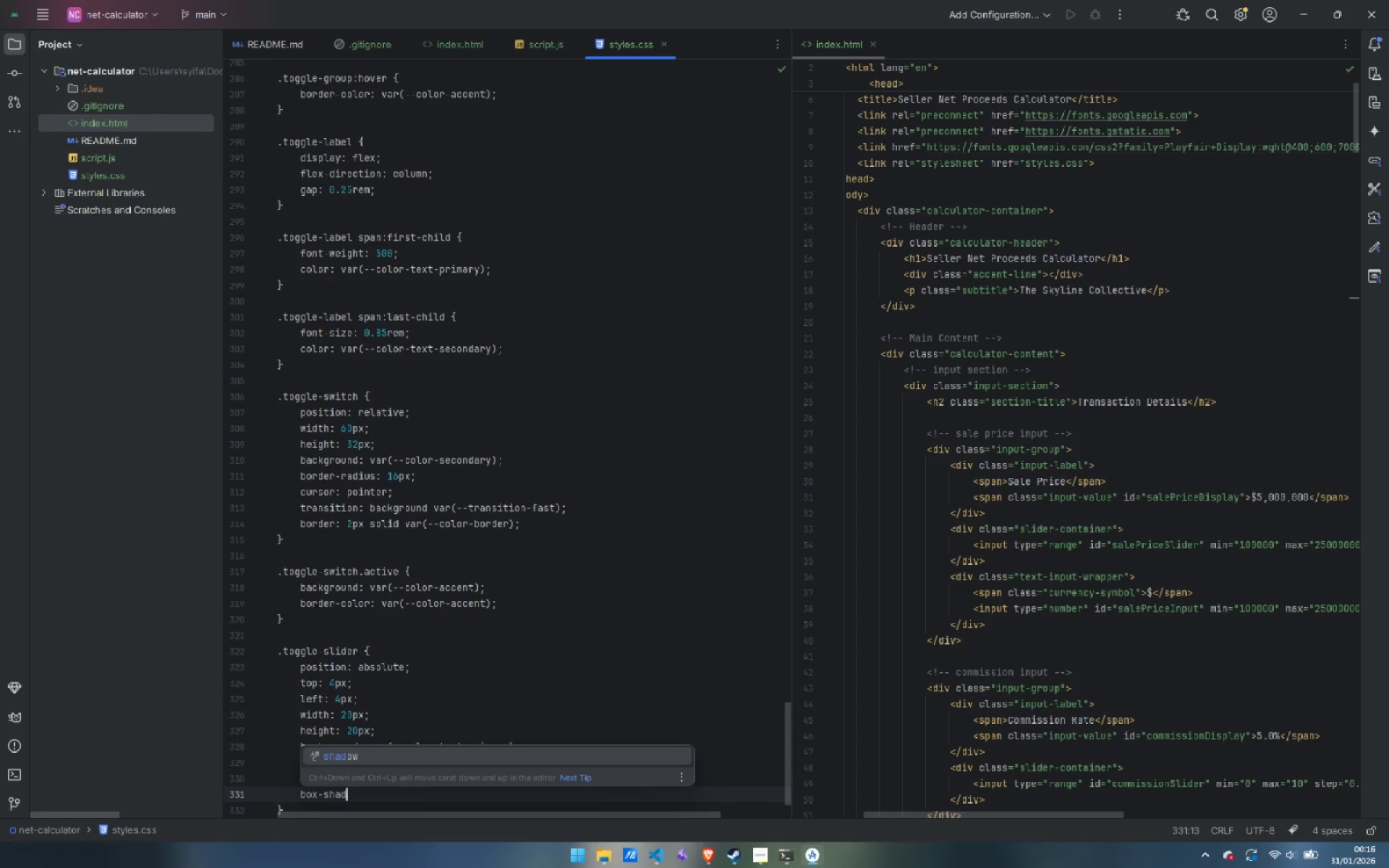 
key(Enter)
 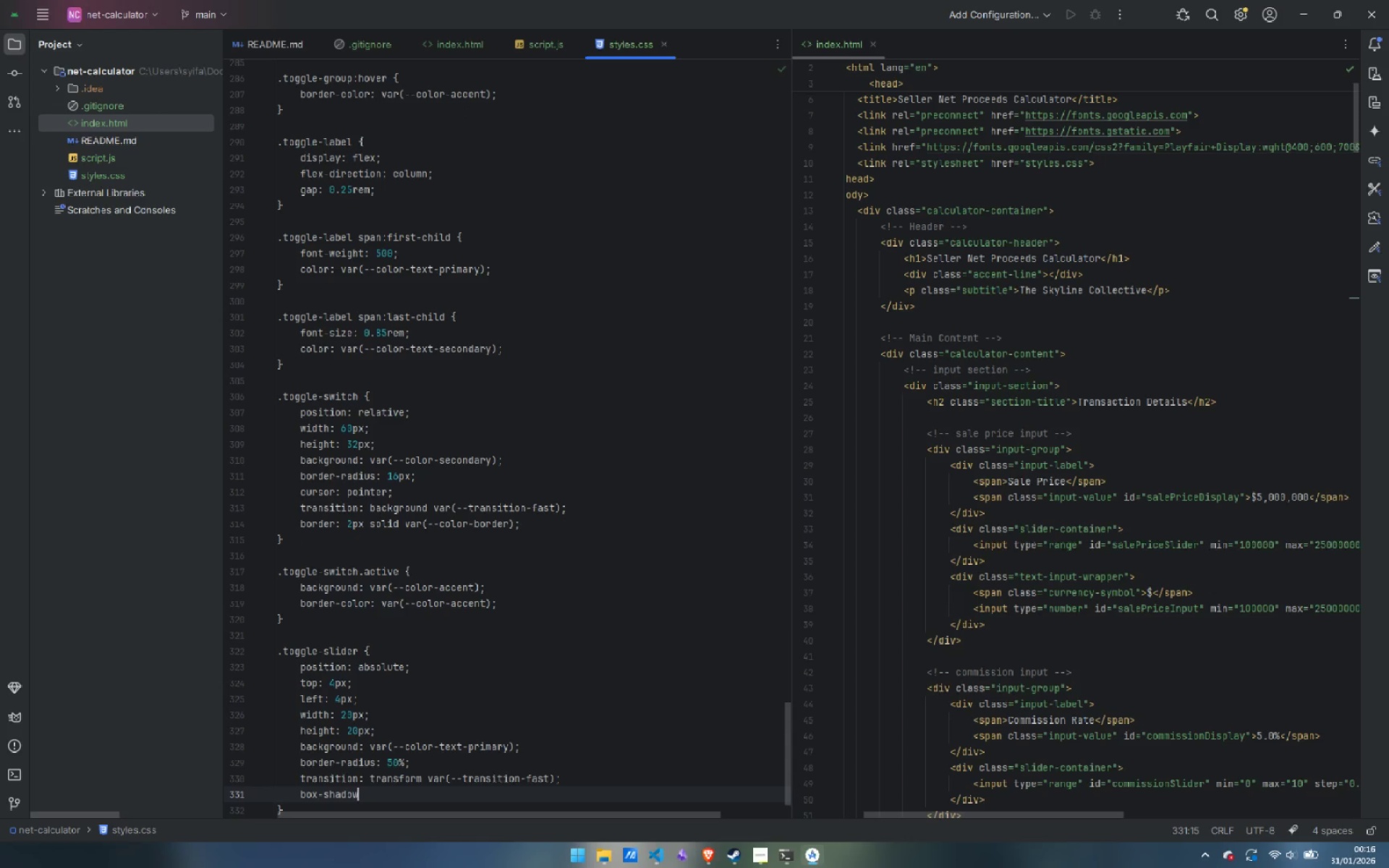 
type(: 0 2px 4px rgba(0, 0, 0, 0.3);)
 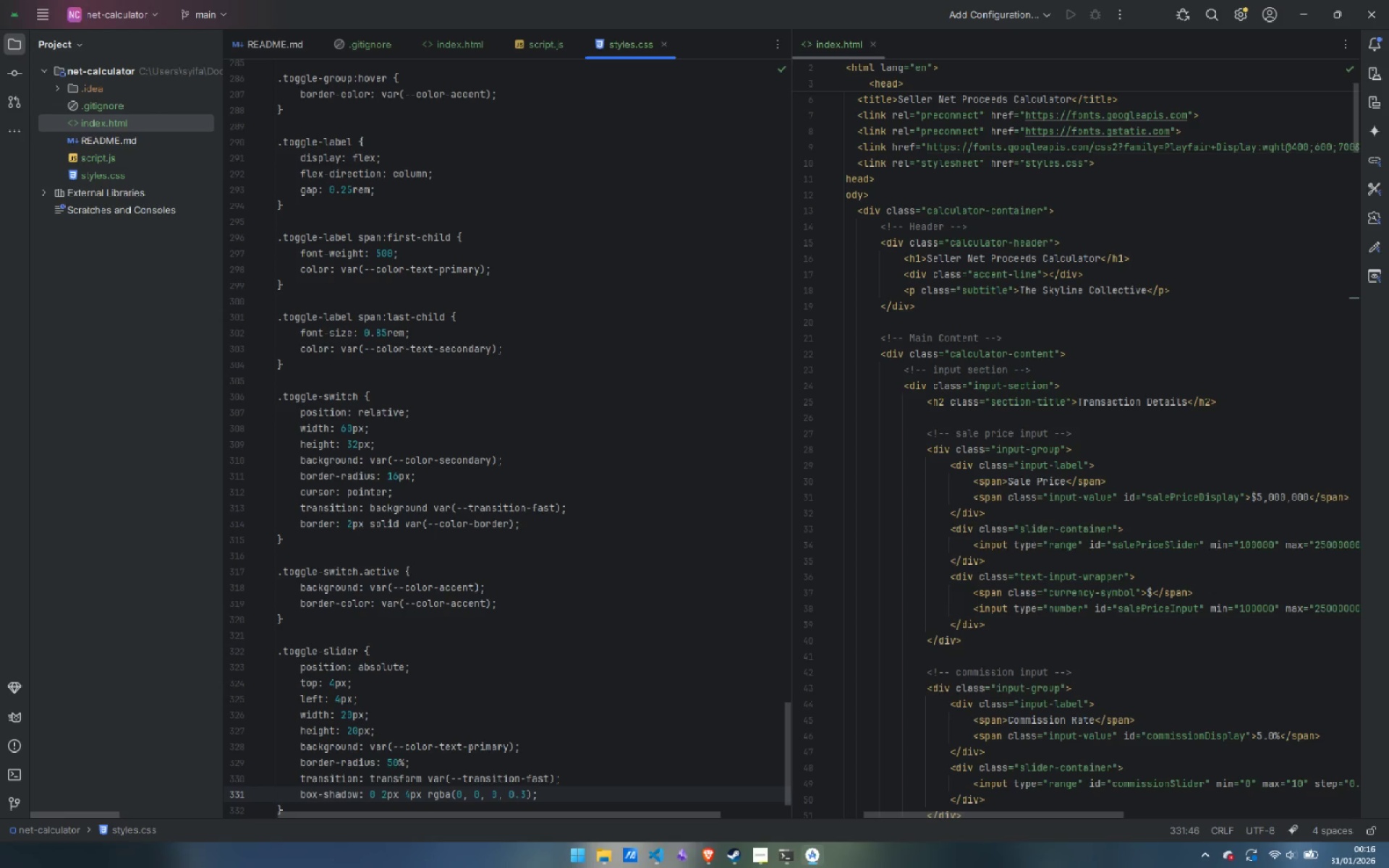 
key(ArrowDown)
 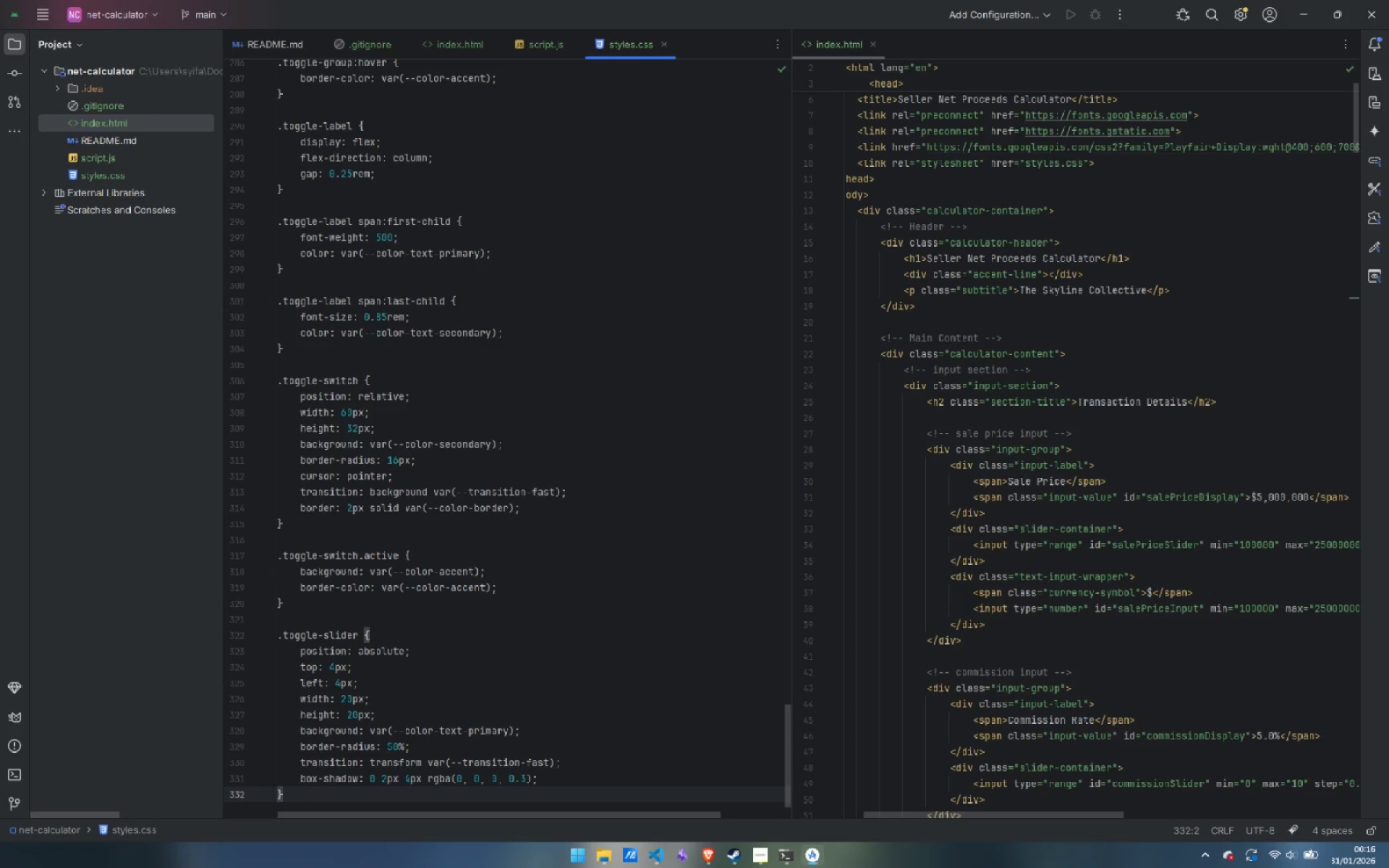 
key(Enter)
 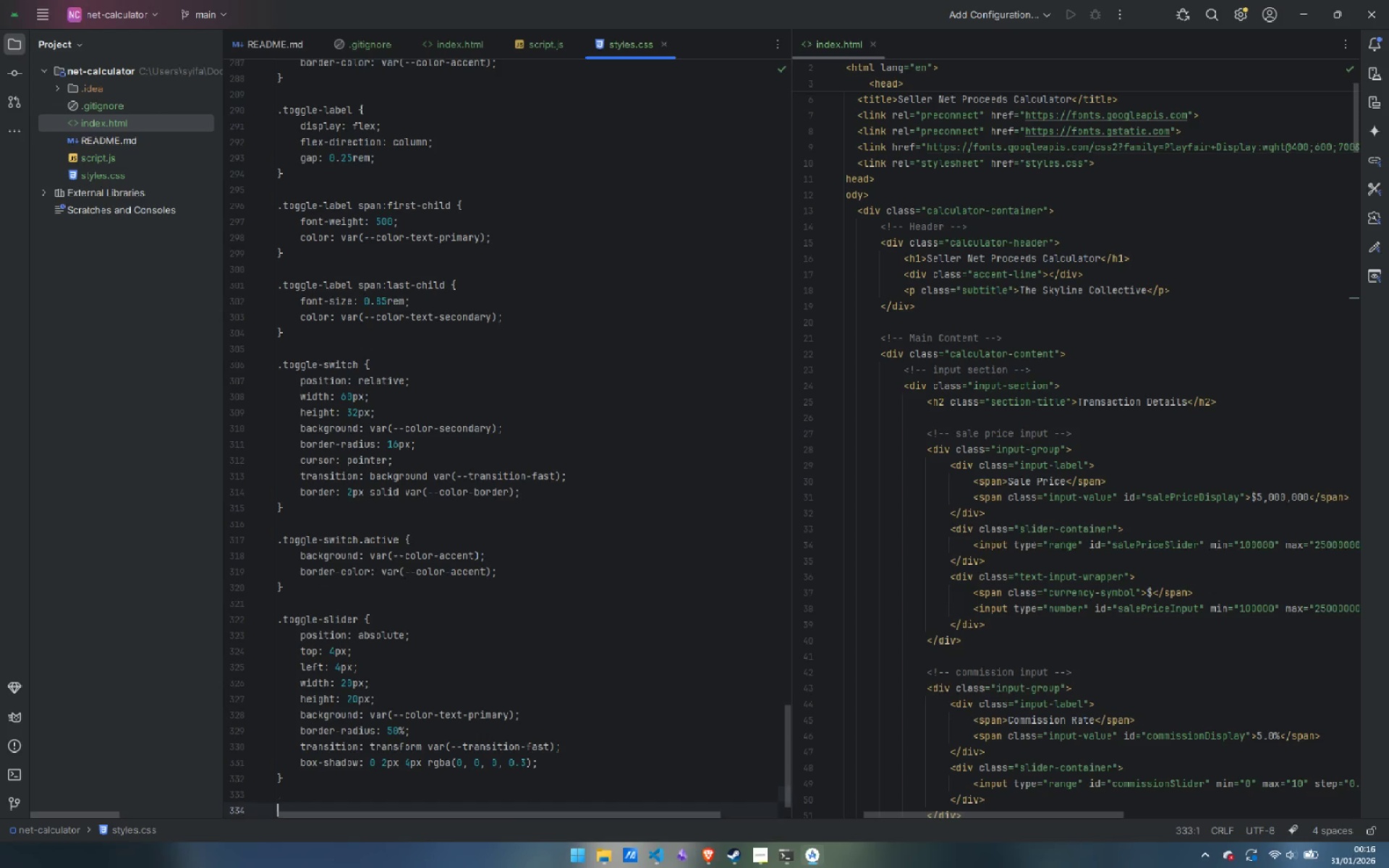 
key(Enter)
 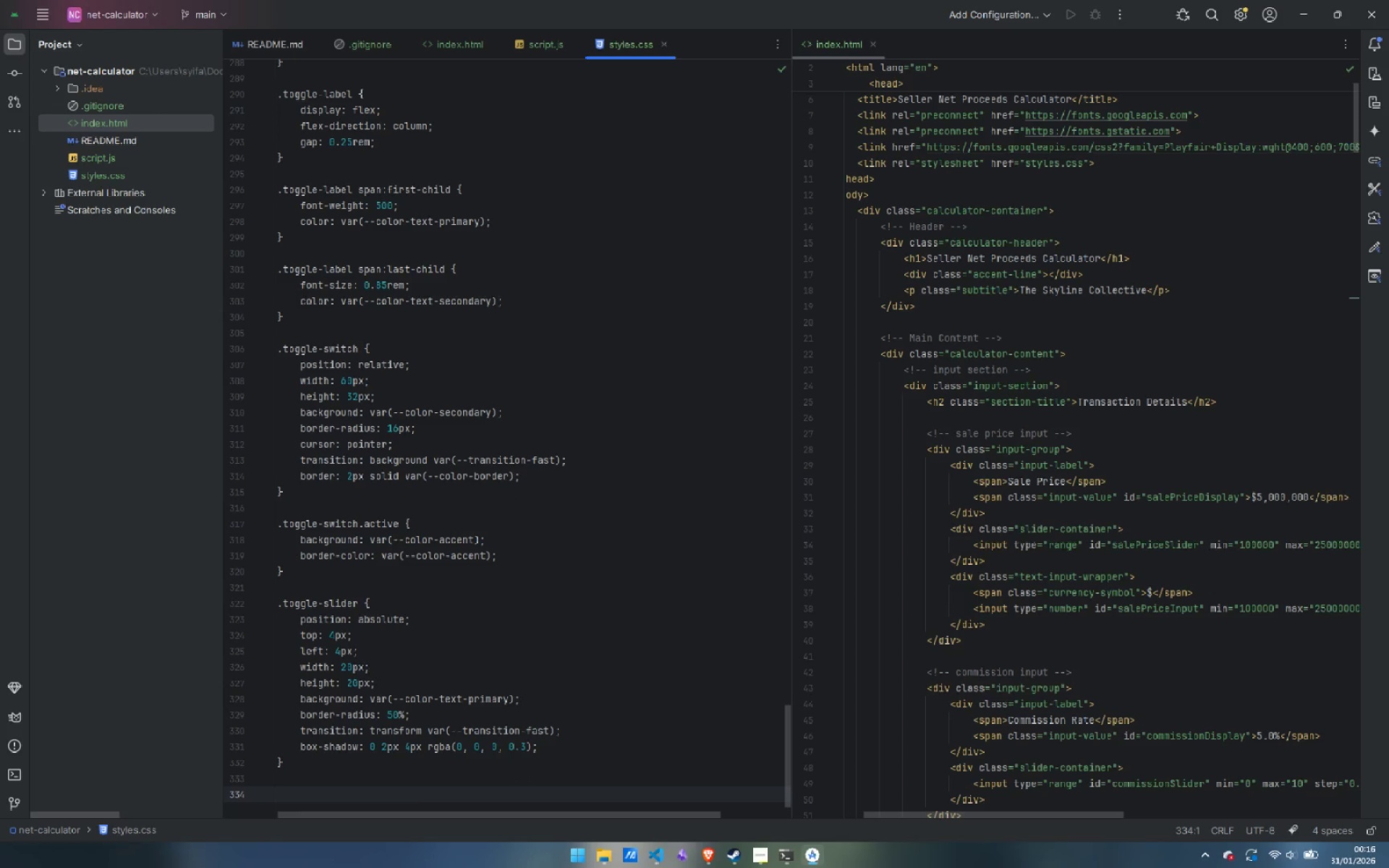 
type(.toggle-weitch)
 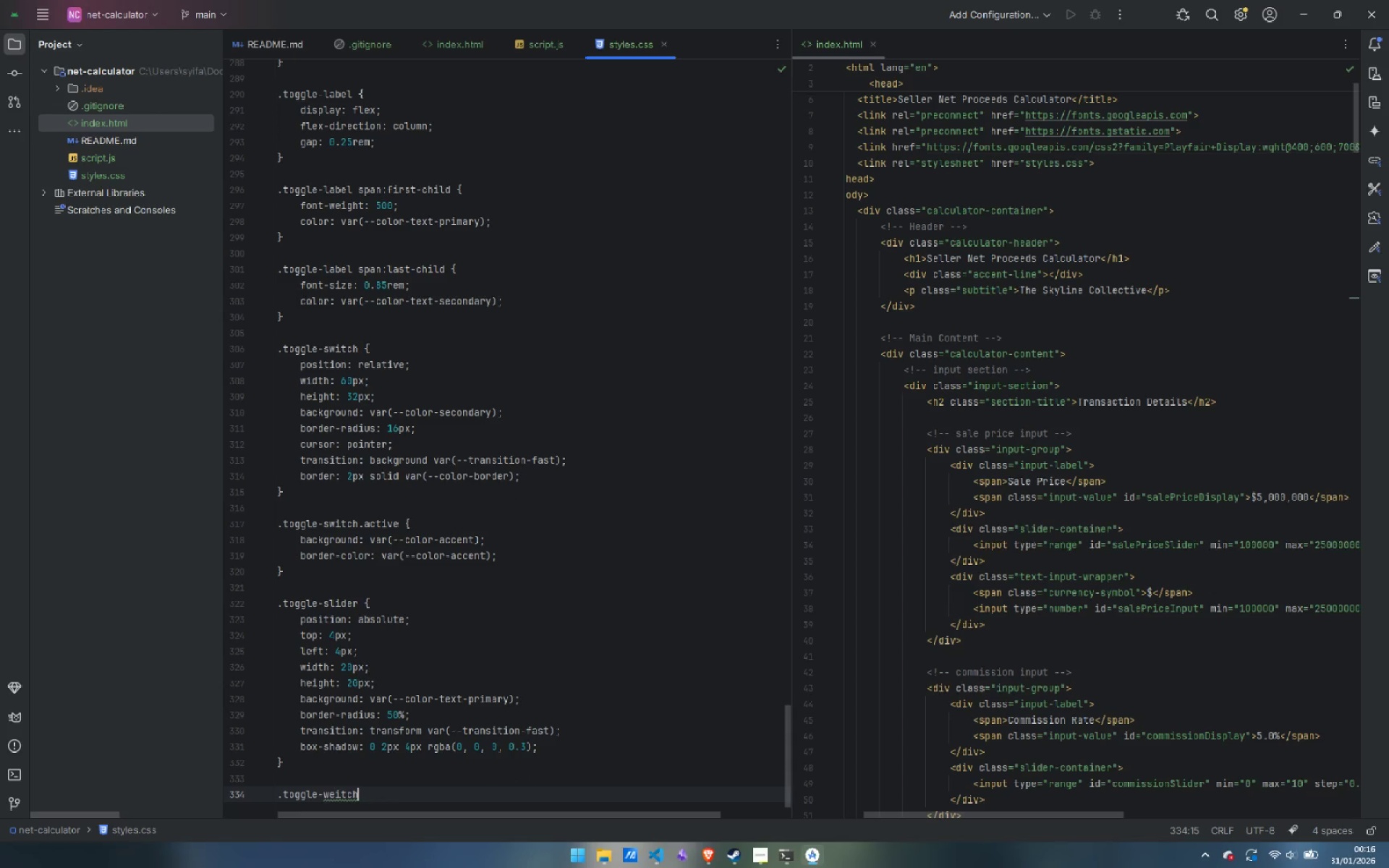 
key(Control+Backspace)
 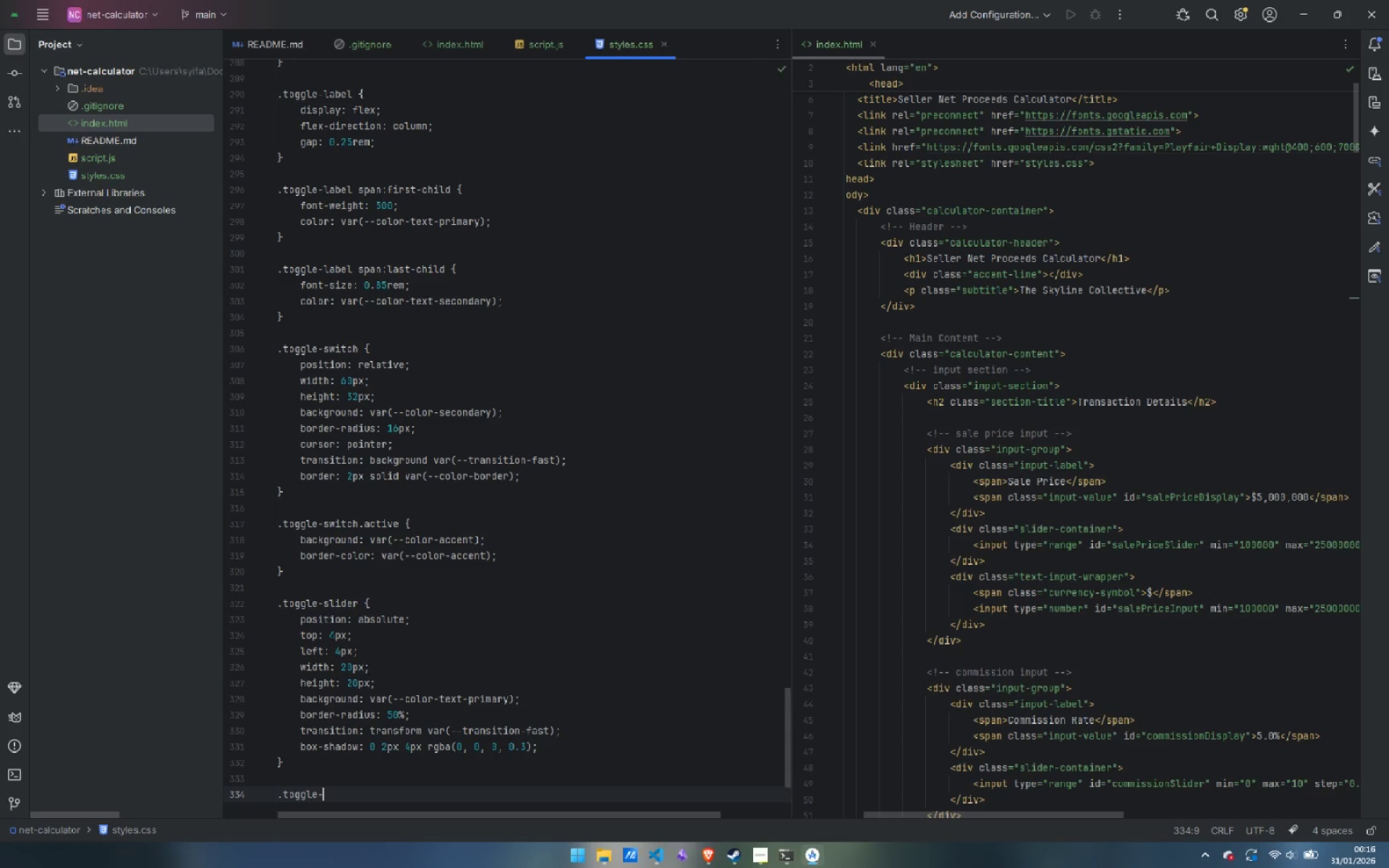 
type(switch.active .toggle-slider {)
 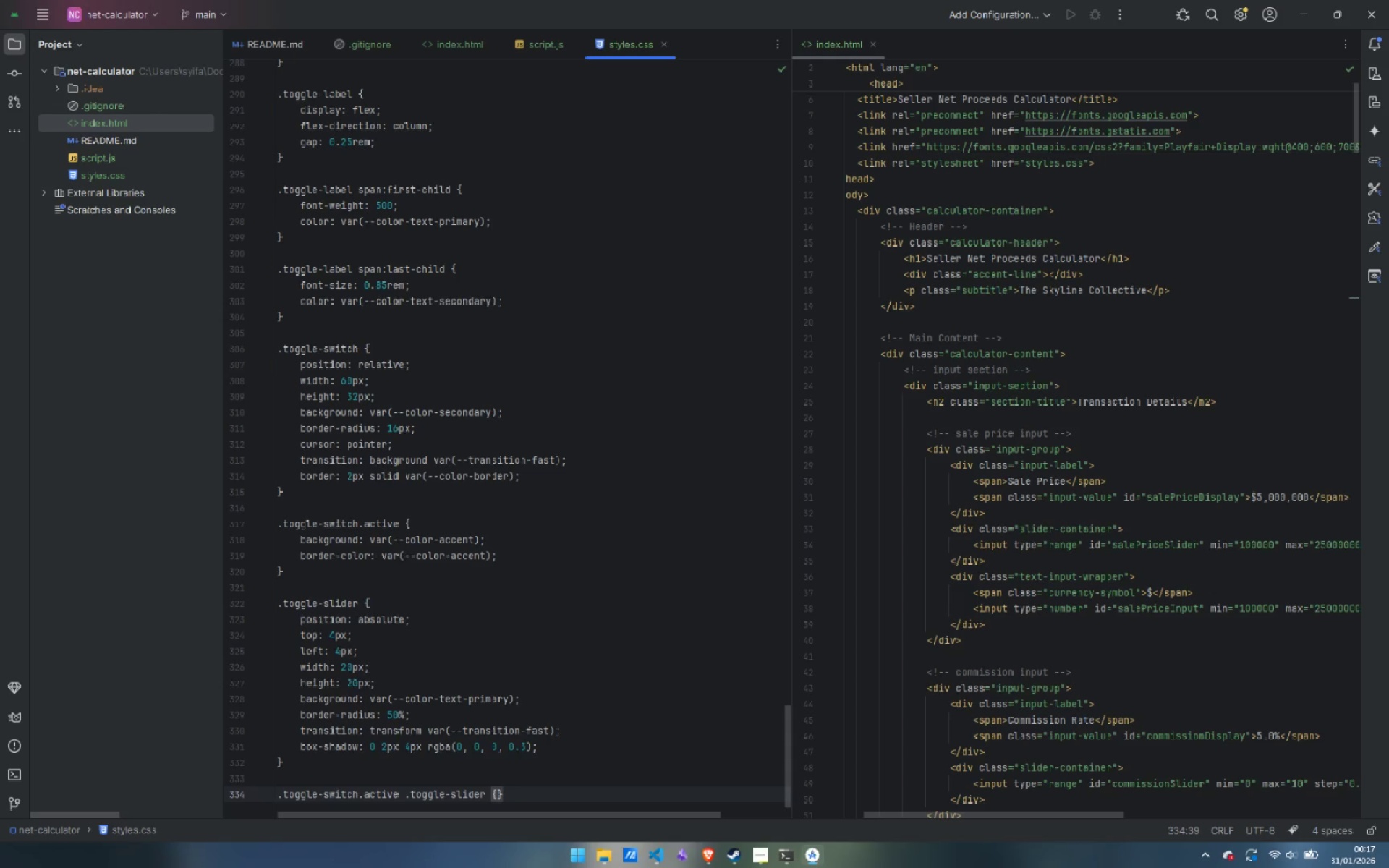 
key(Enter)
 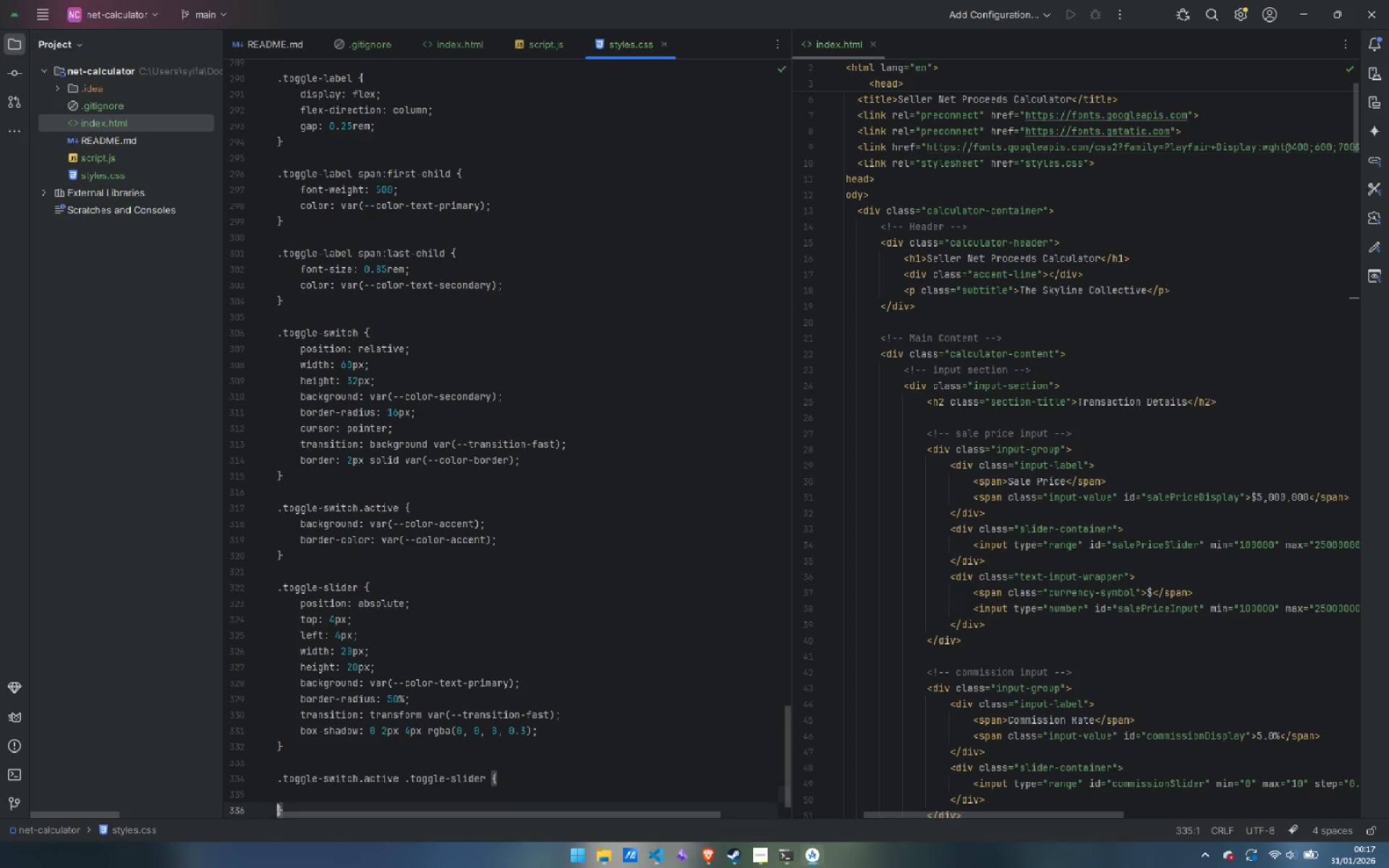 
key(Enter)
 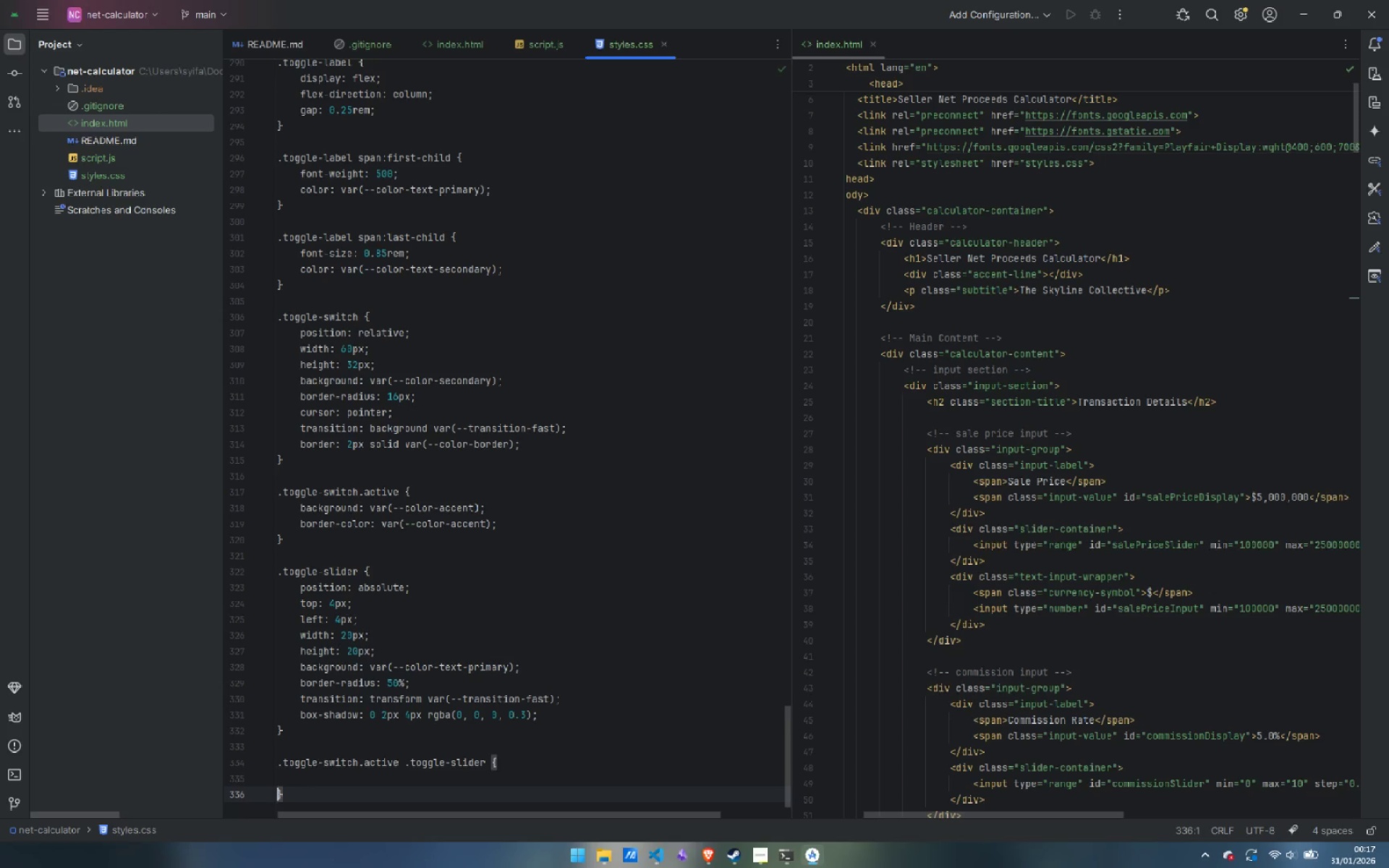 
key(ArrowUp)
 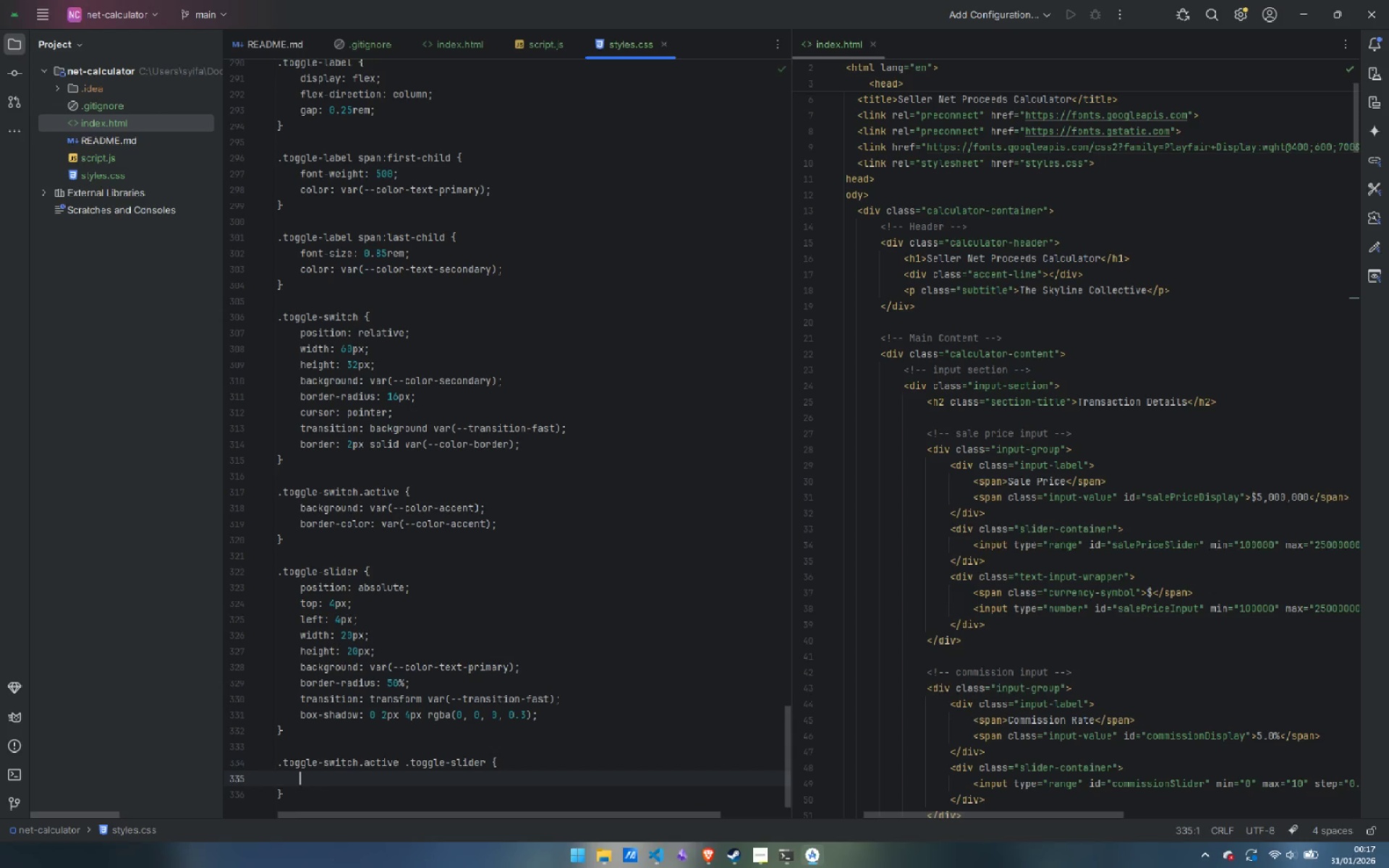 
key(Tab)
 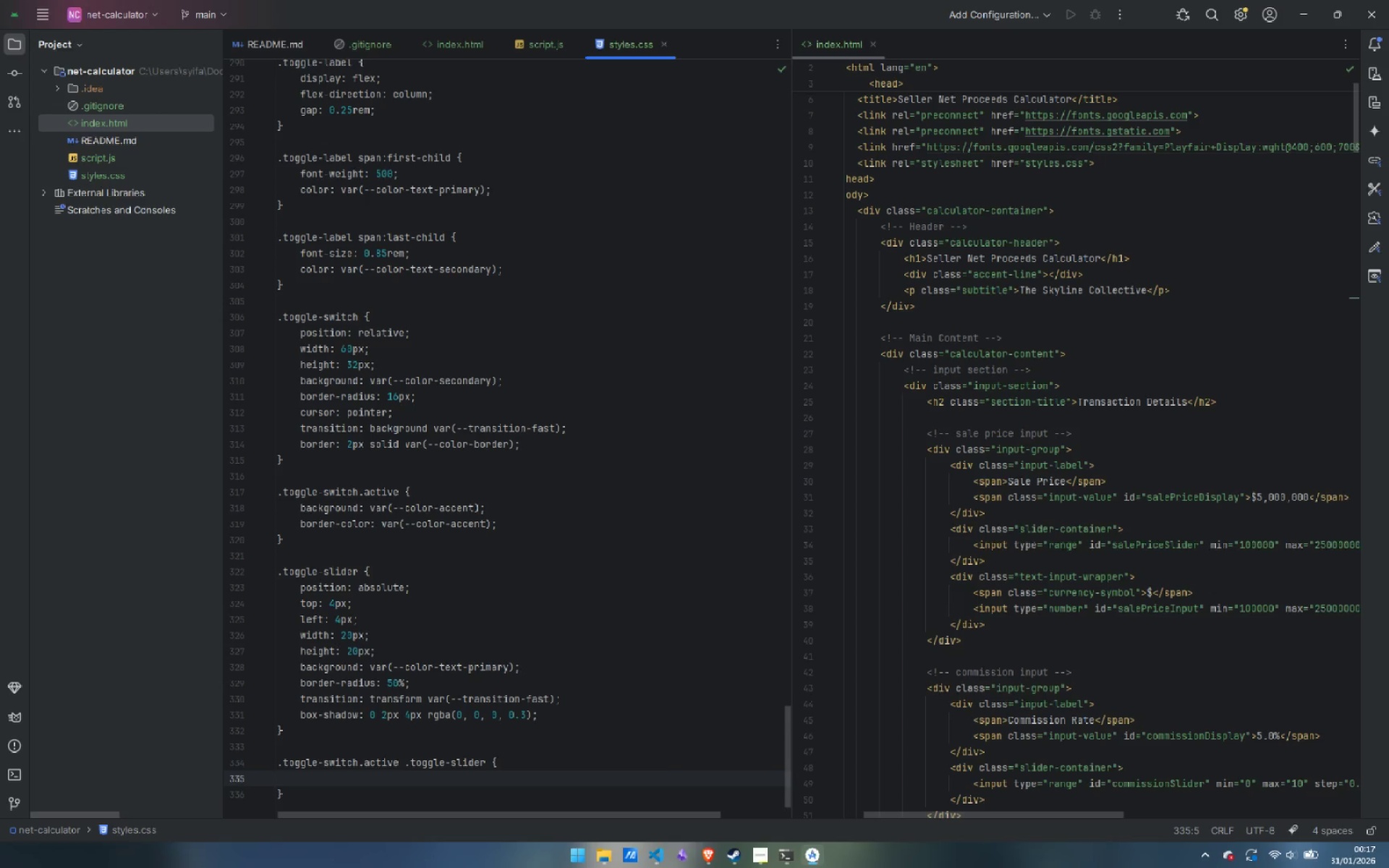 
type(tr)
 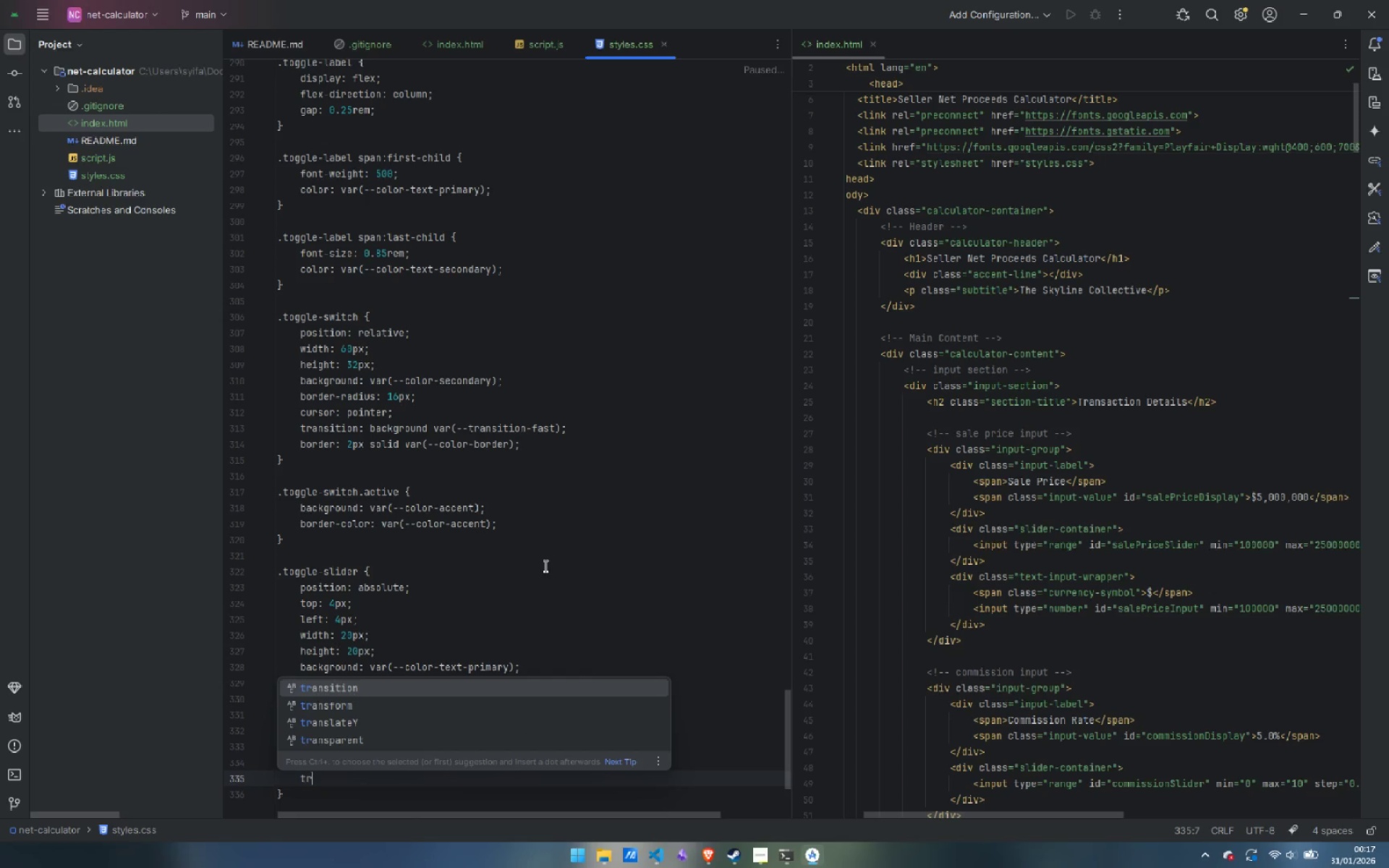 
key(Enter)
 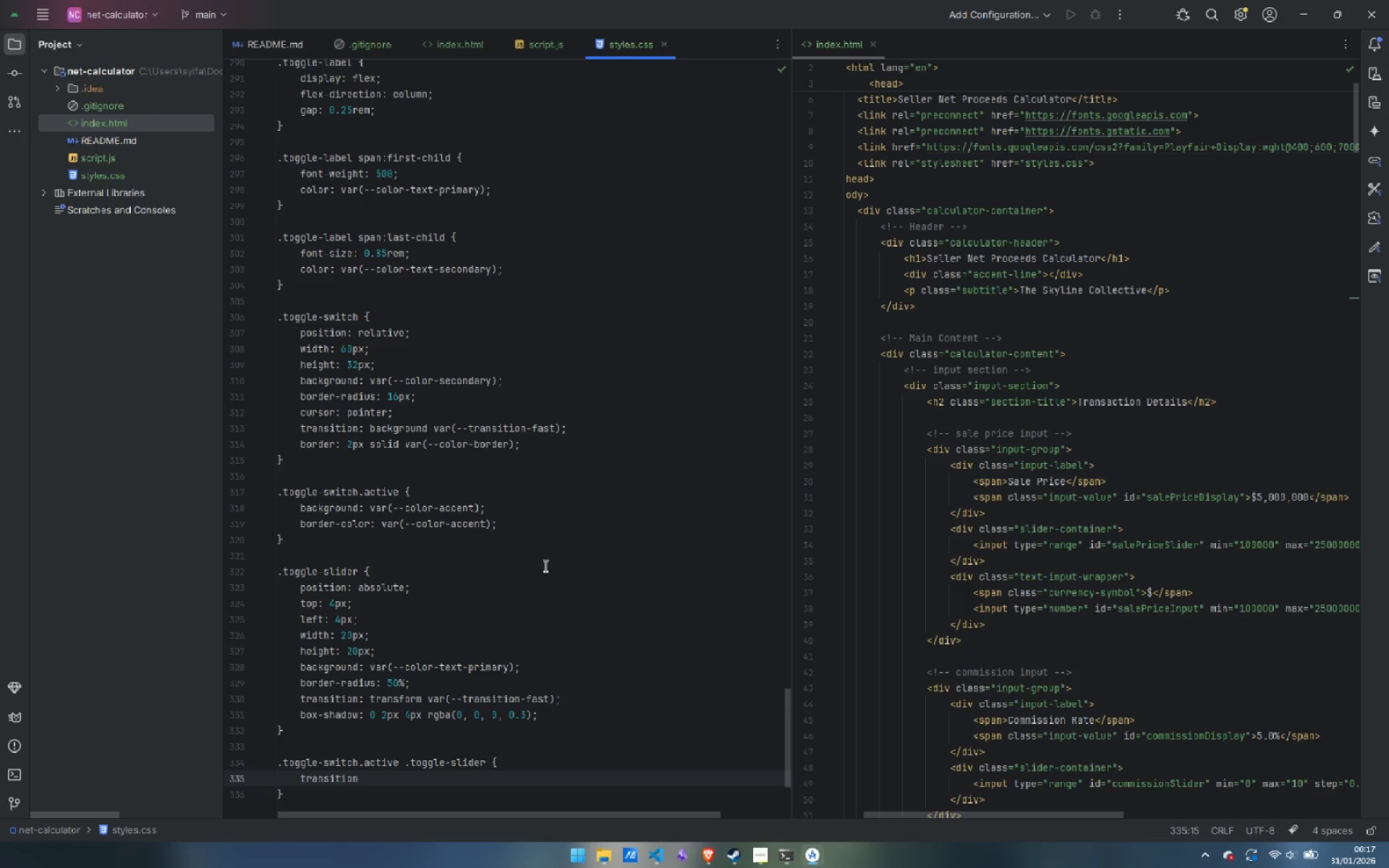 
type(: trans)
 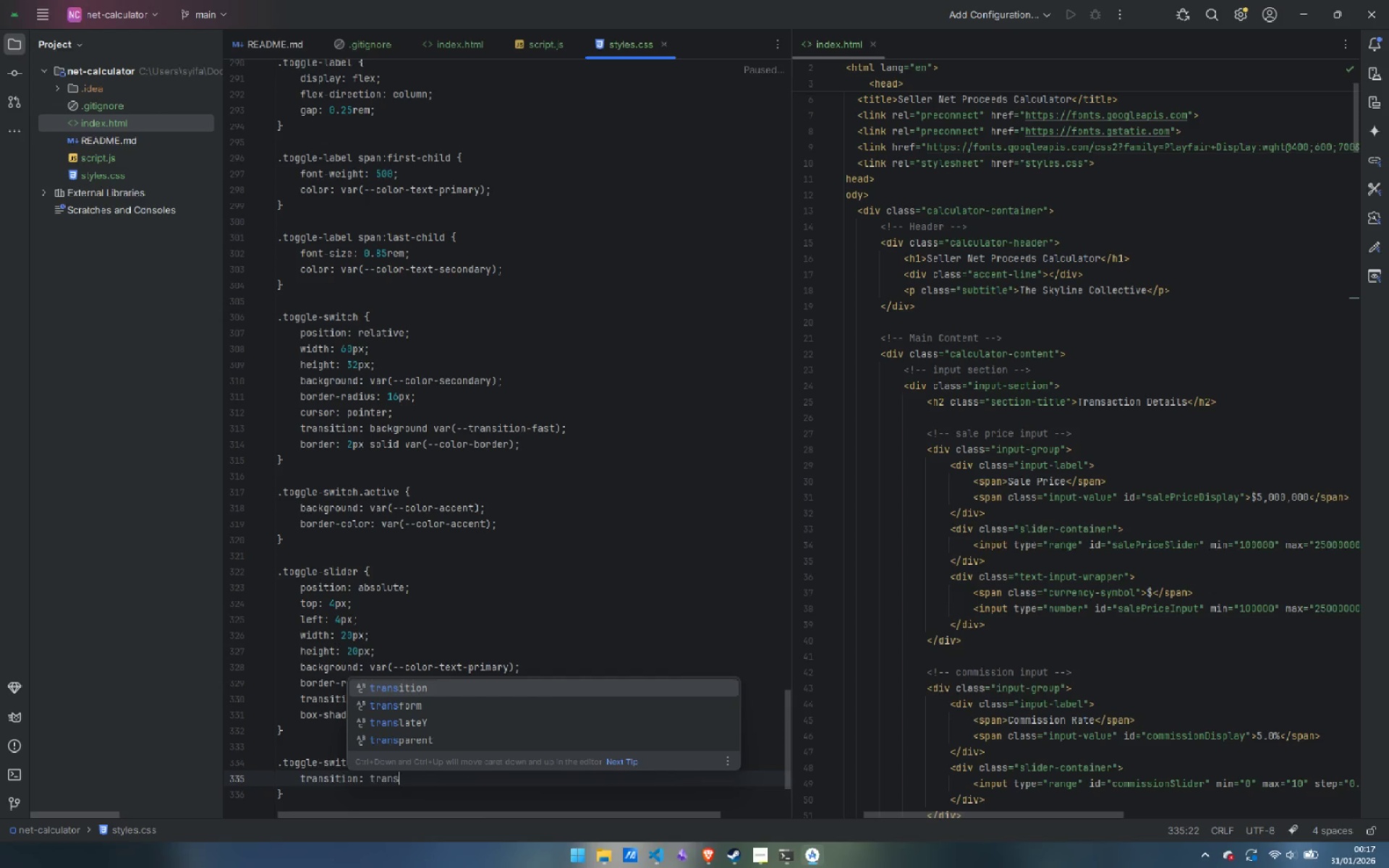 
key(ArrowUp)
 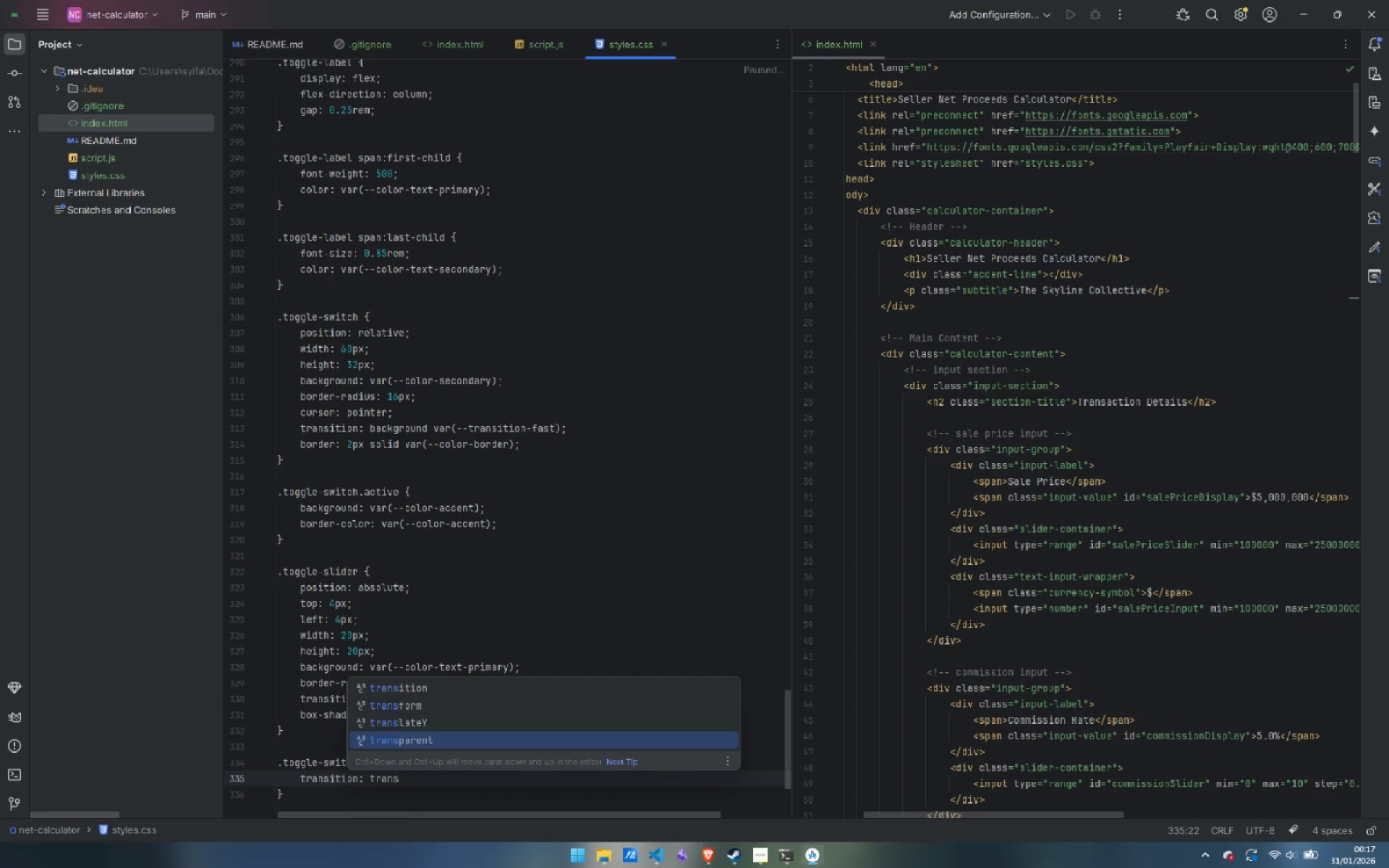 
key(ArrowUp)
 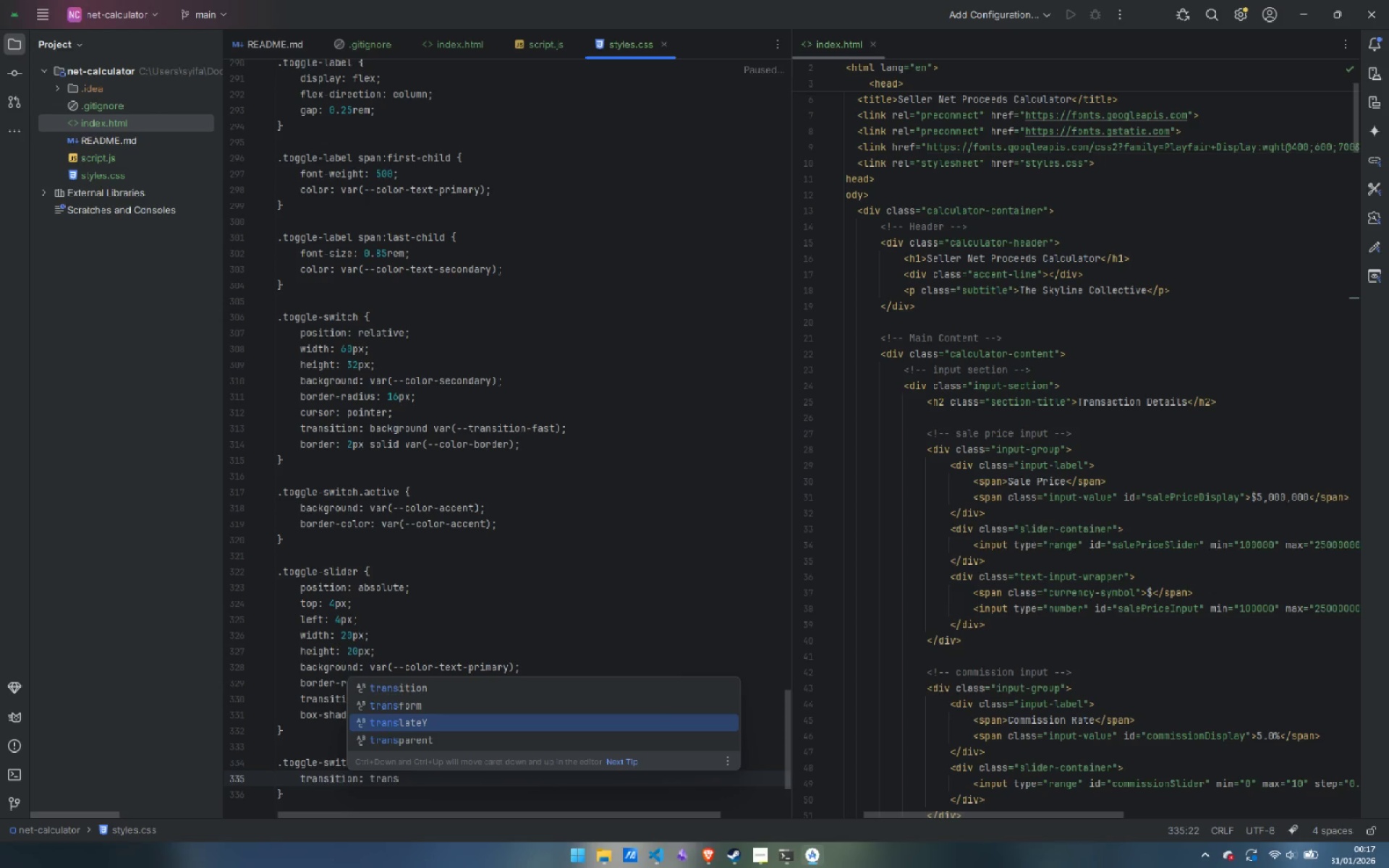 
key(Enter)
 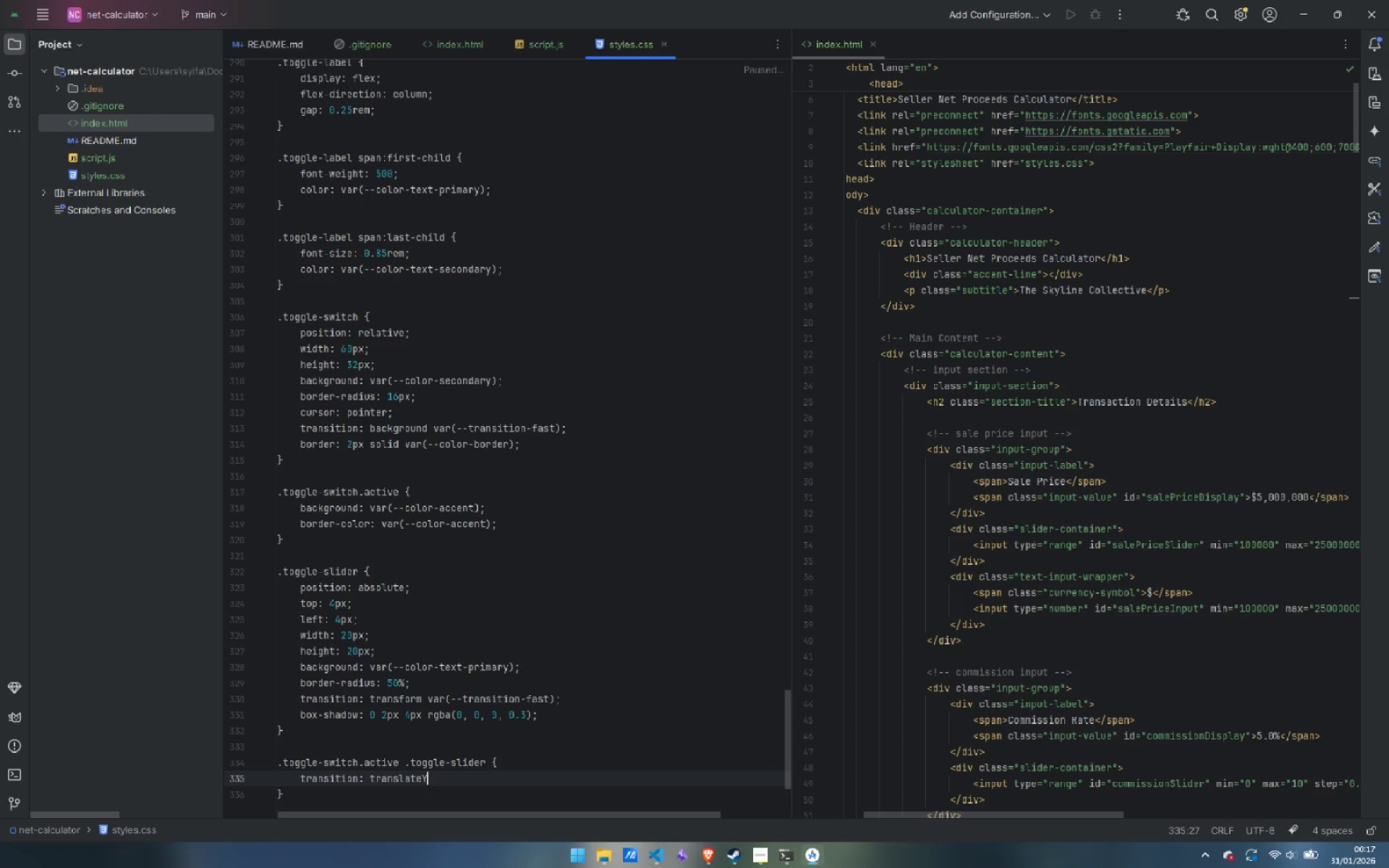 
key(Backspace)
type(X(28)
key(Backspace)
type(8px);)
 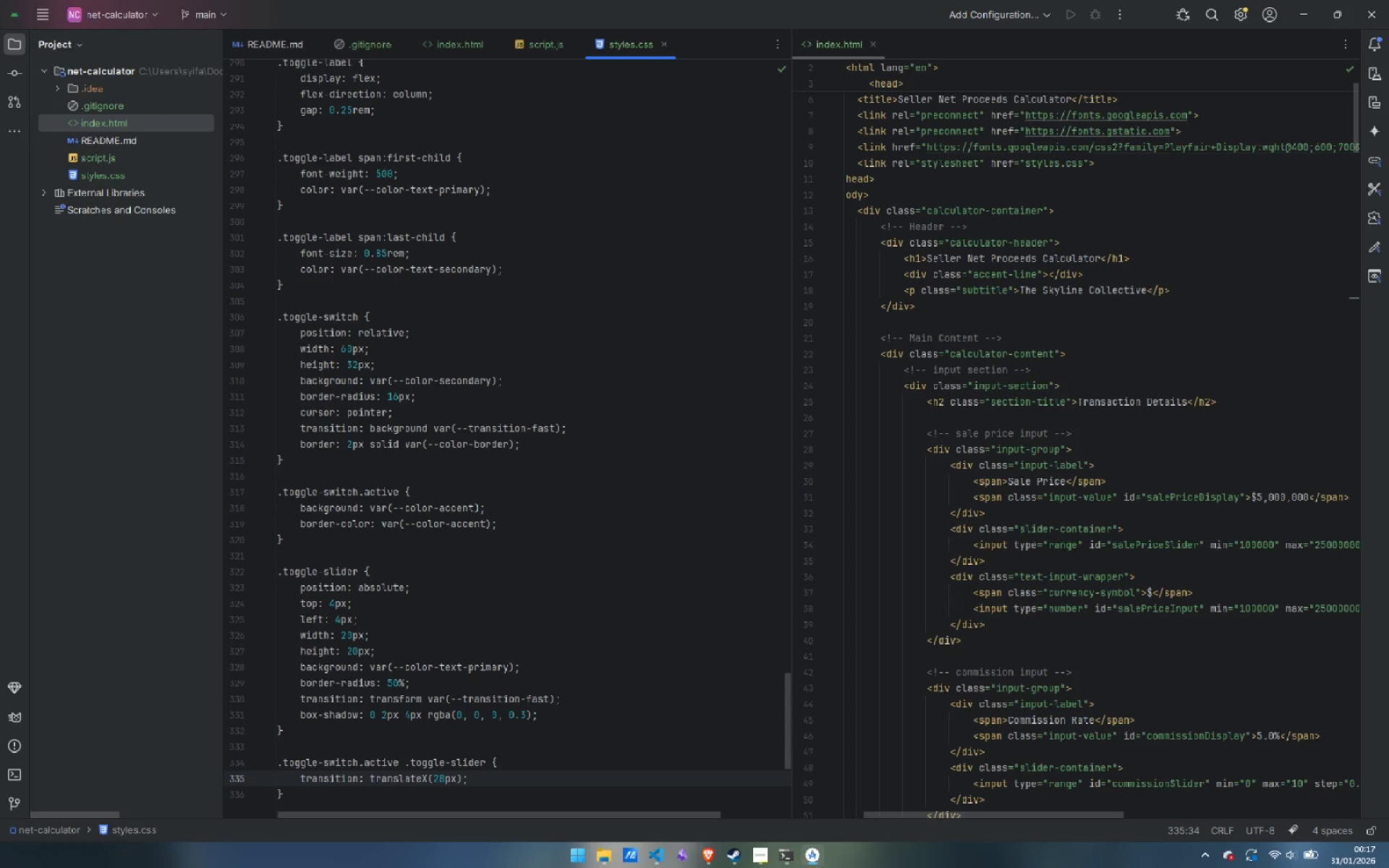 
key(ArrowDown)
 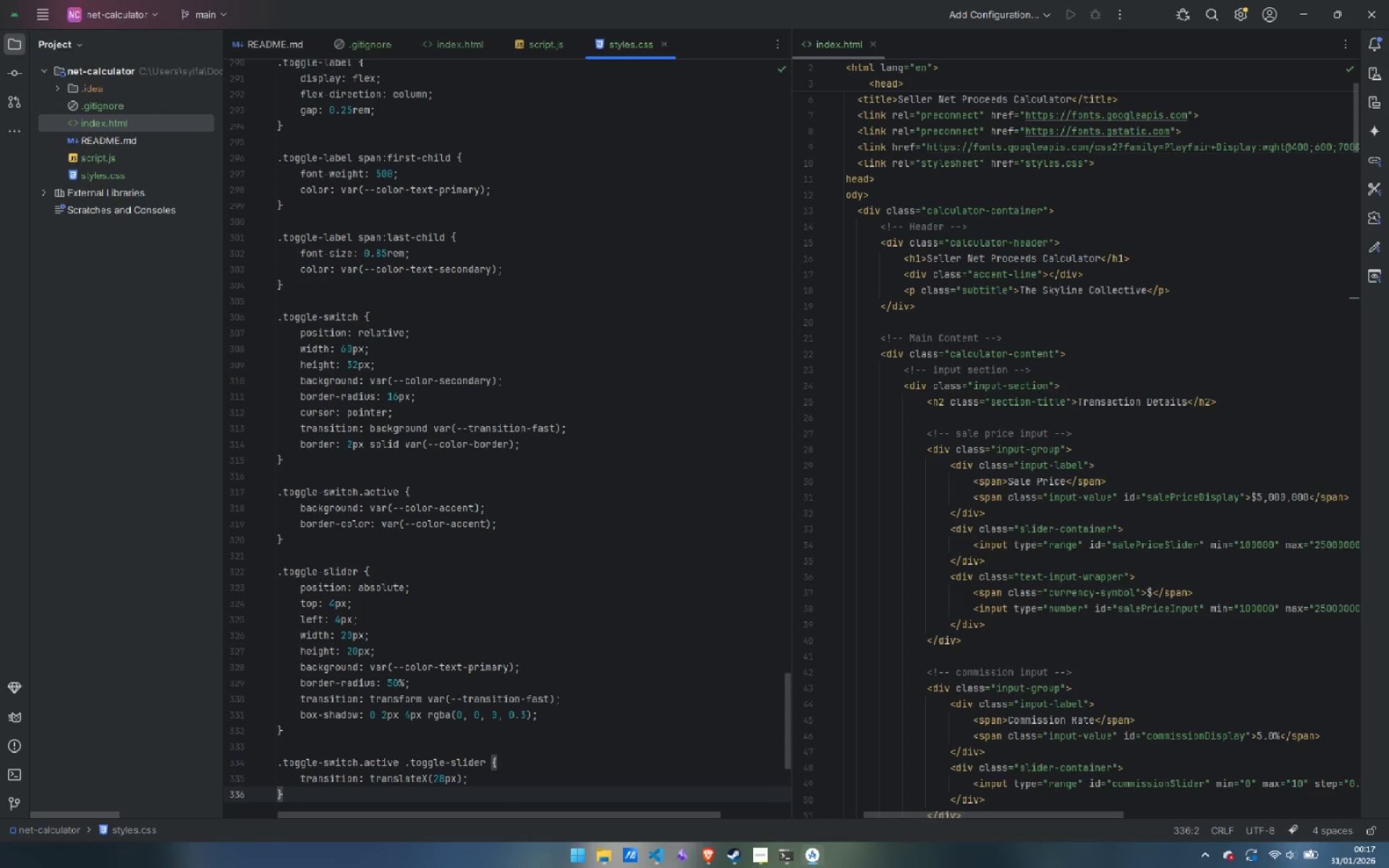 
key(Enter)
 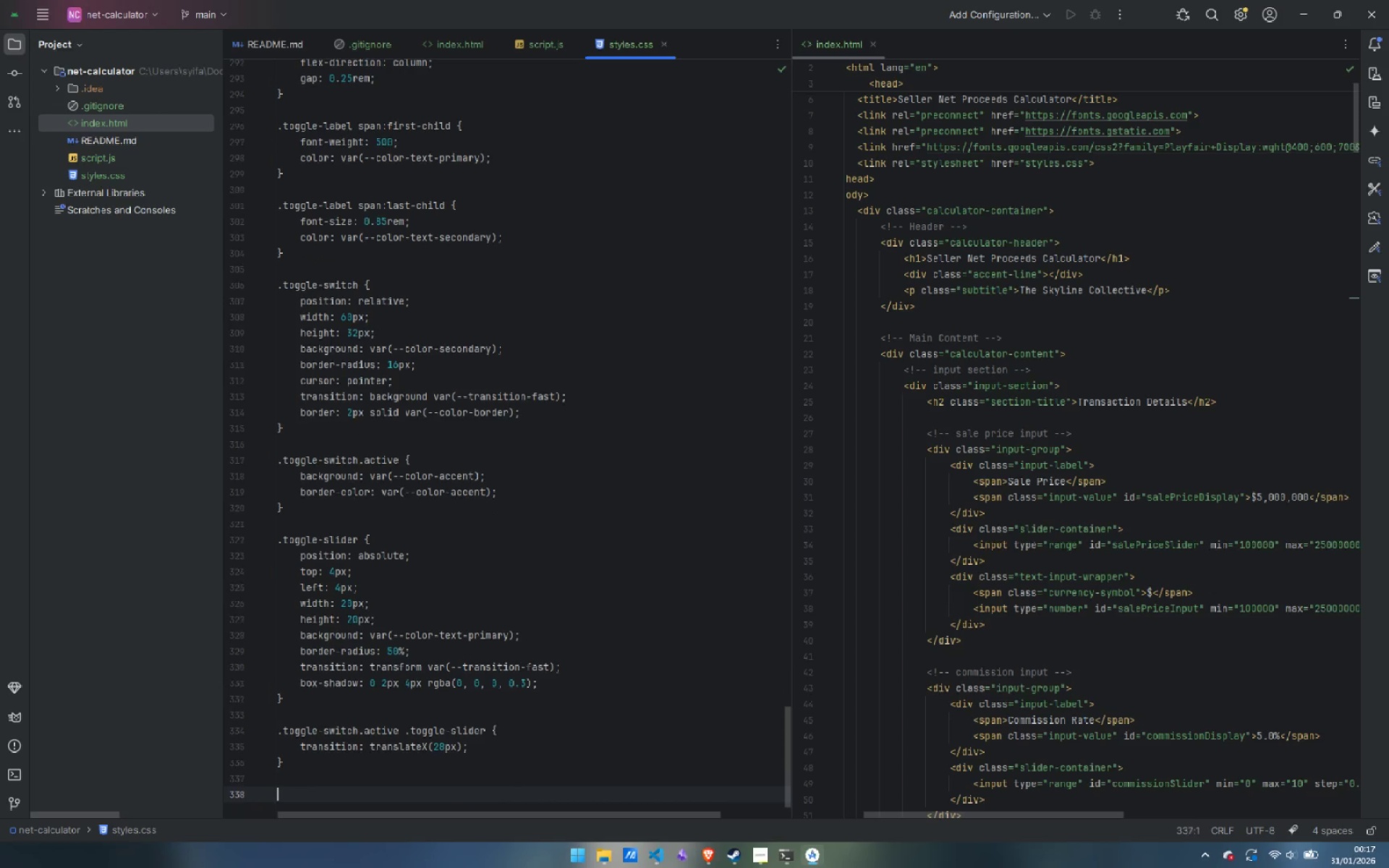 
key(Enter)
 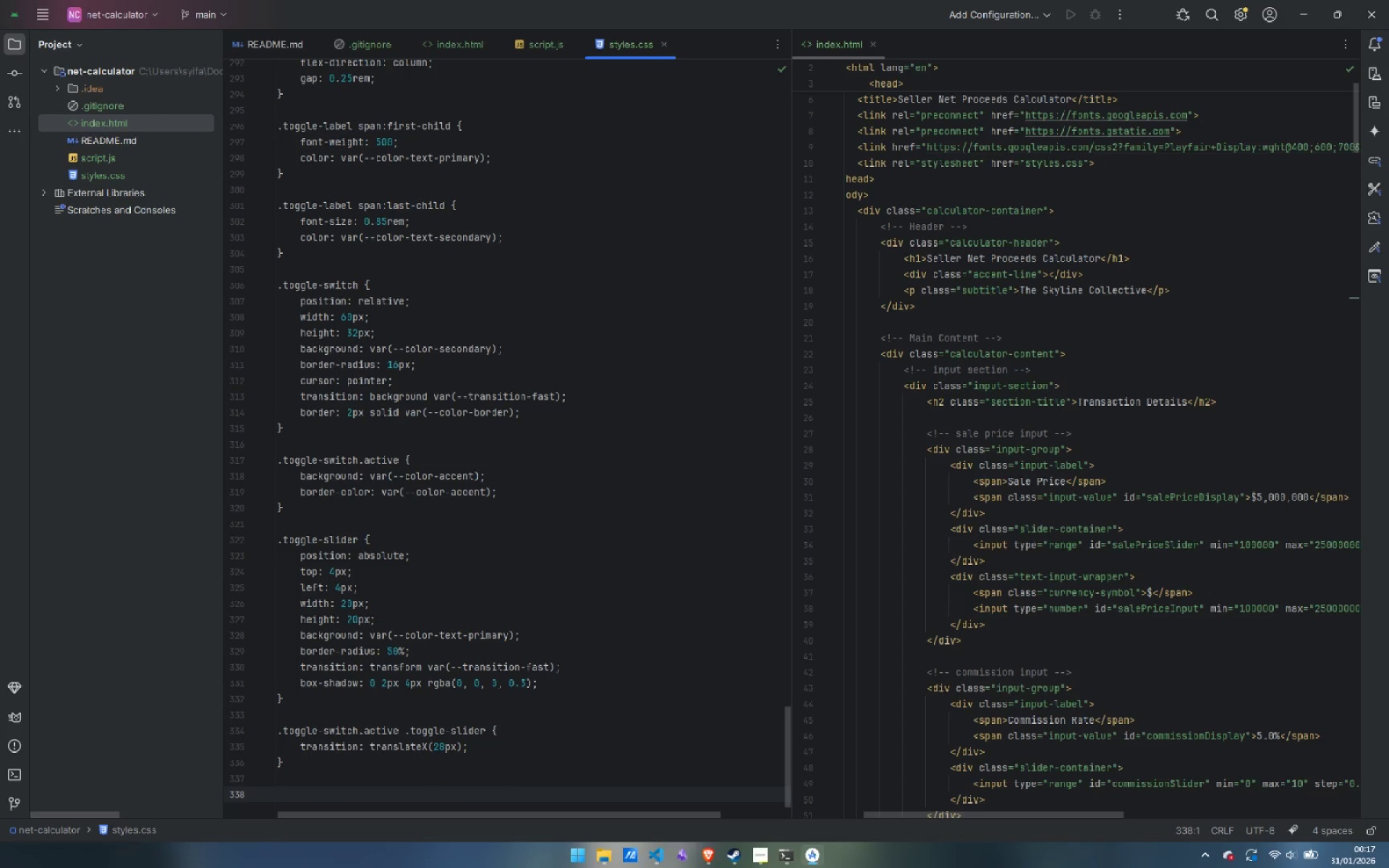 
wait(5.12)
 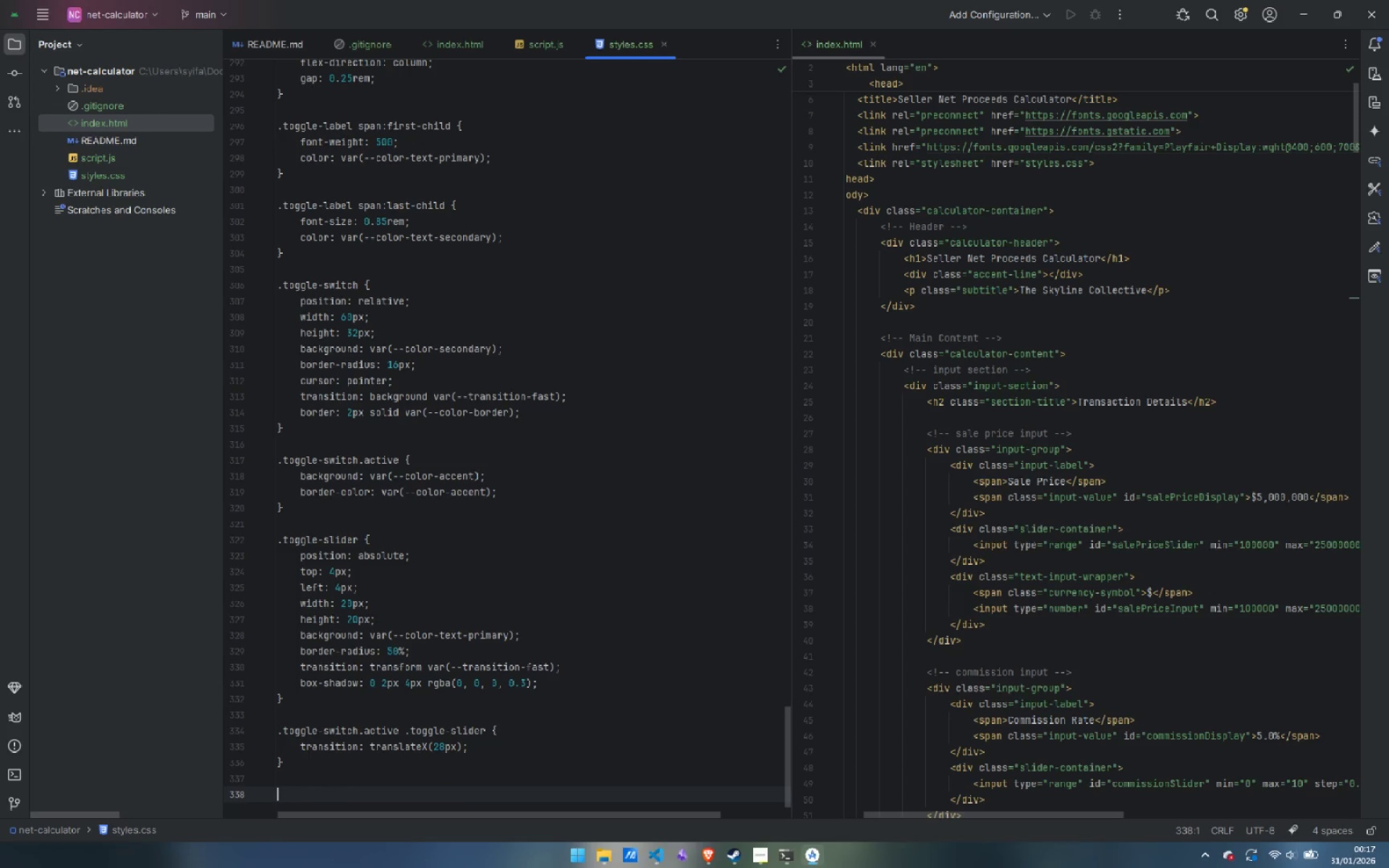 
key(Period)
 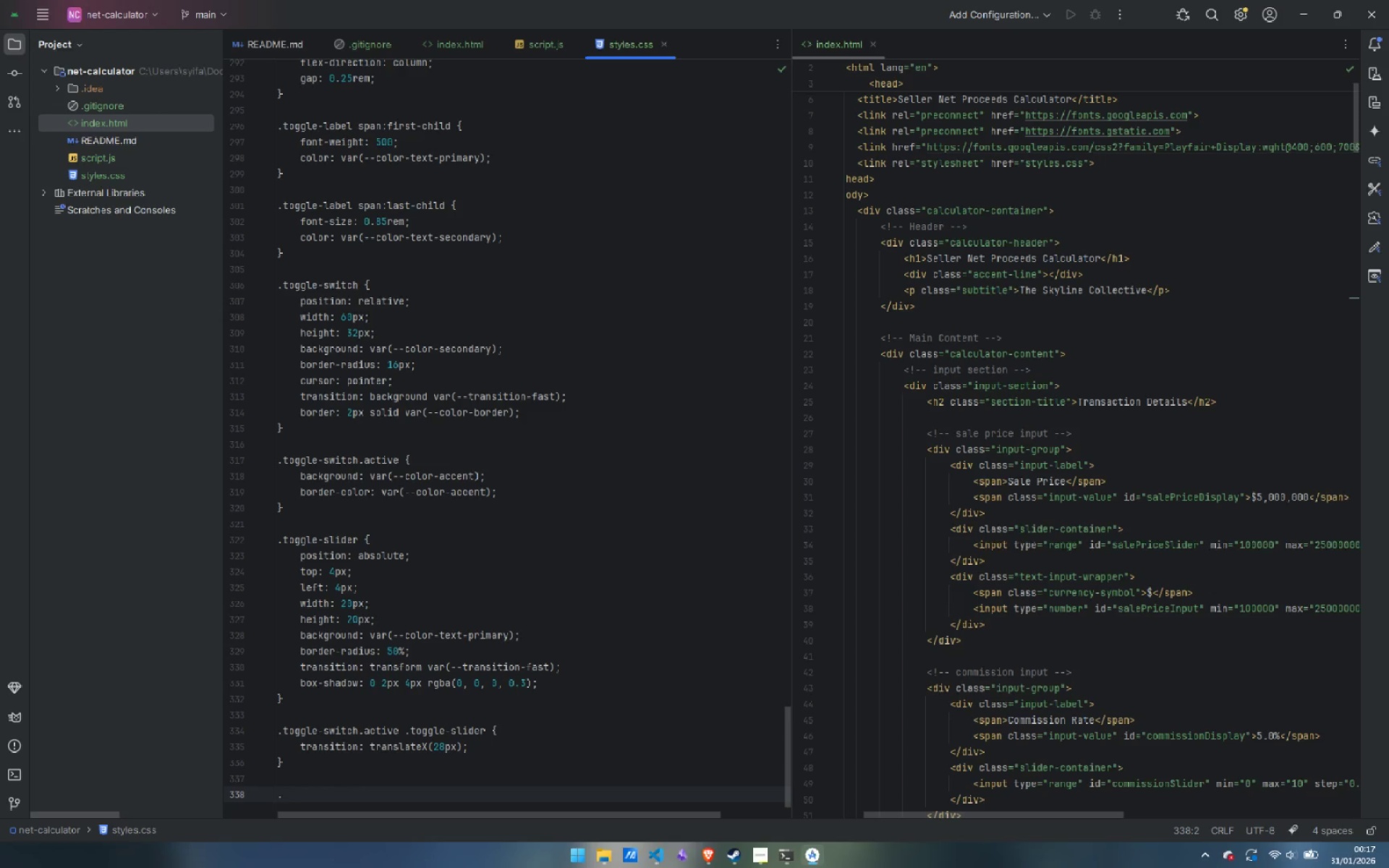 
wait(10.81)
 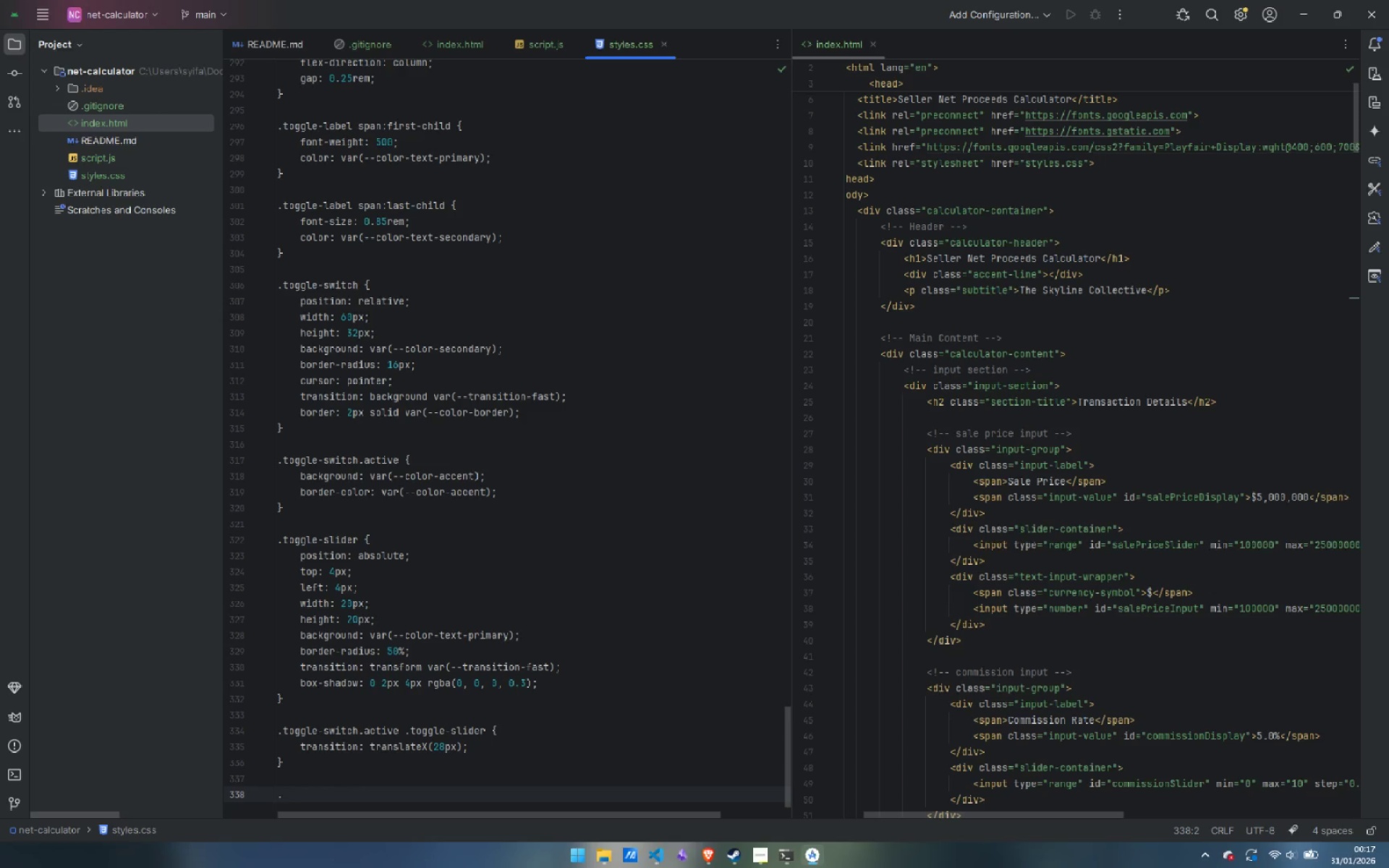 
hold_key(key=ControlLeft, duration=0.91)
 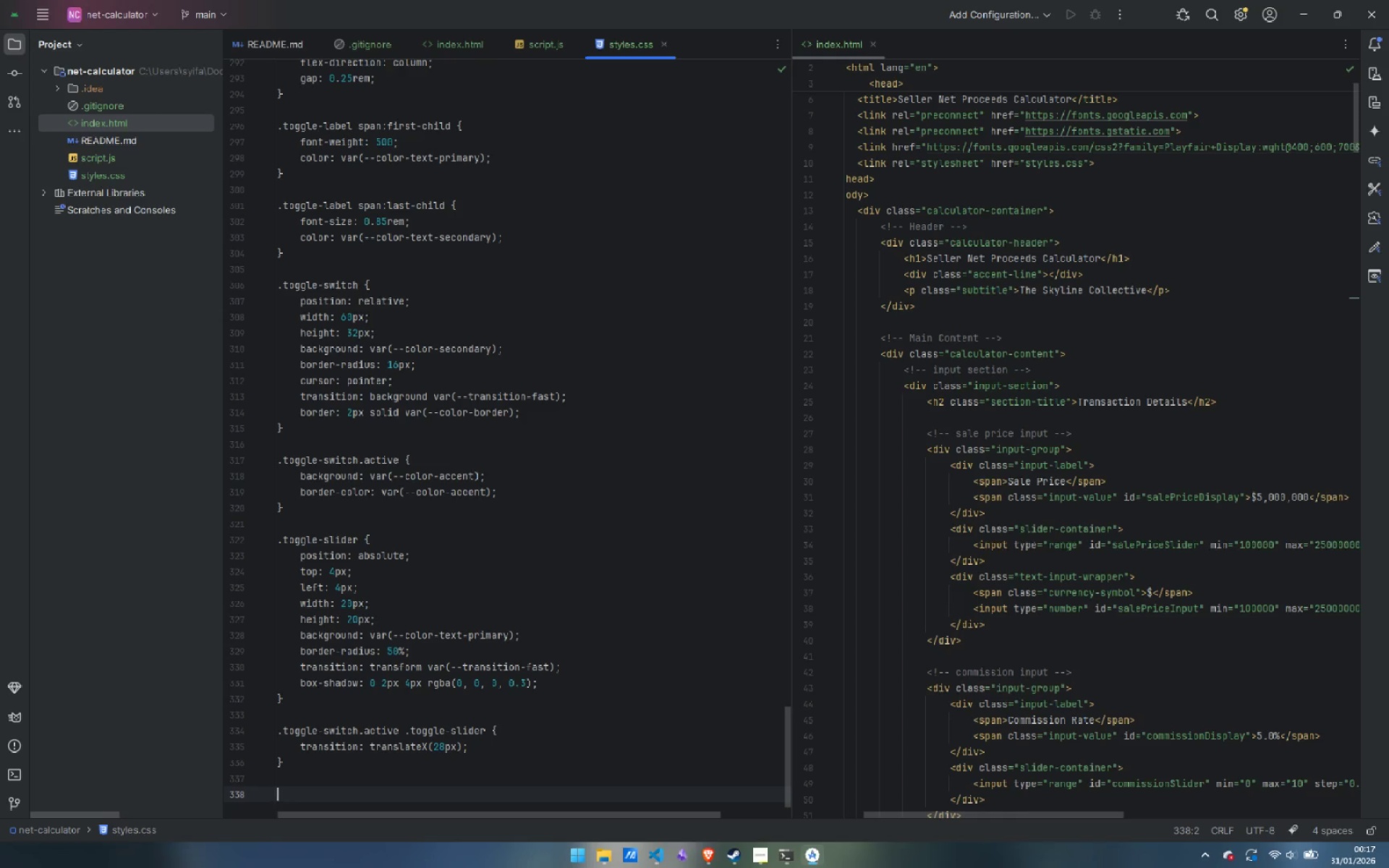 
key(Backspace)
 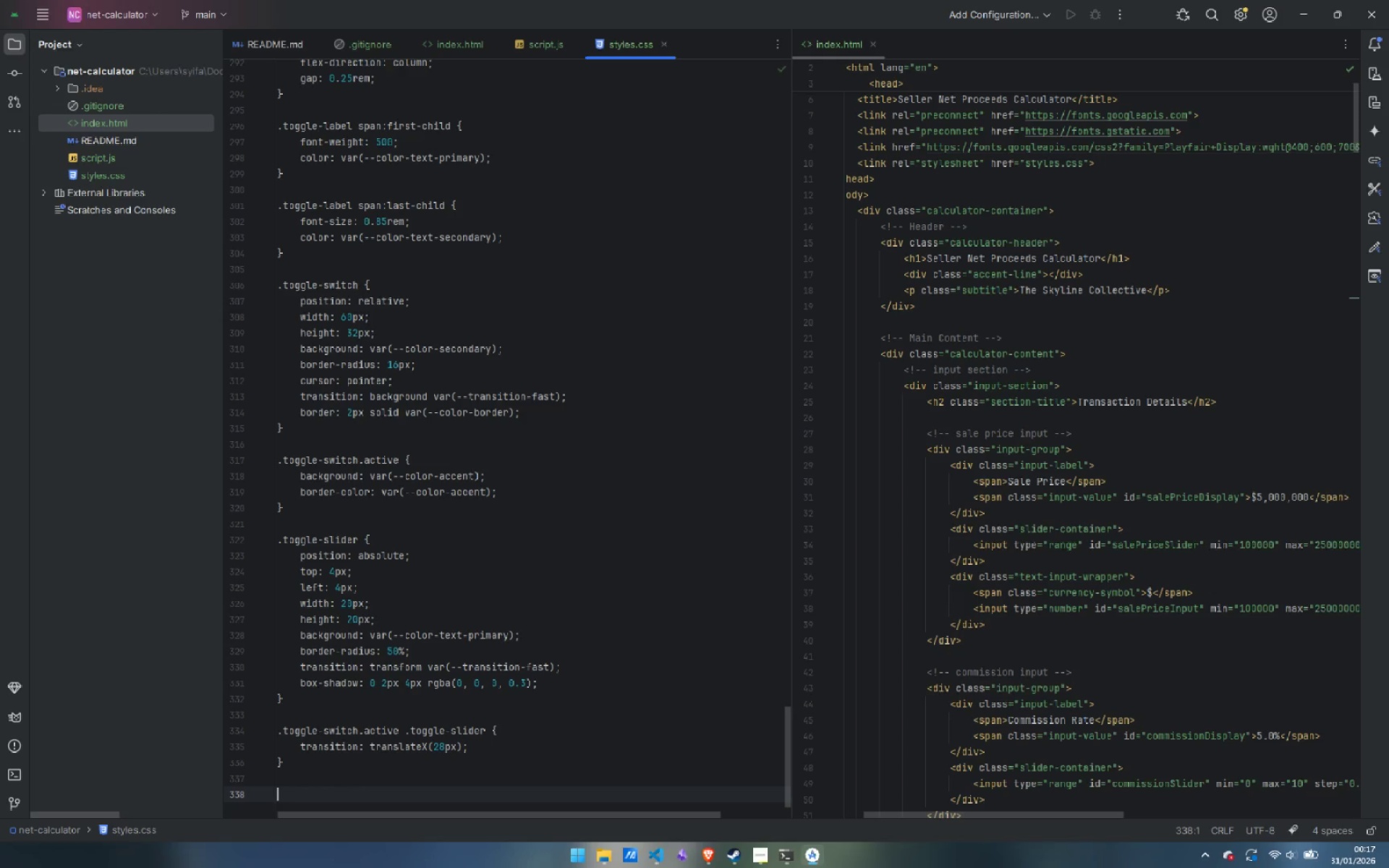 
key(Control+ControlLeft)
 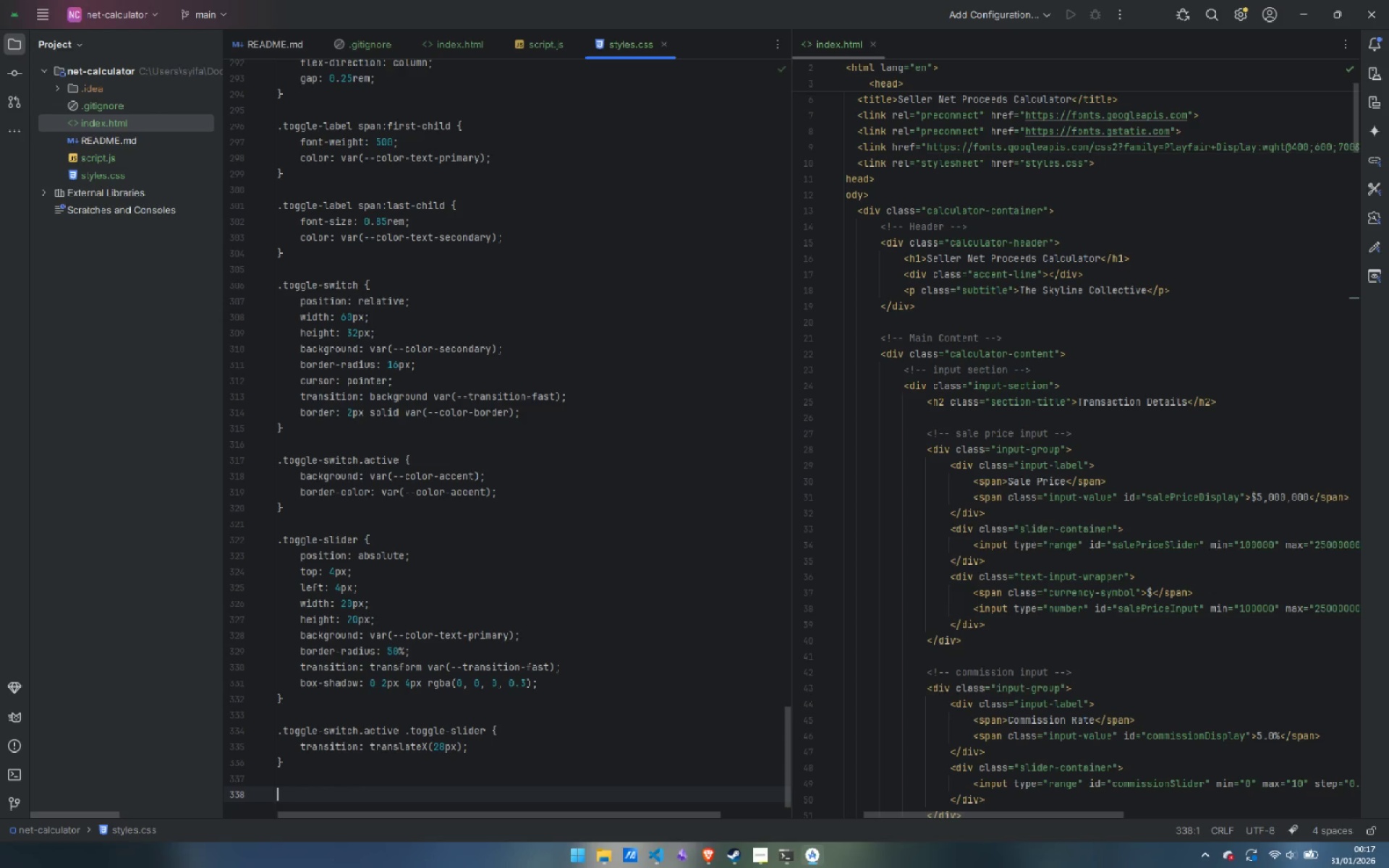 
key(Control+S)
 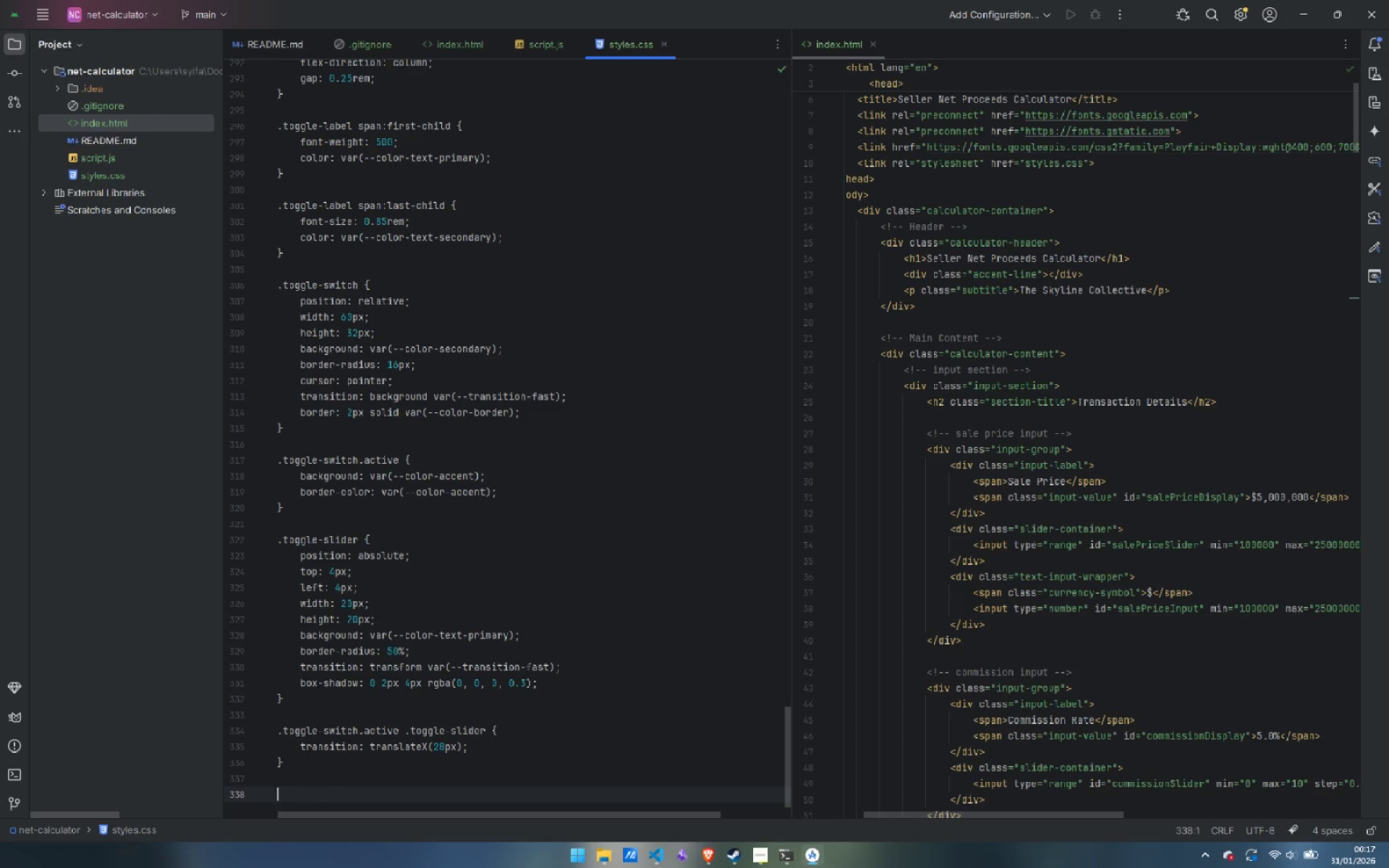 
key(Control+S)
 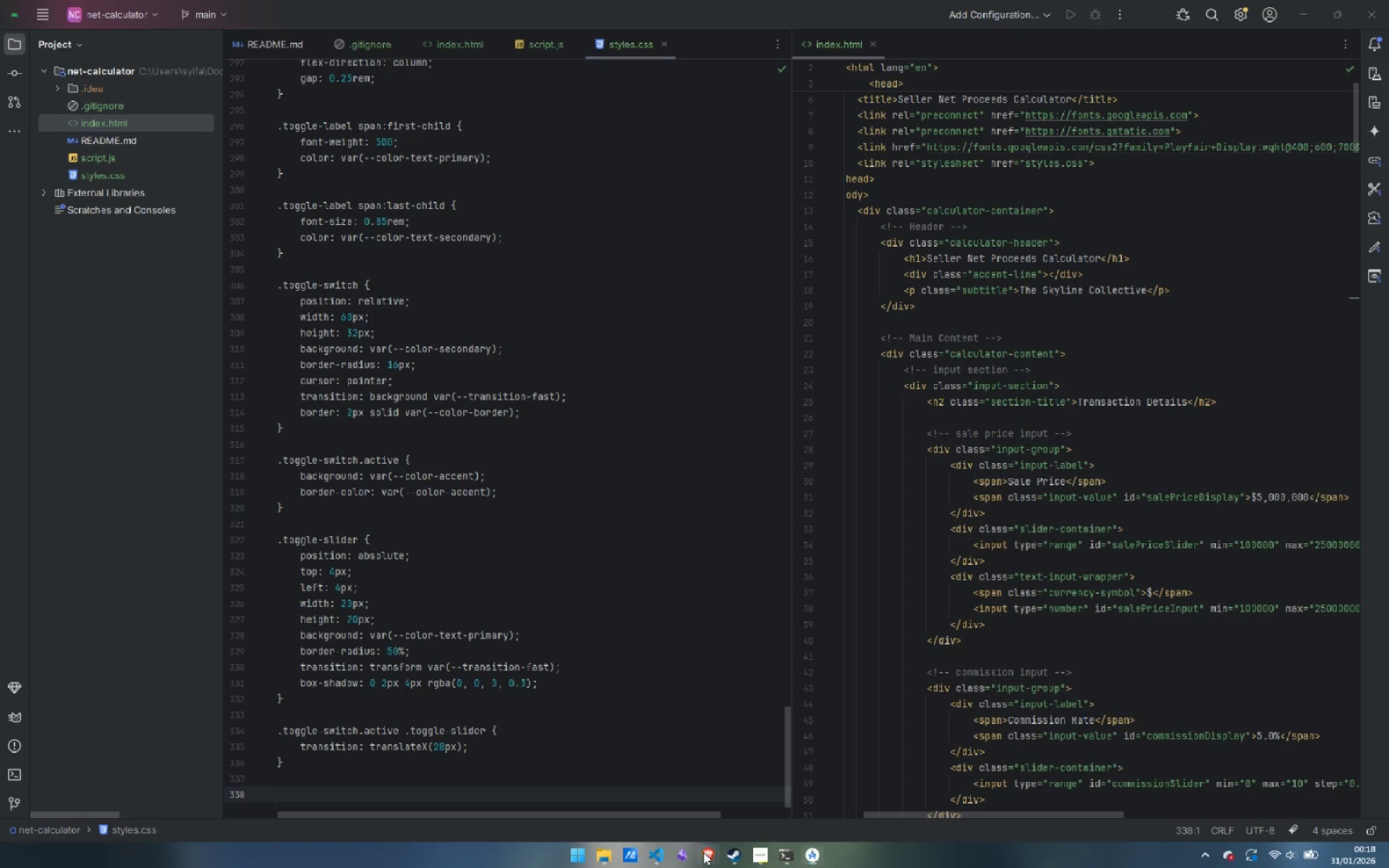 
double_click([772, 777])
 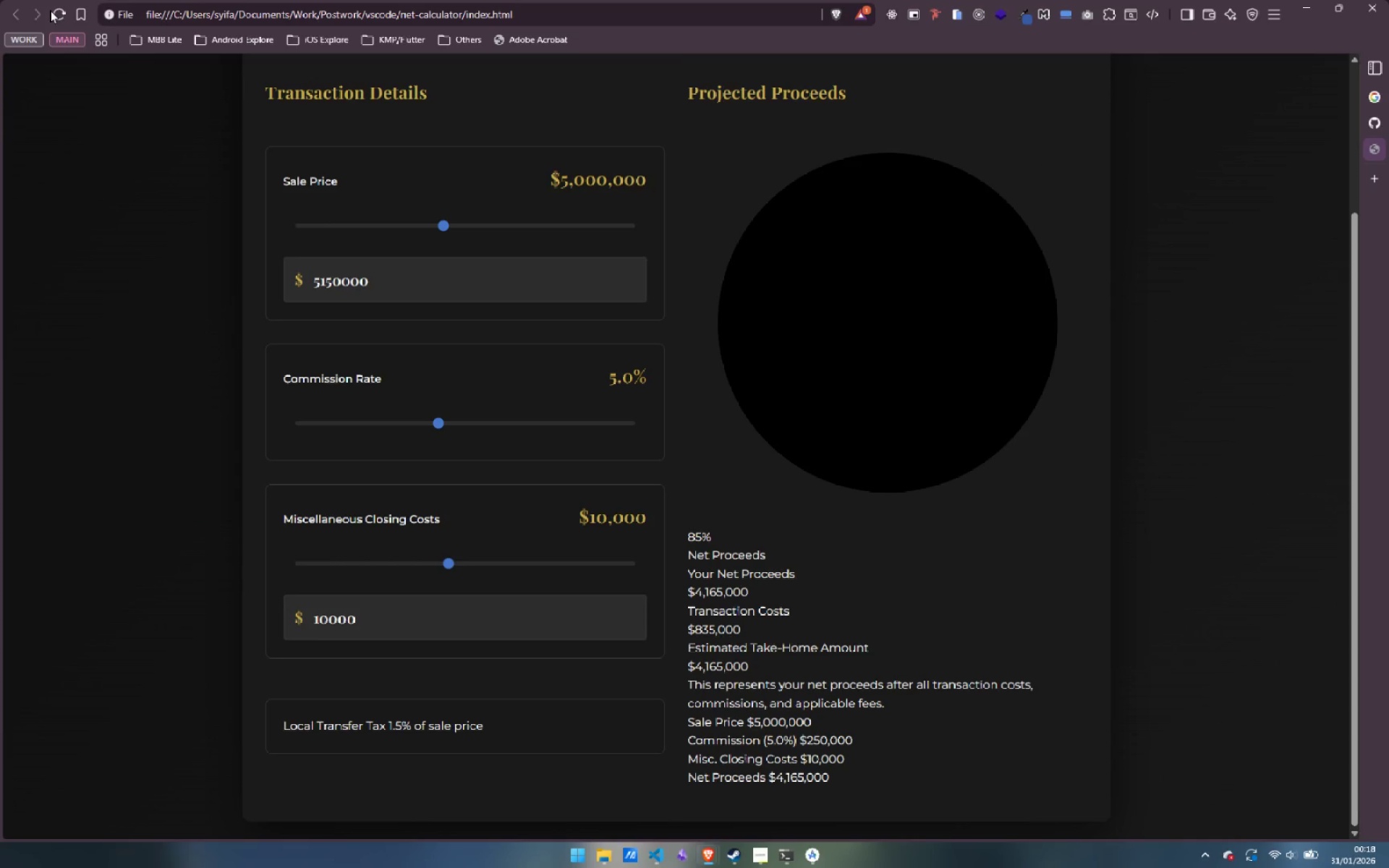 
left_click([60, 10])
 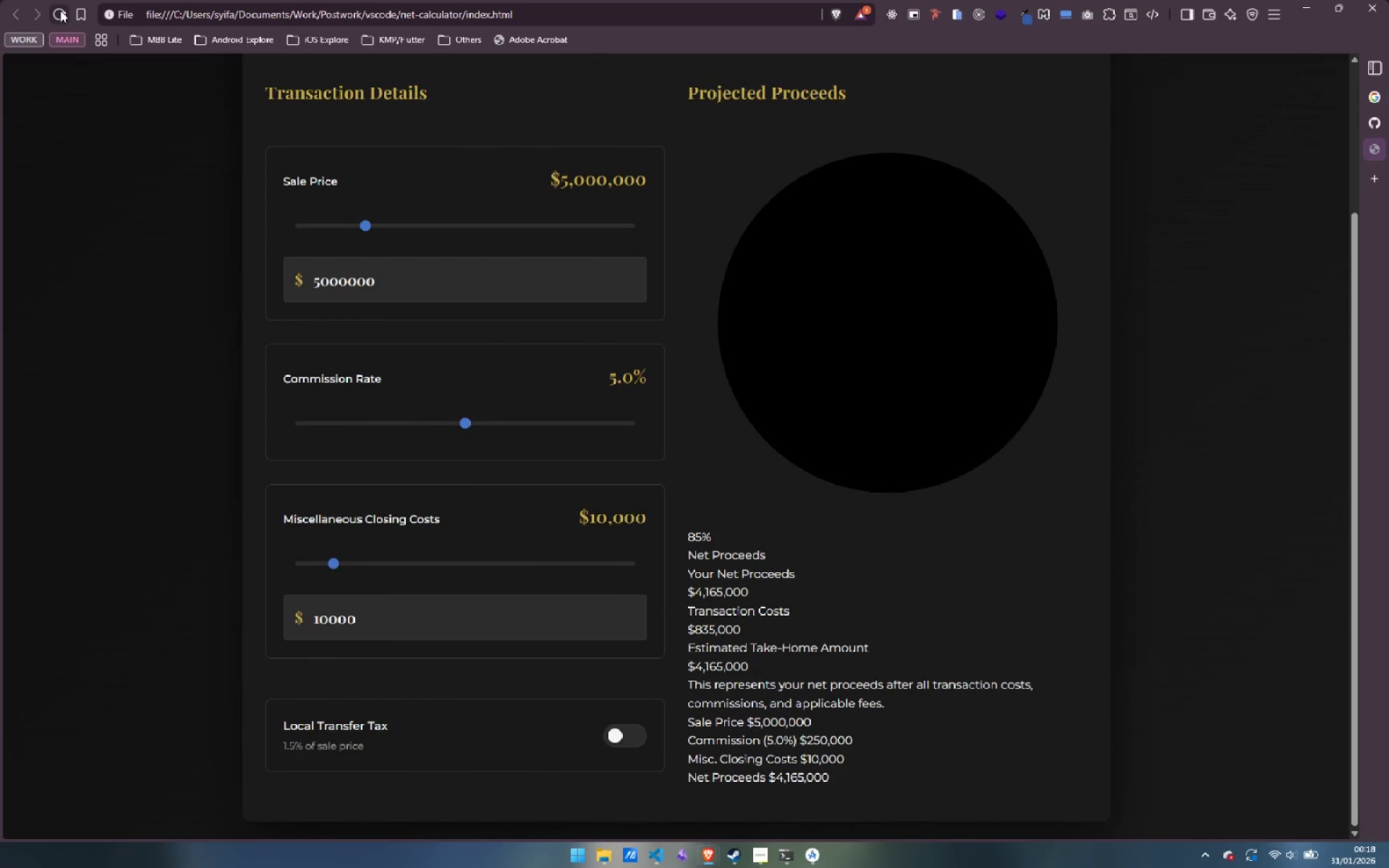 
left_click([60, 10])
 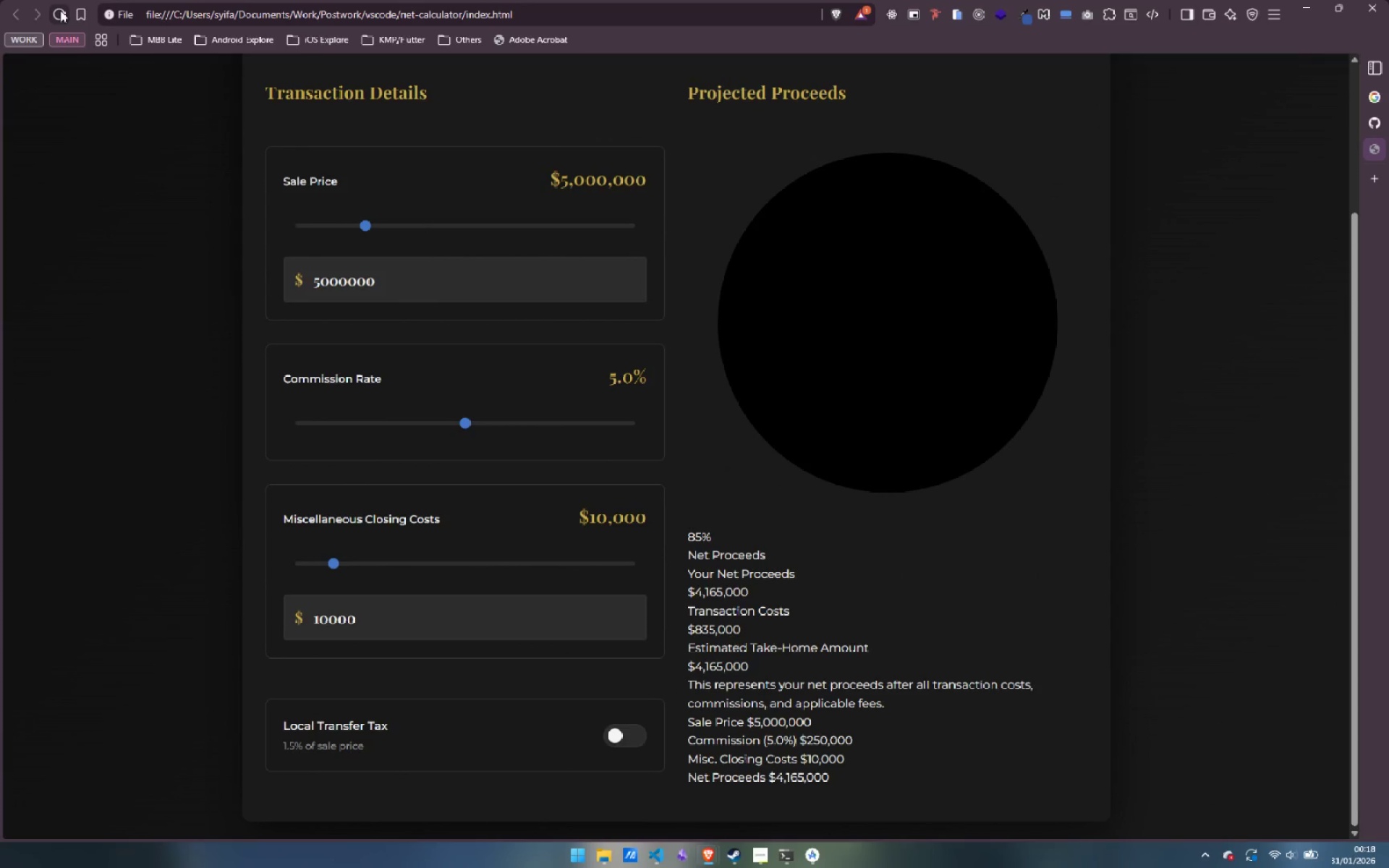 
left_click([60, 10])
 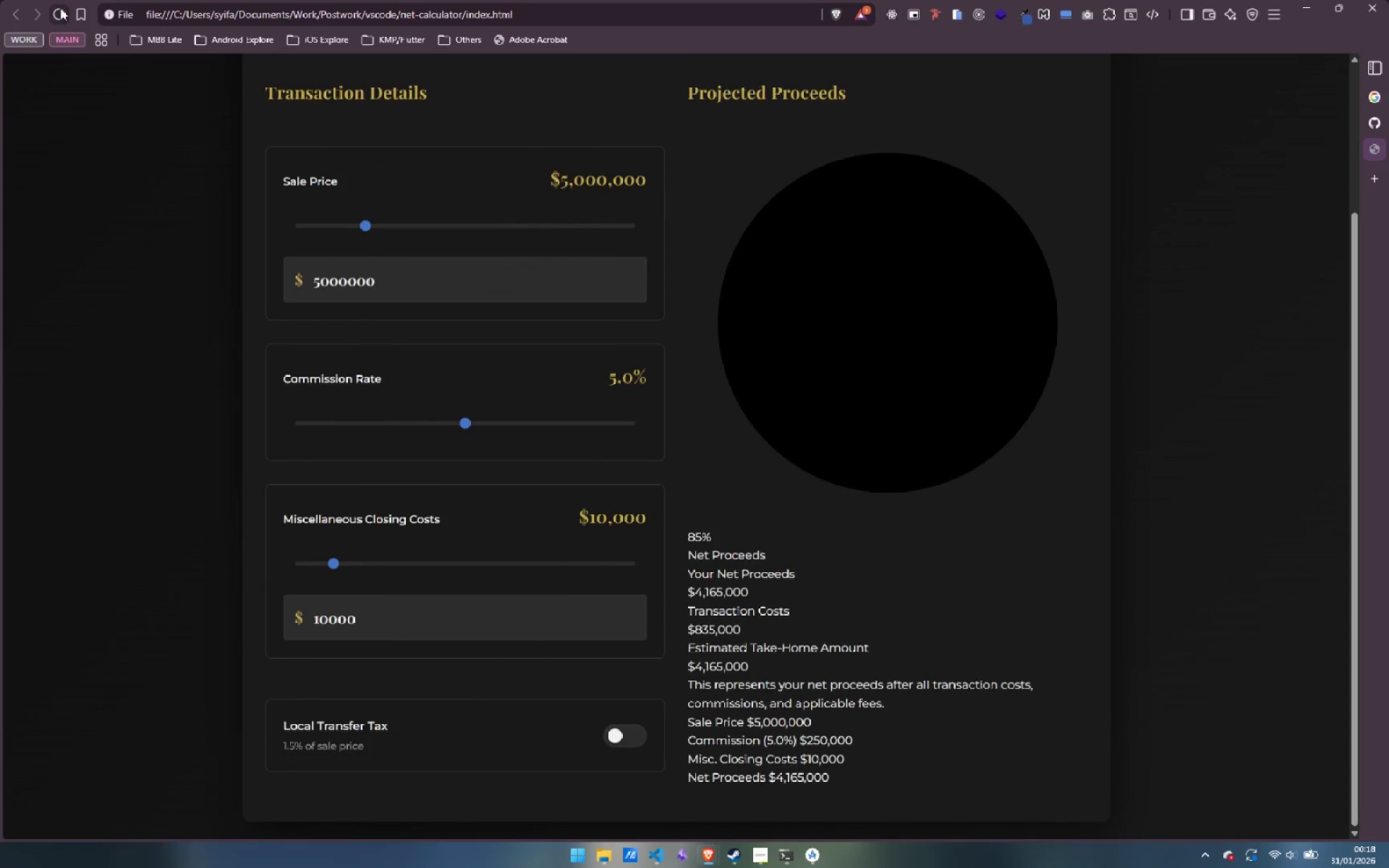 
left_click([60, 8])
 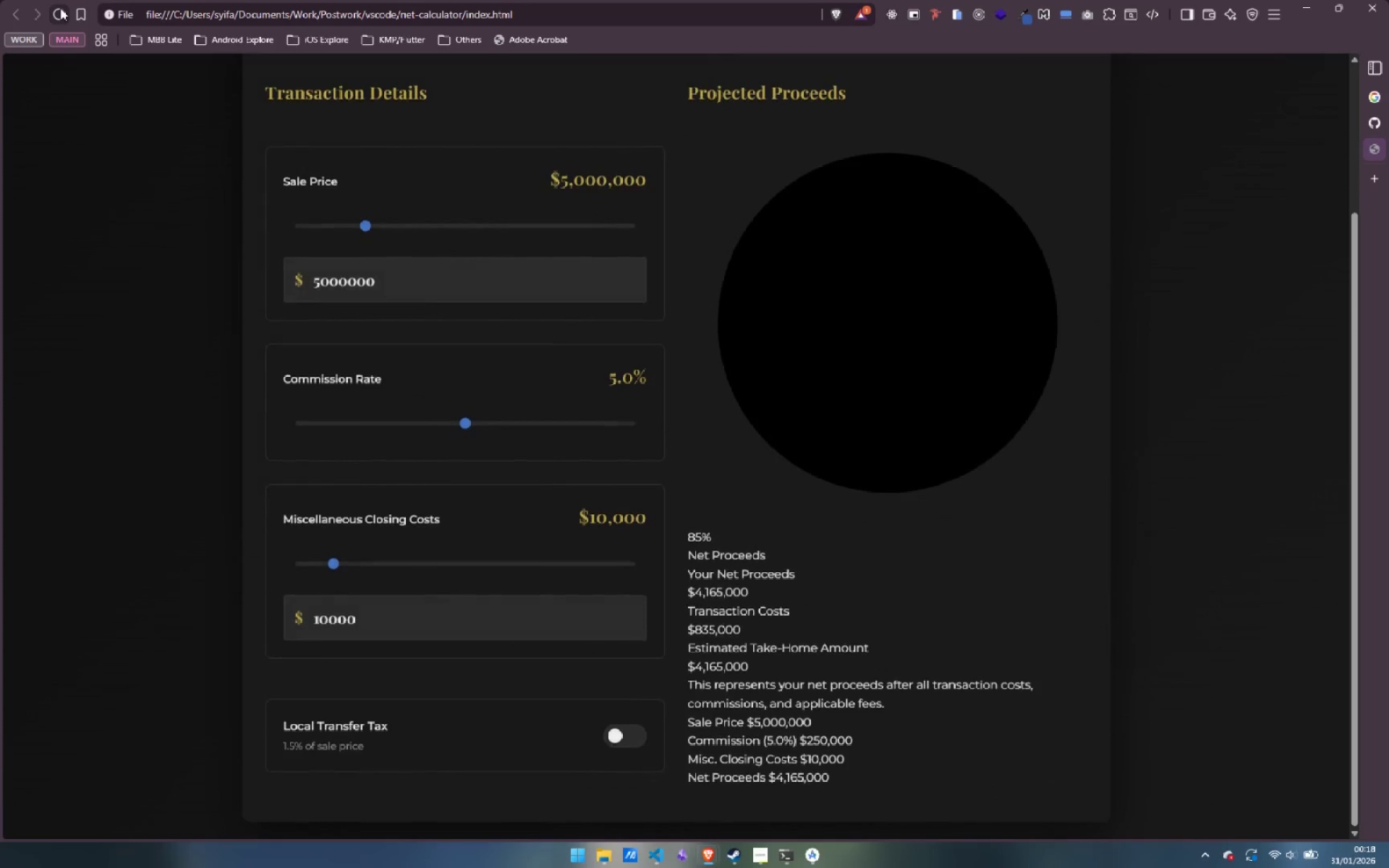 
left_click([60, 8])
 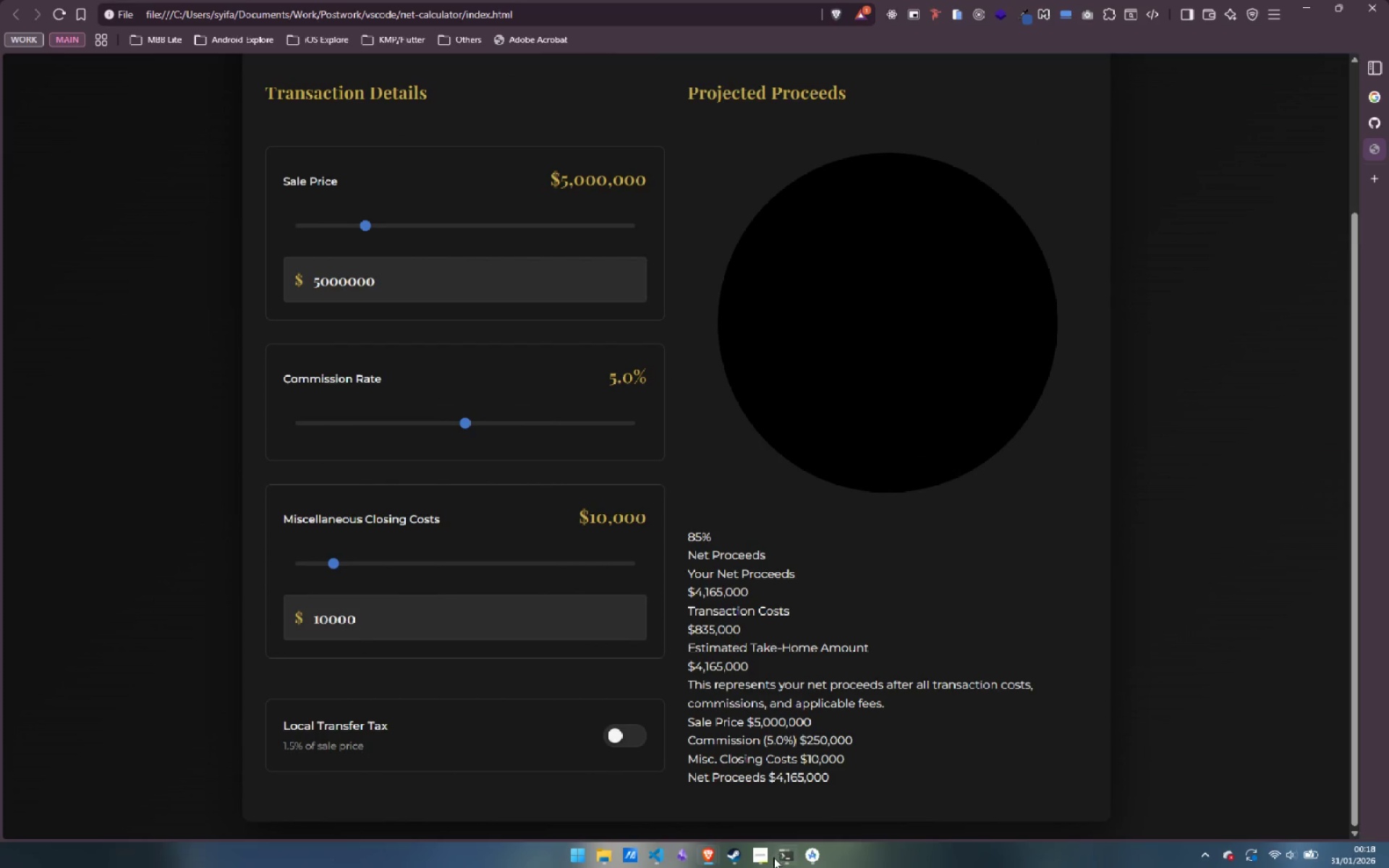 
left_click([817, 850])
 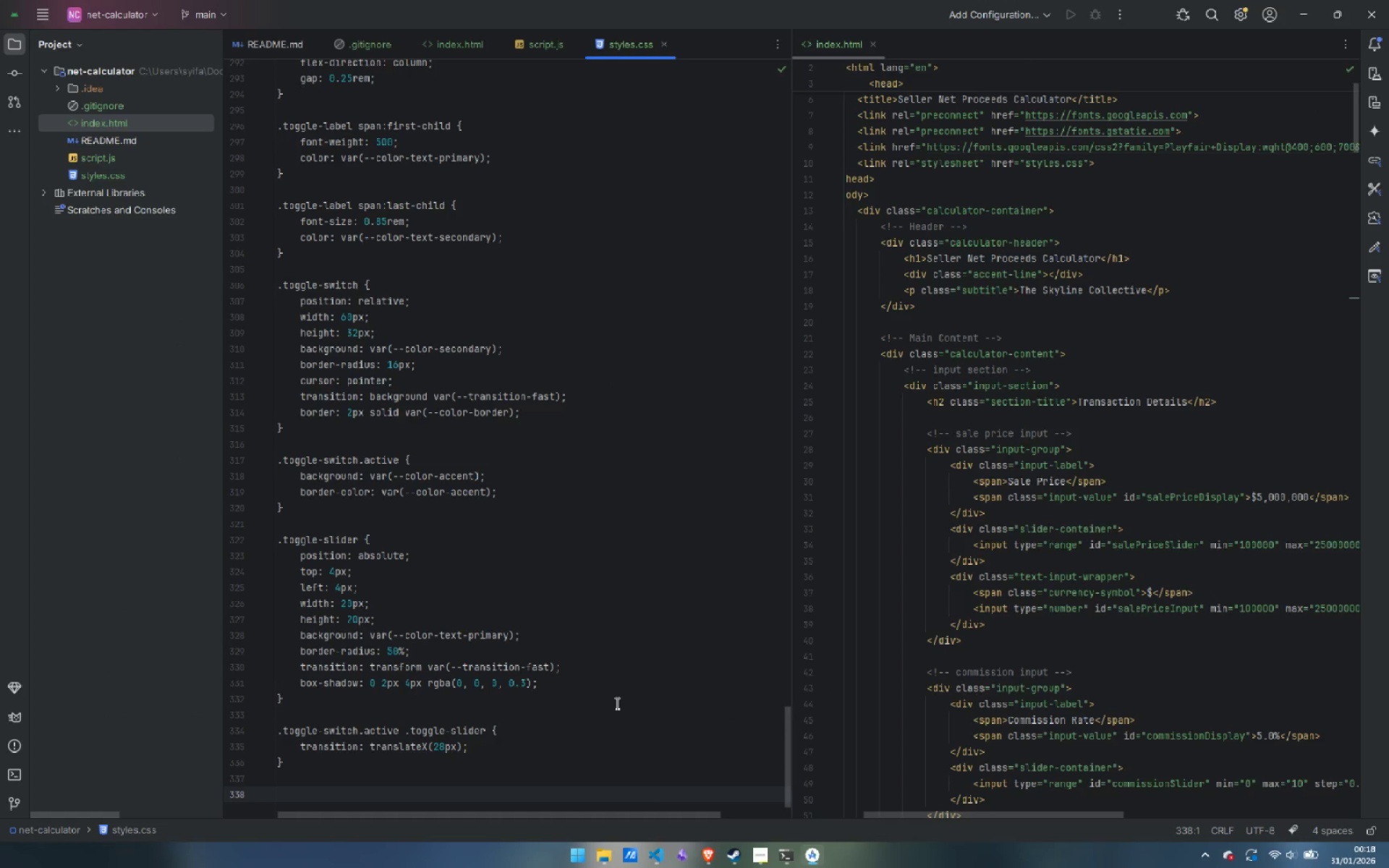 
type(.results-section {)
 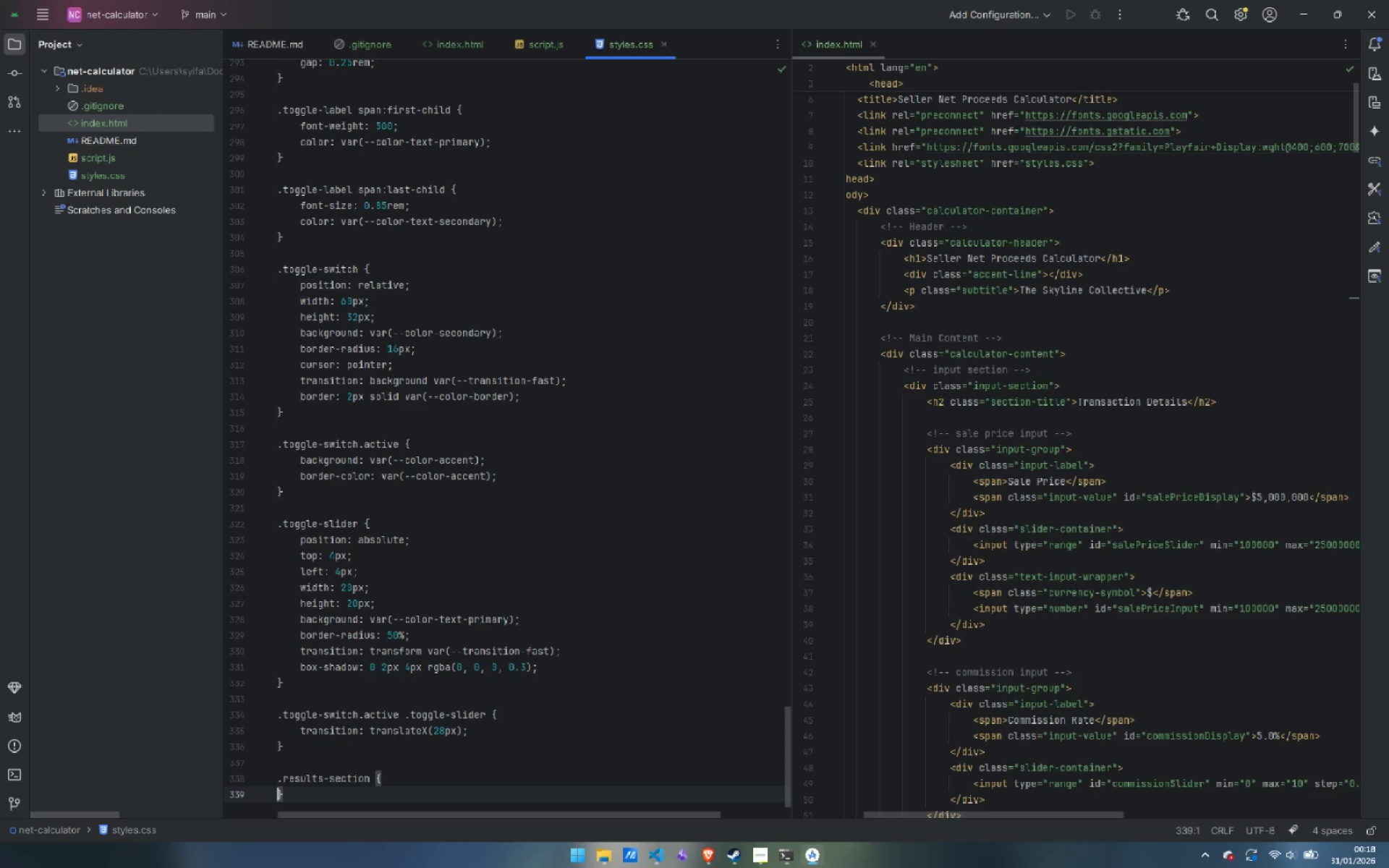 
 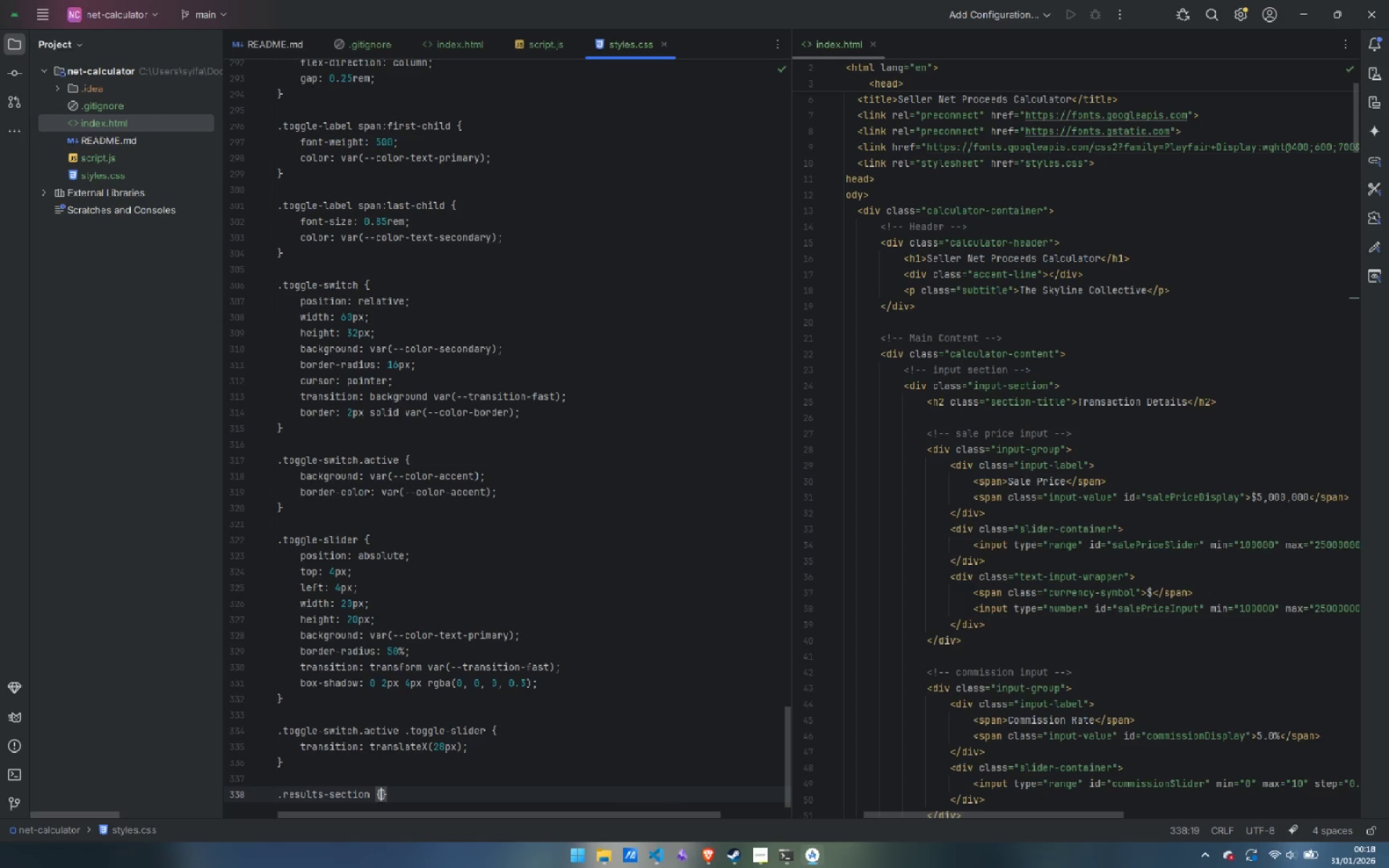 
key(Enter)
 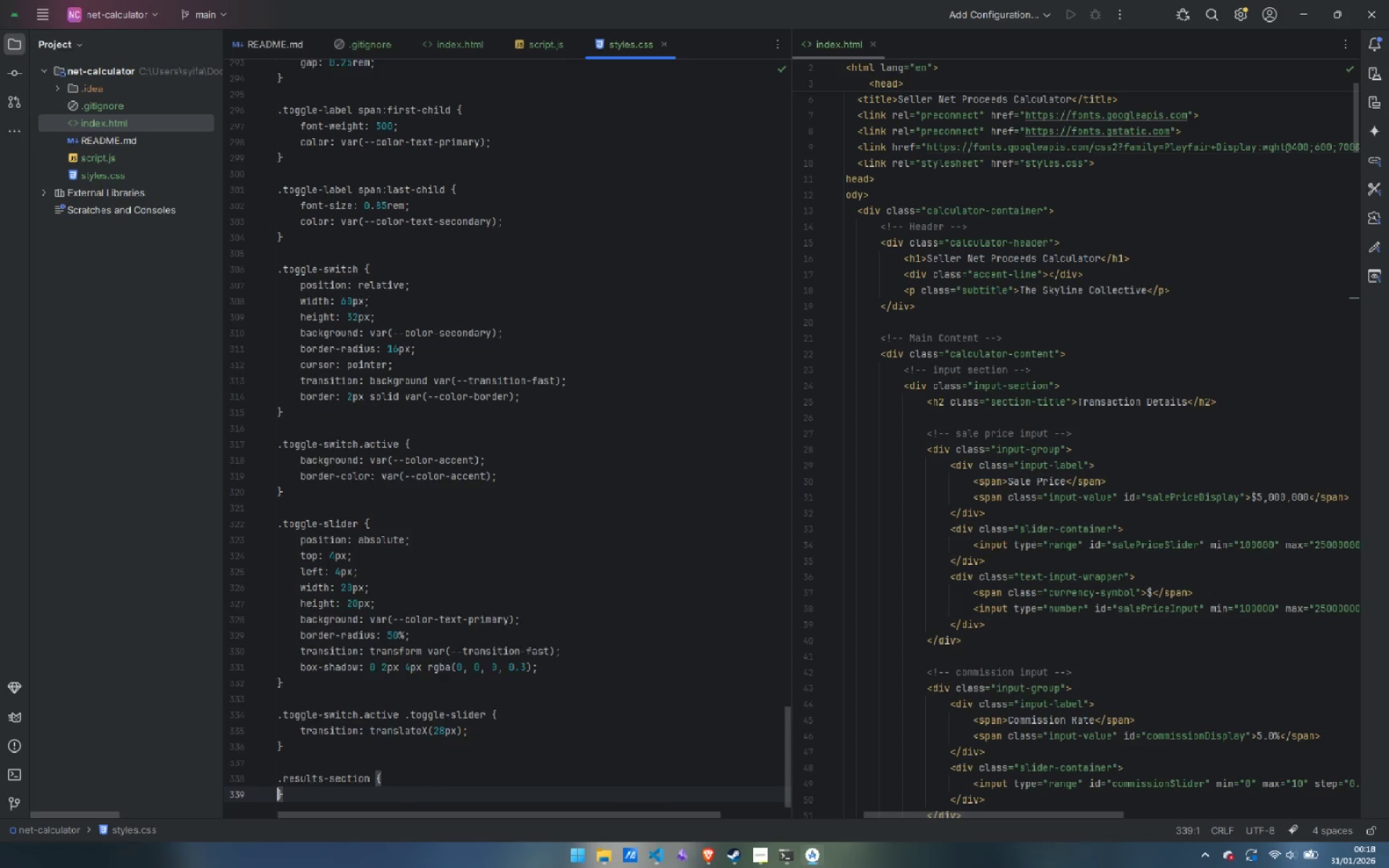 
key(Enter)
 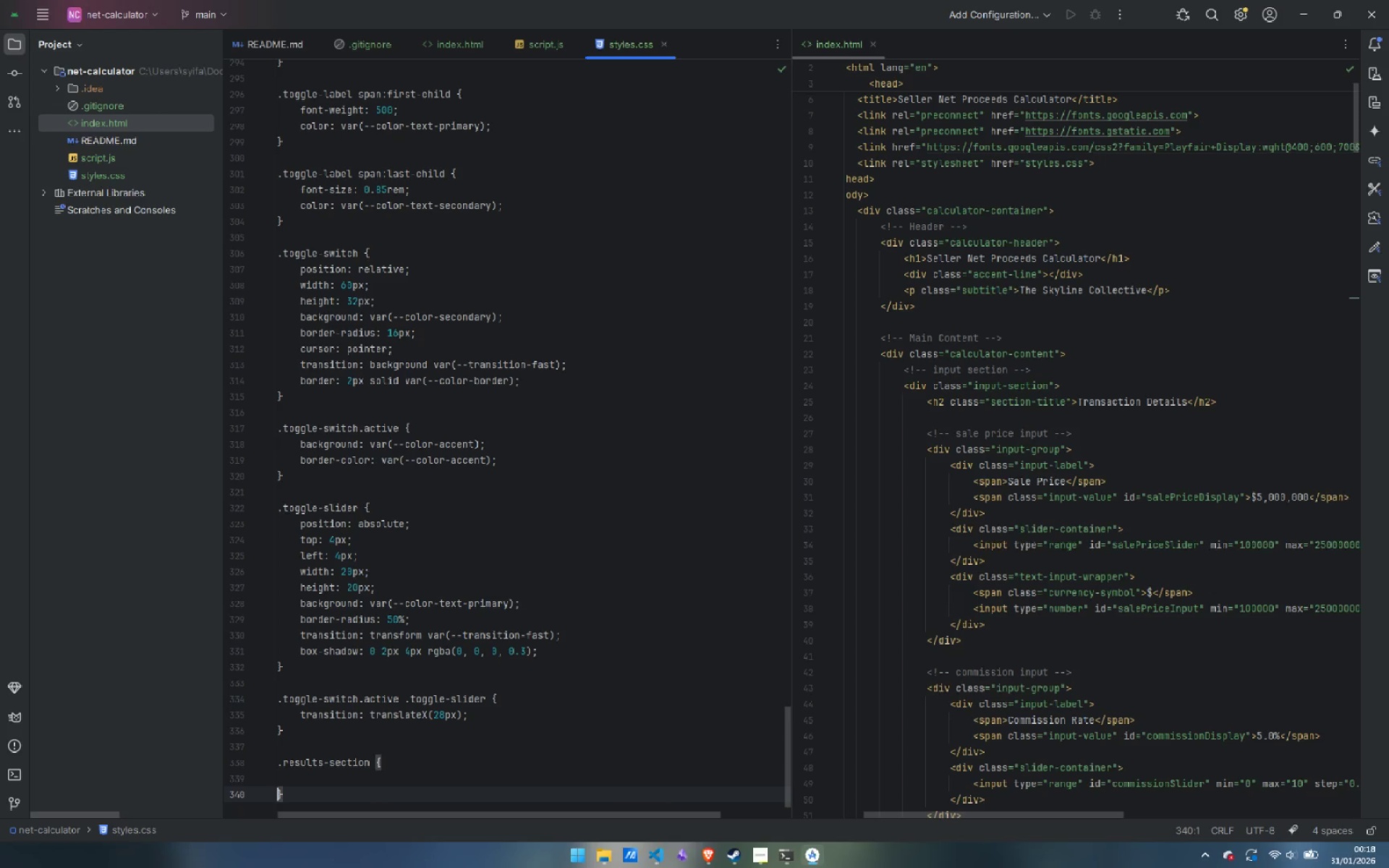 
key(ArrowUp)
 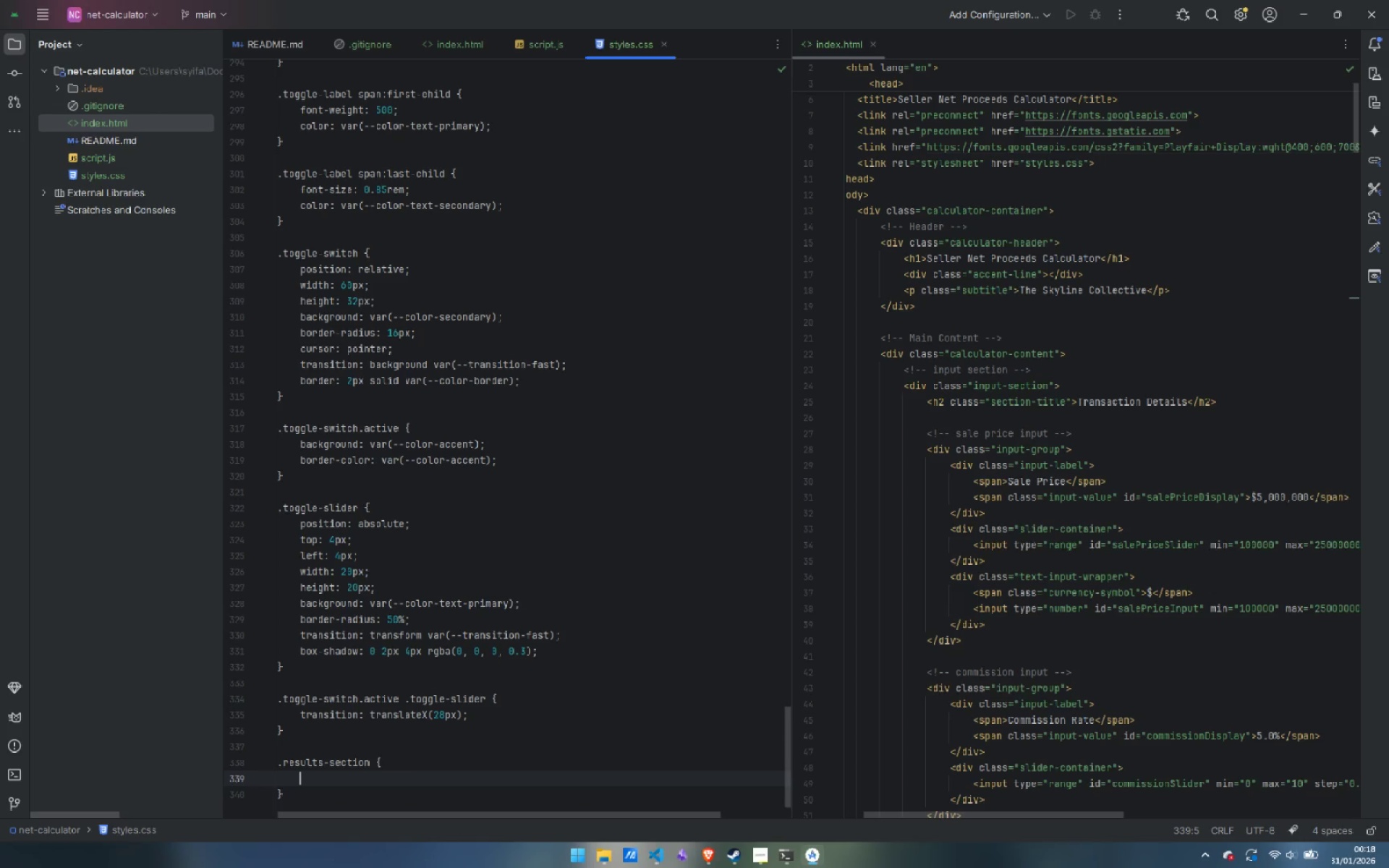 
key(Tab)
type(displa)
 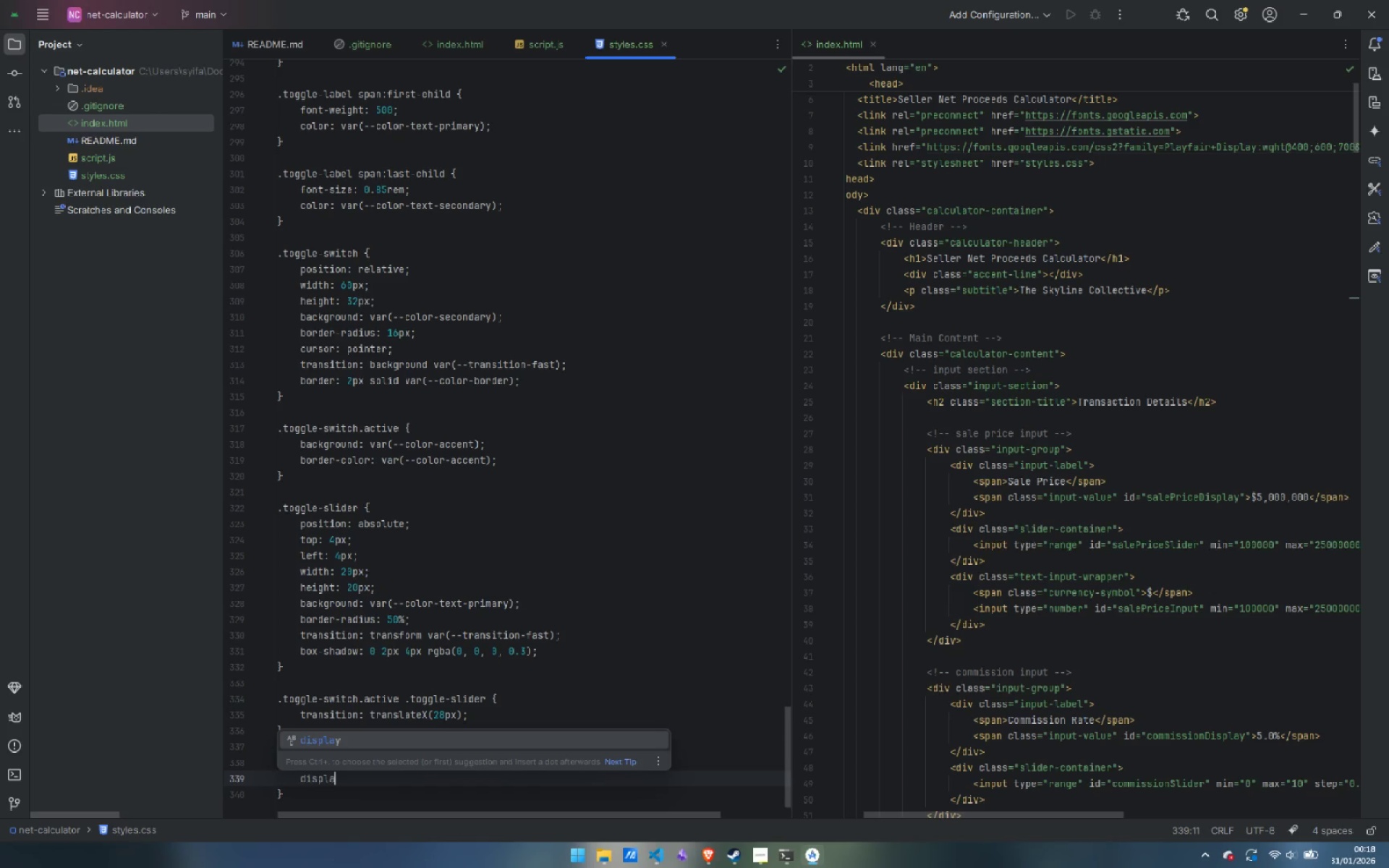 
key(Enter)
 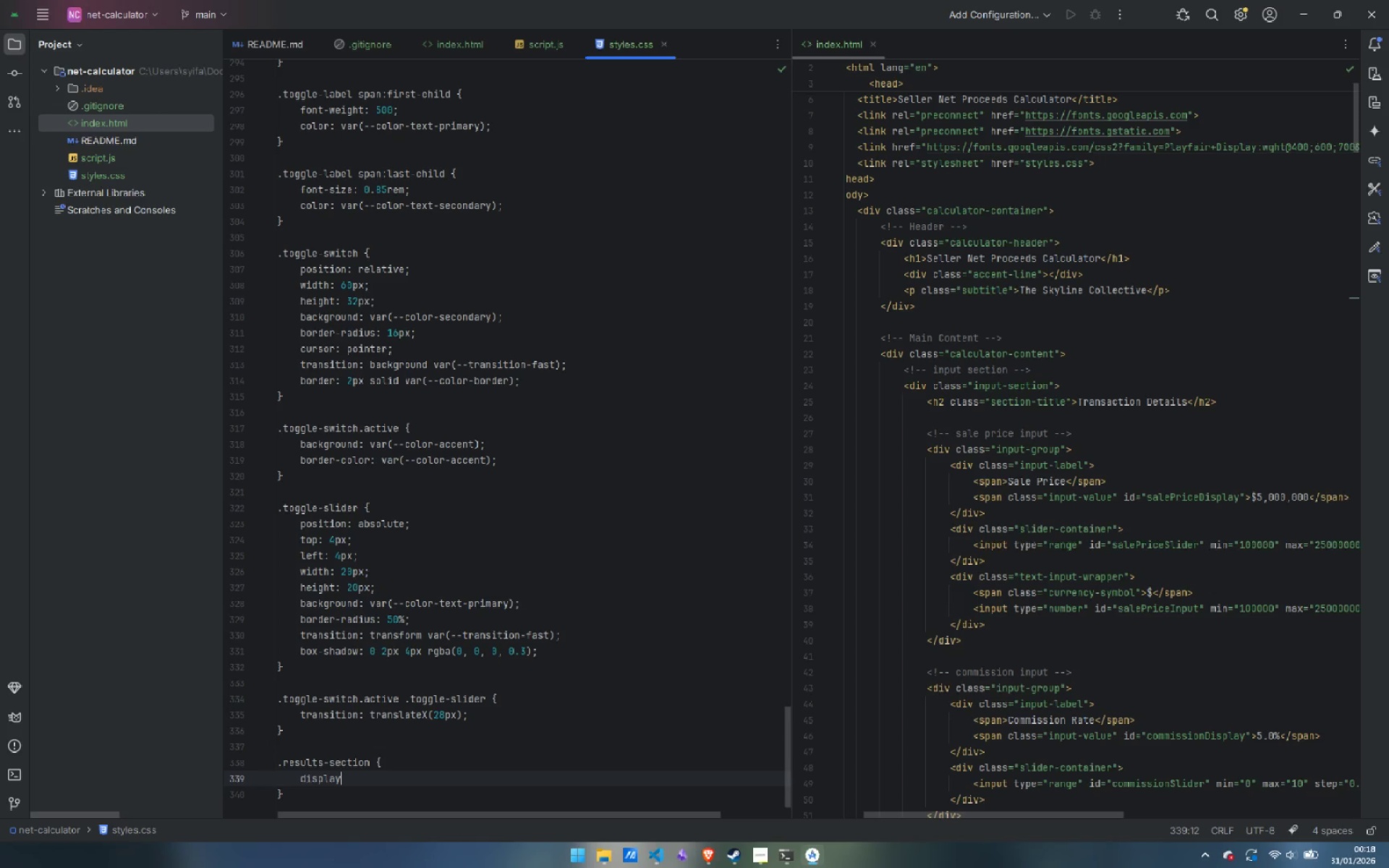 
type(: flex;)
 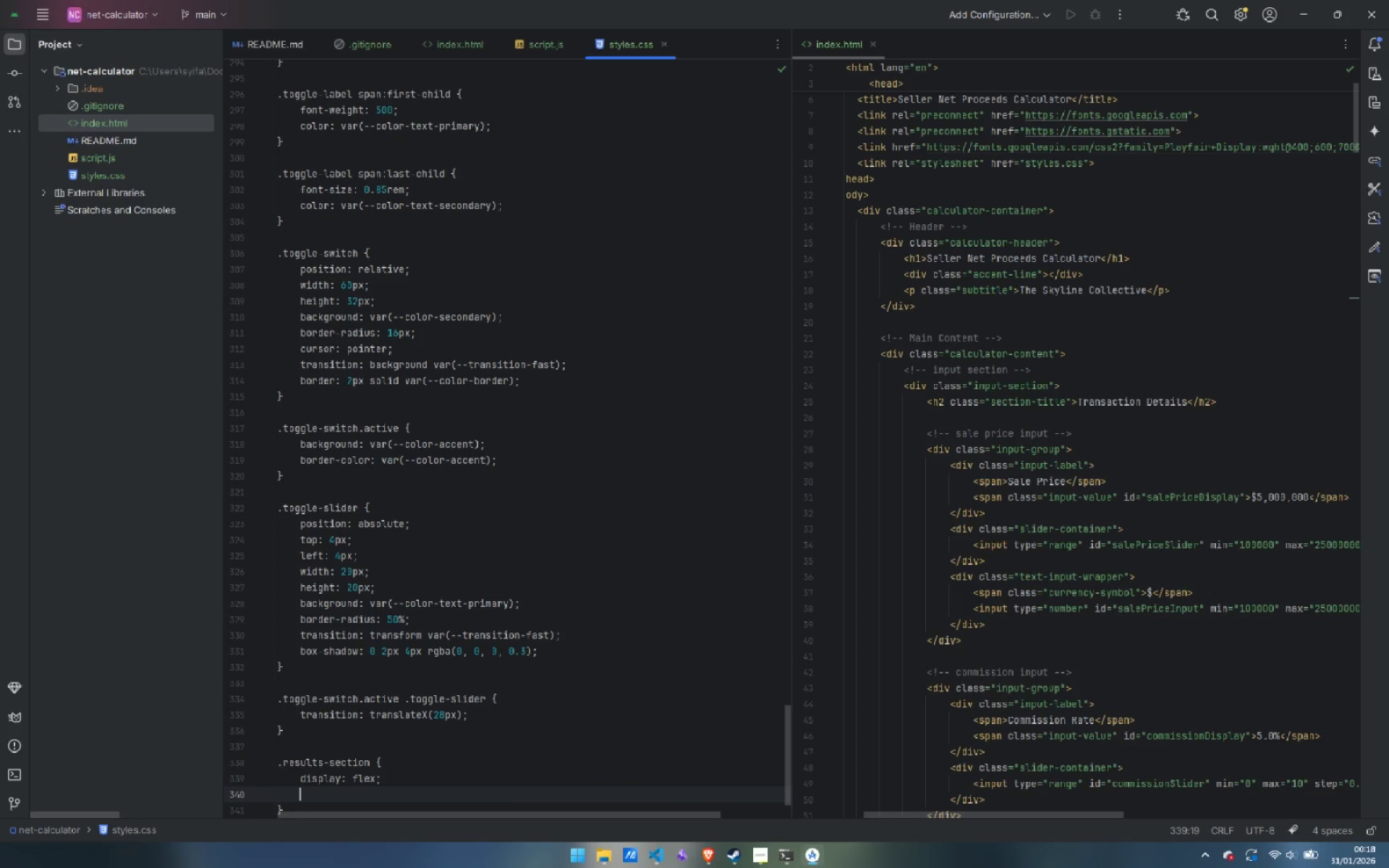 
key(Enter)
 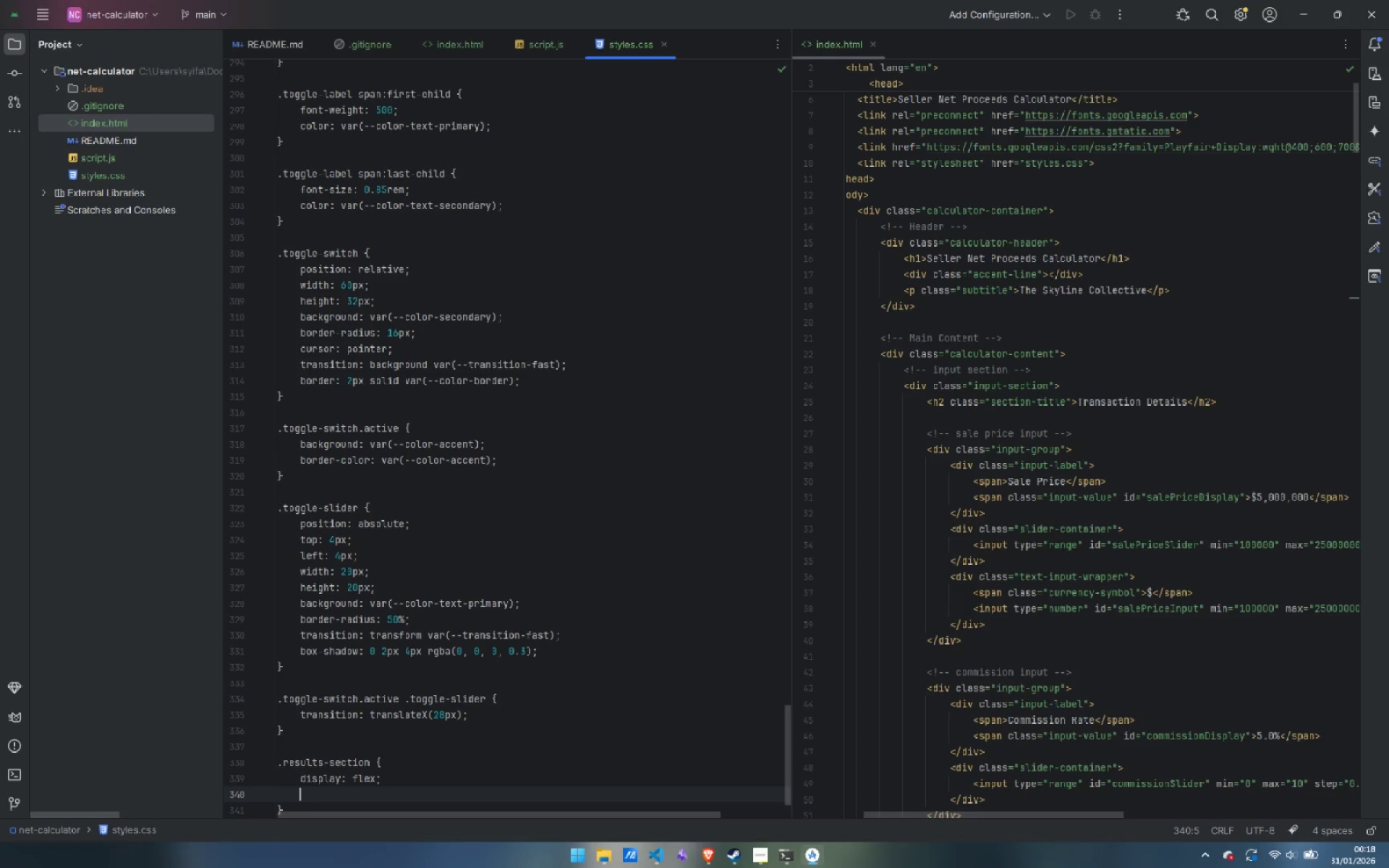 
type(flex-)
 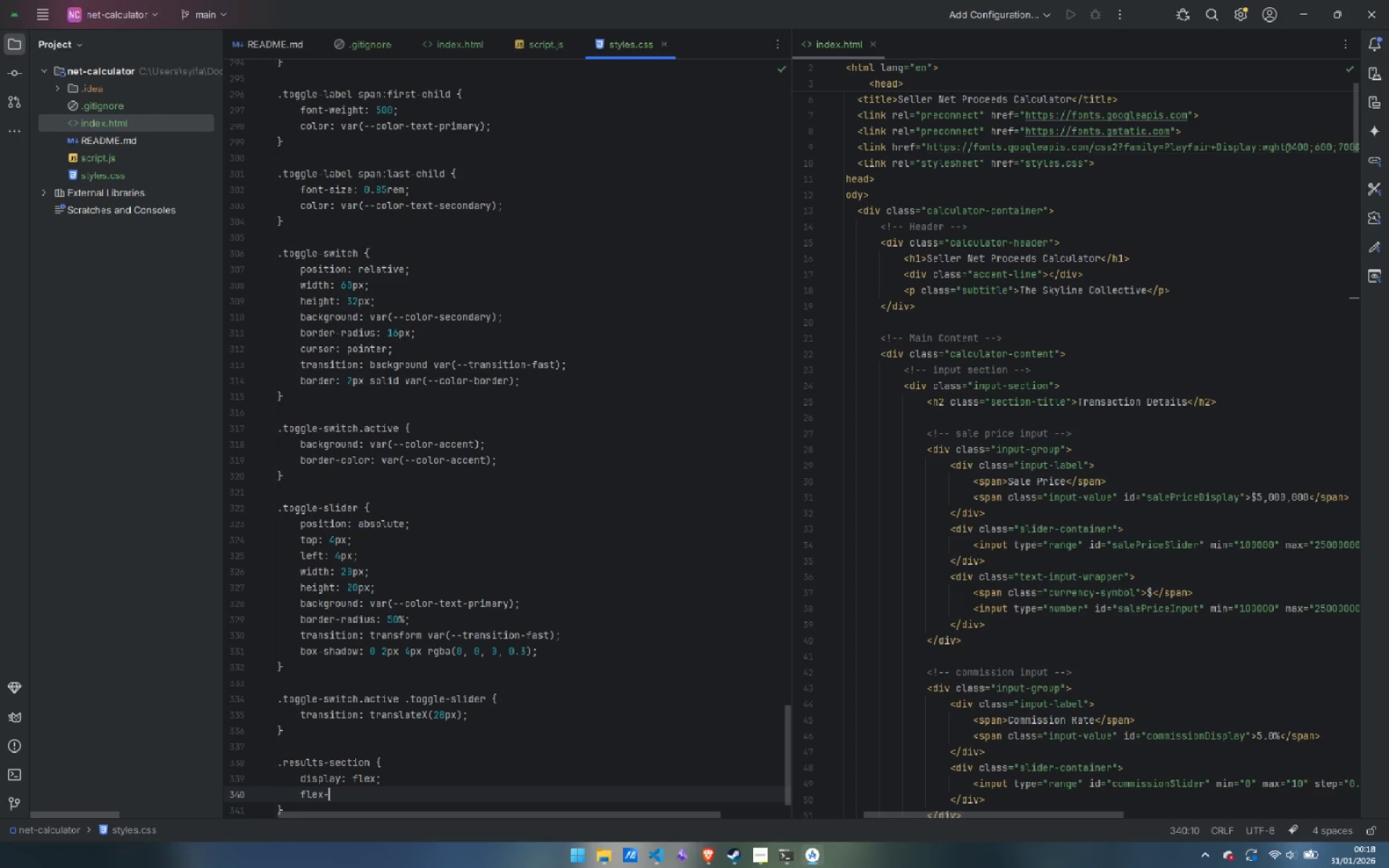 
wait(5.58)
 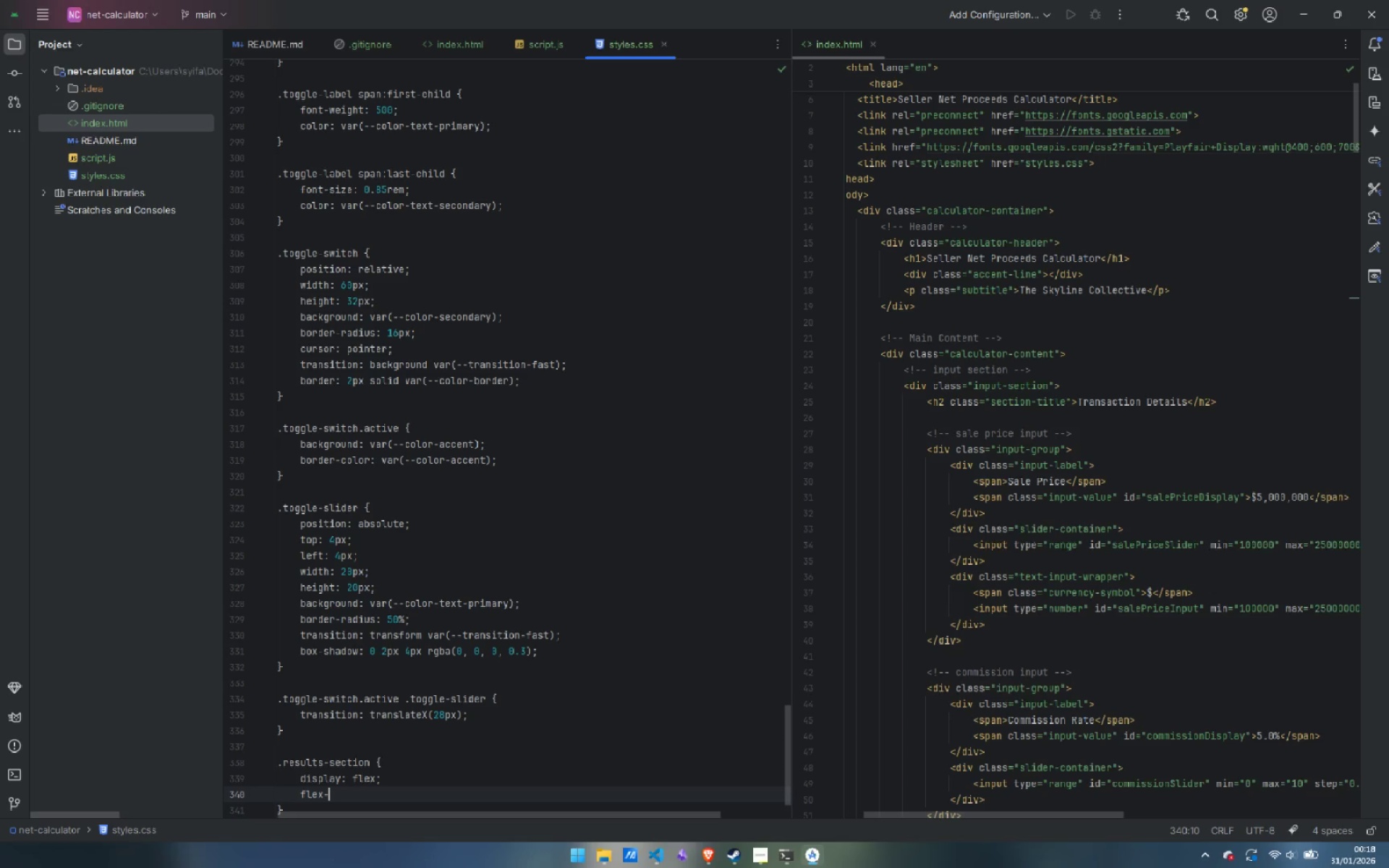 
type(direc)
 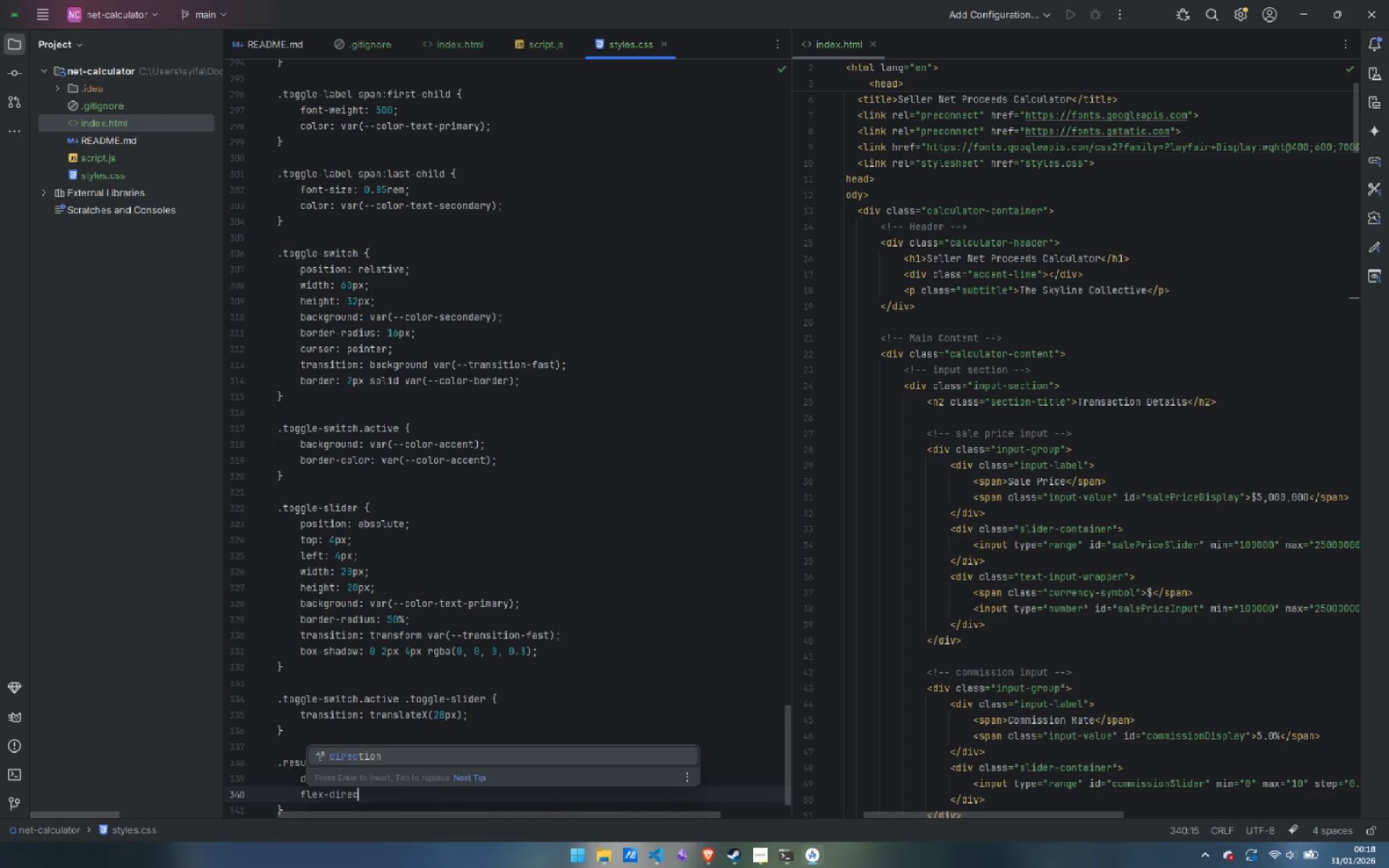 
key(Enter)
 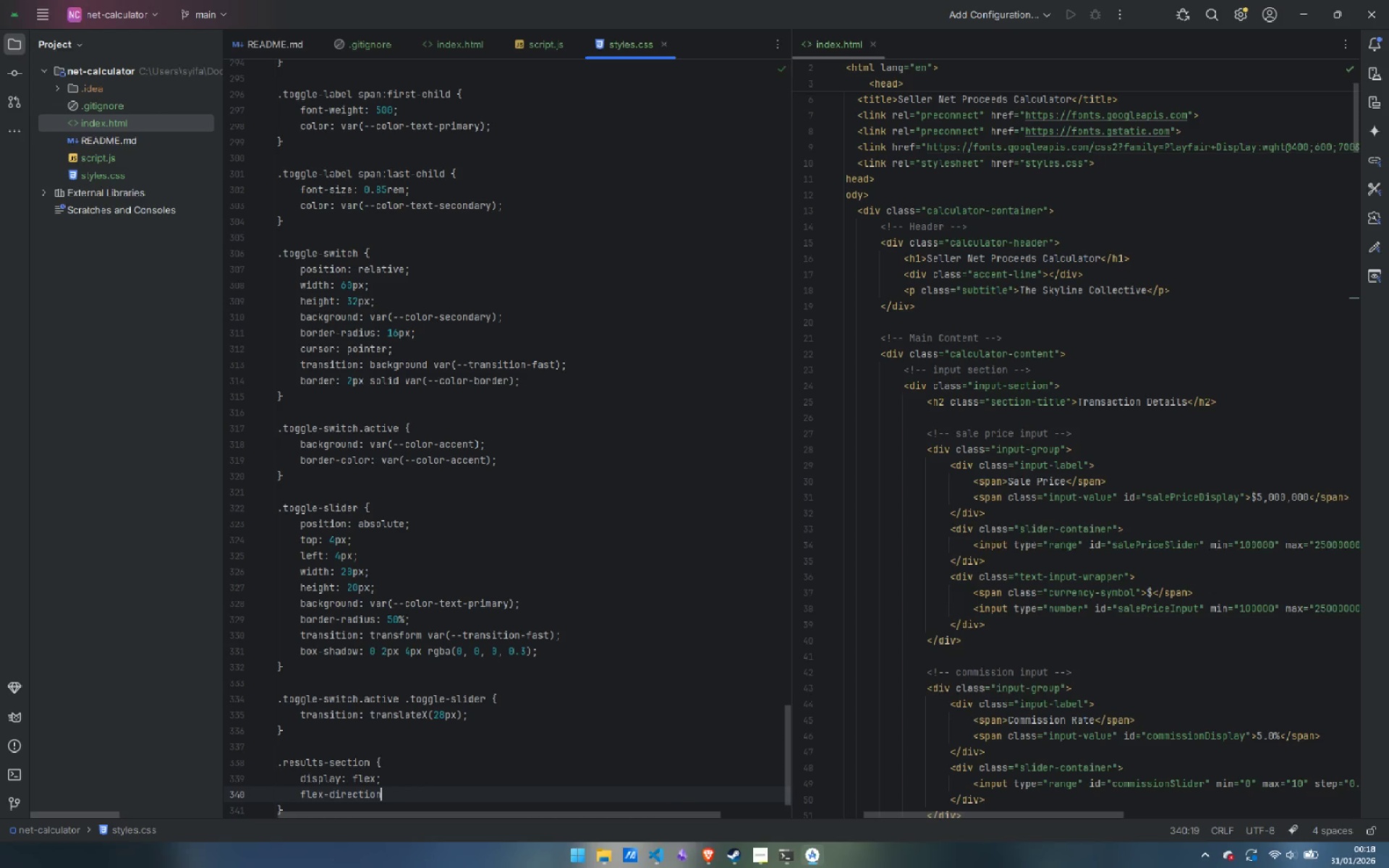 
type(: column;)
 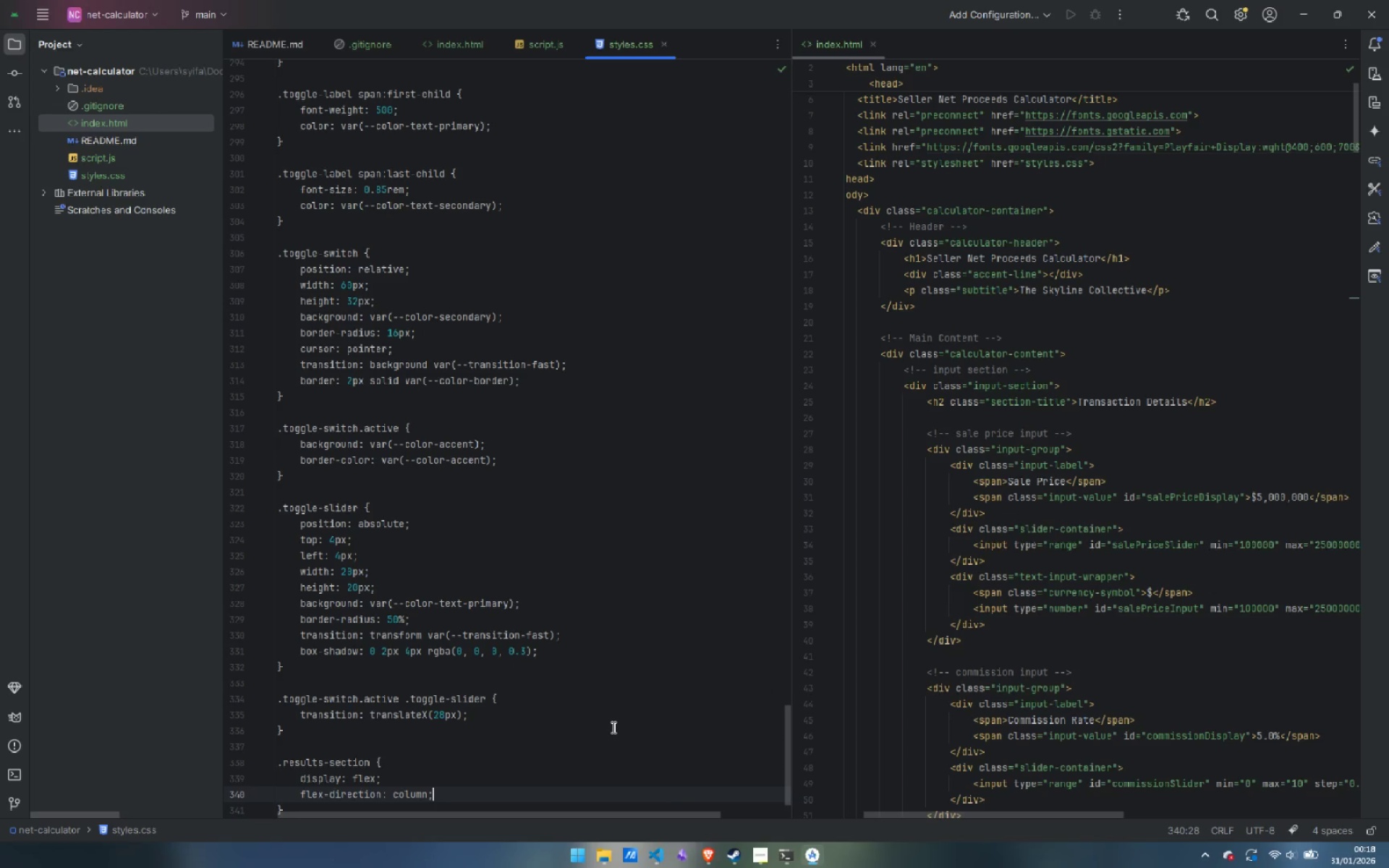 
key(Enter)
 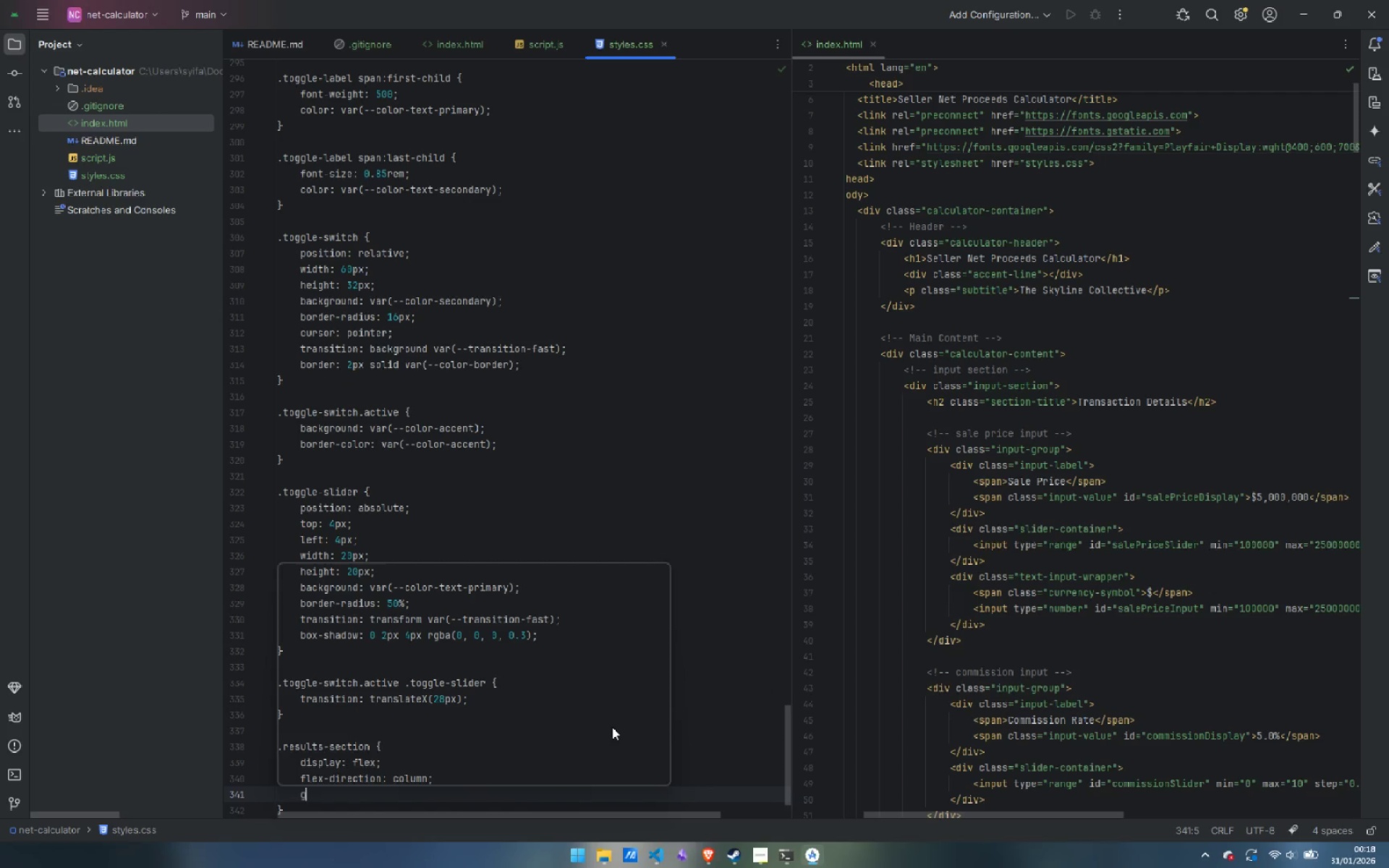 
type(gap: var(--spacing-lg);)
 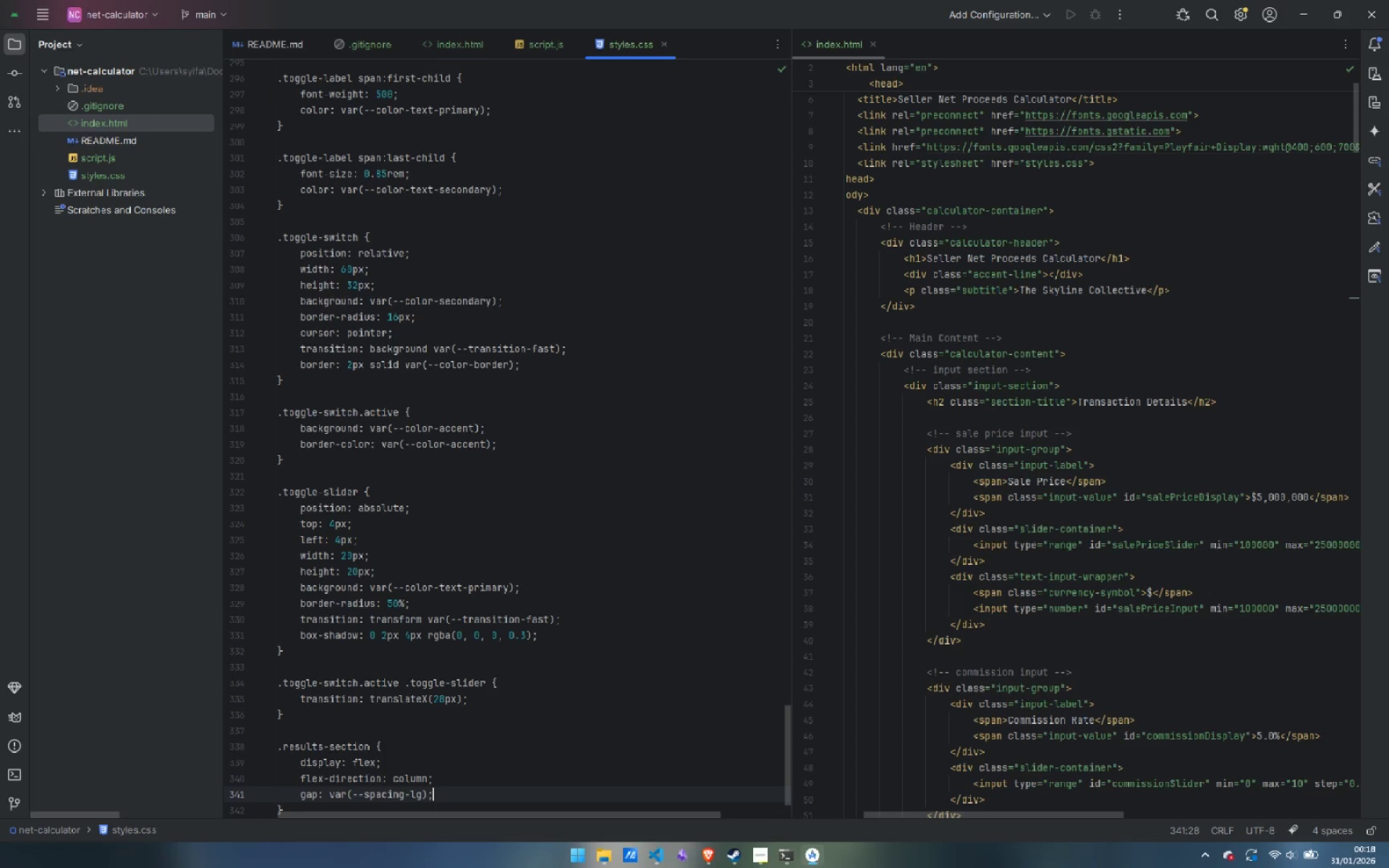 
key(ArrowDown)
 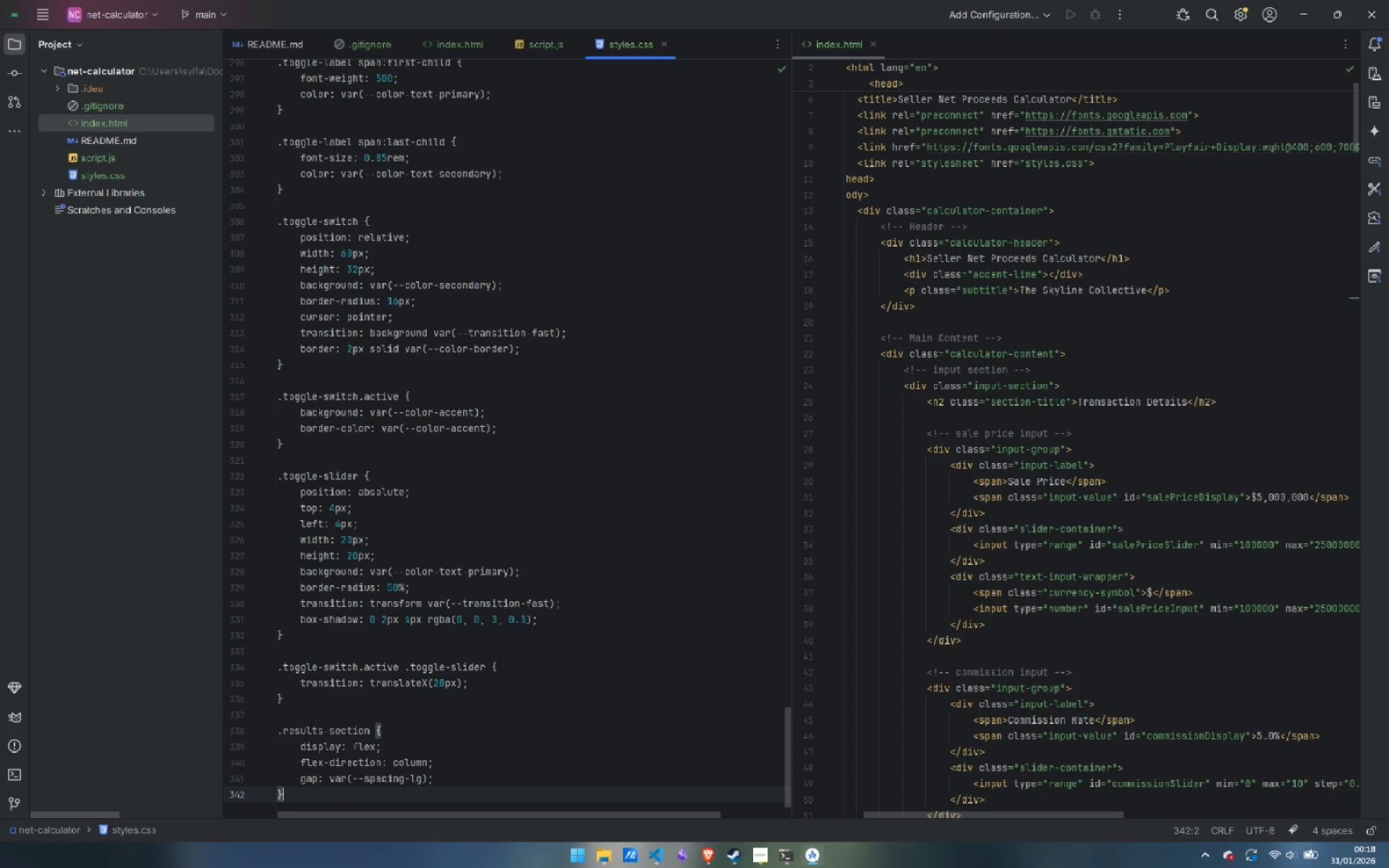 
key(Enter)
 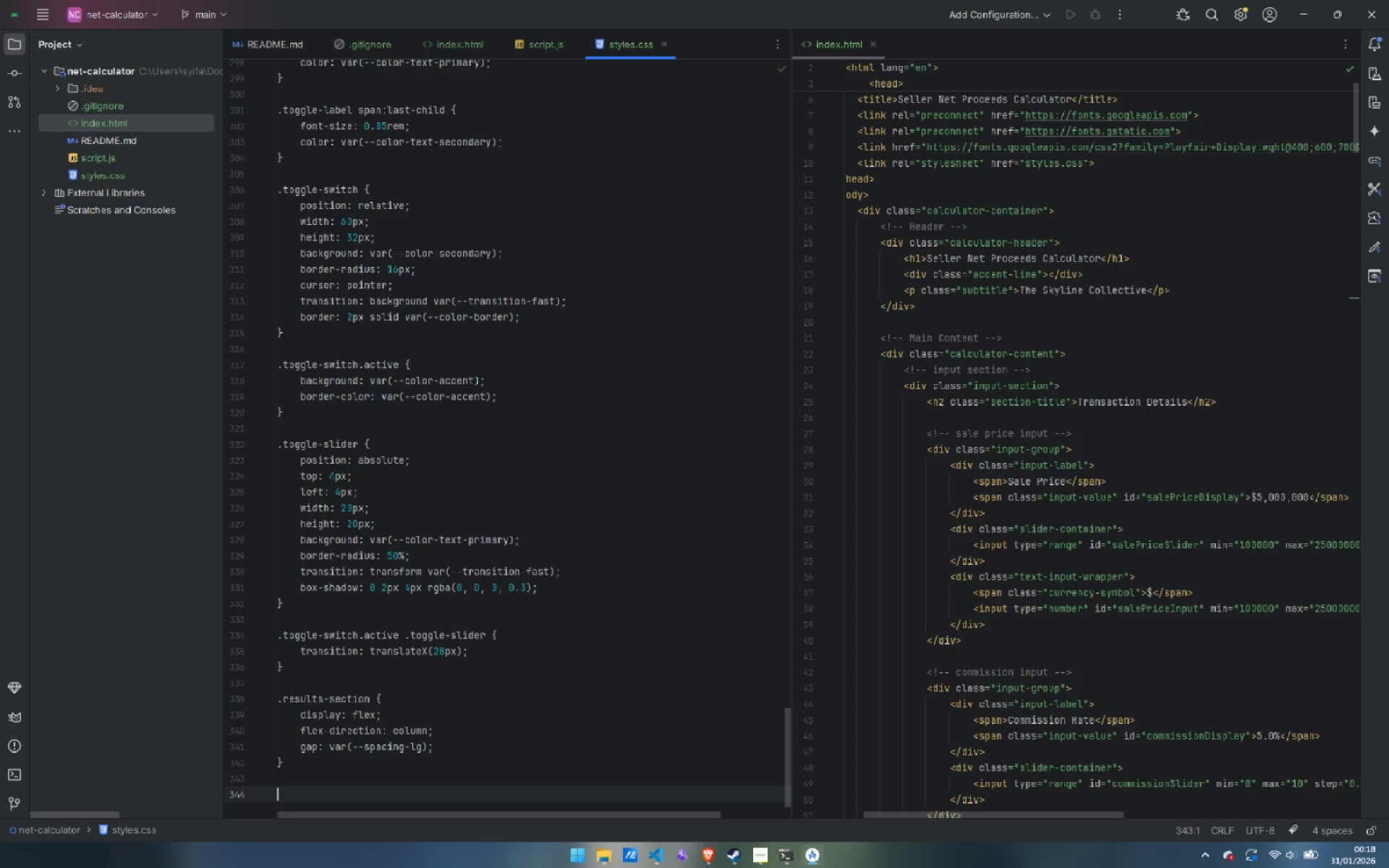 
key(Enter)
 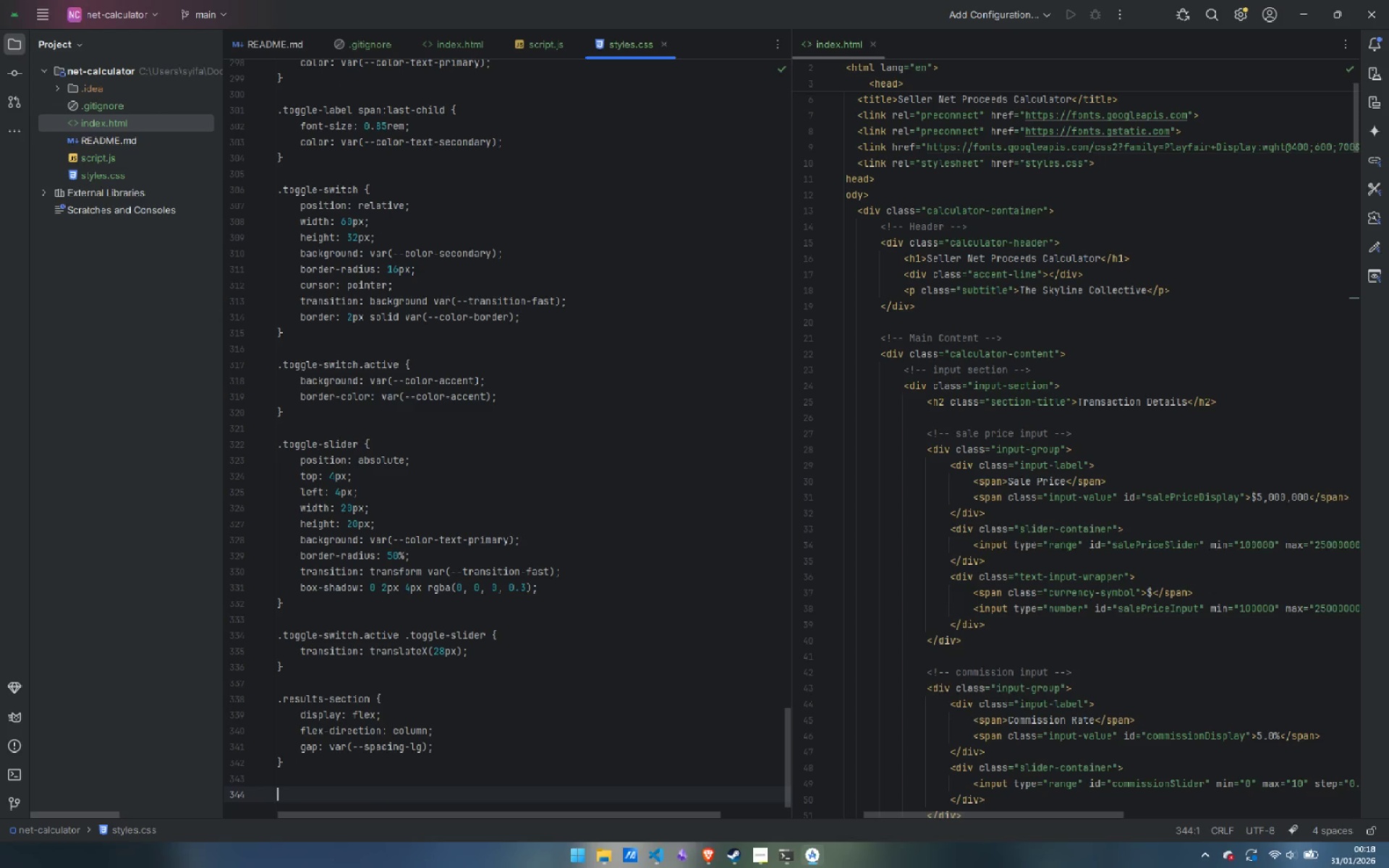 
key(Period)
 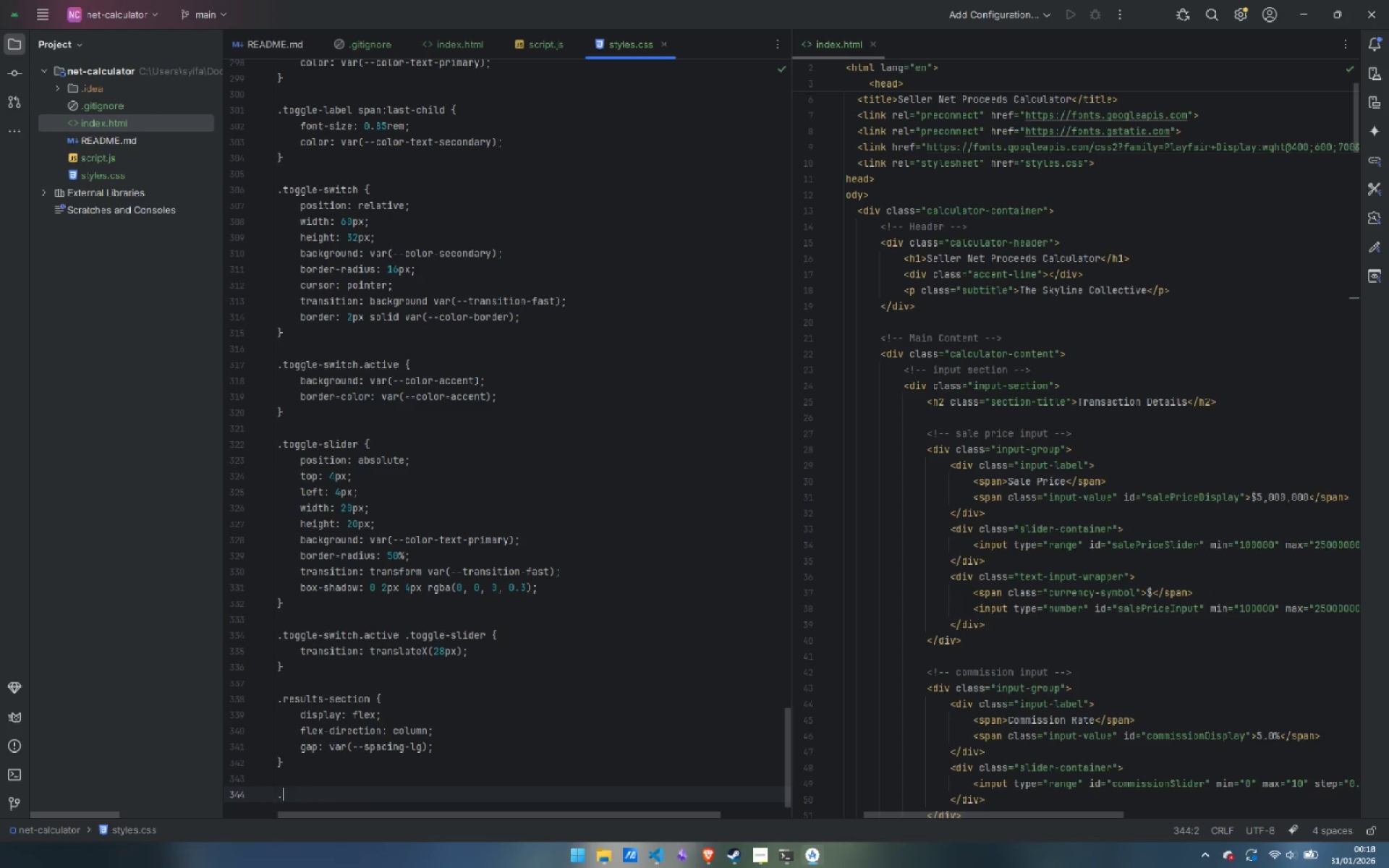 
type(breakdown-visual {)
 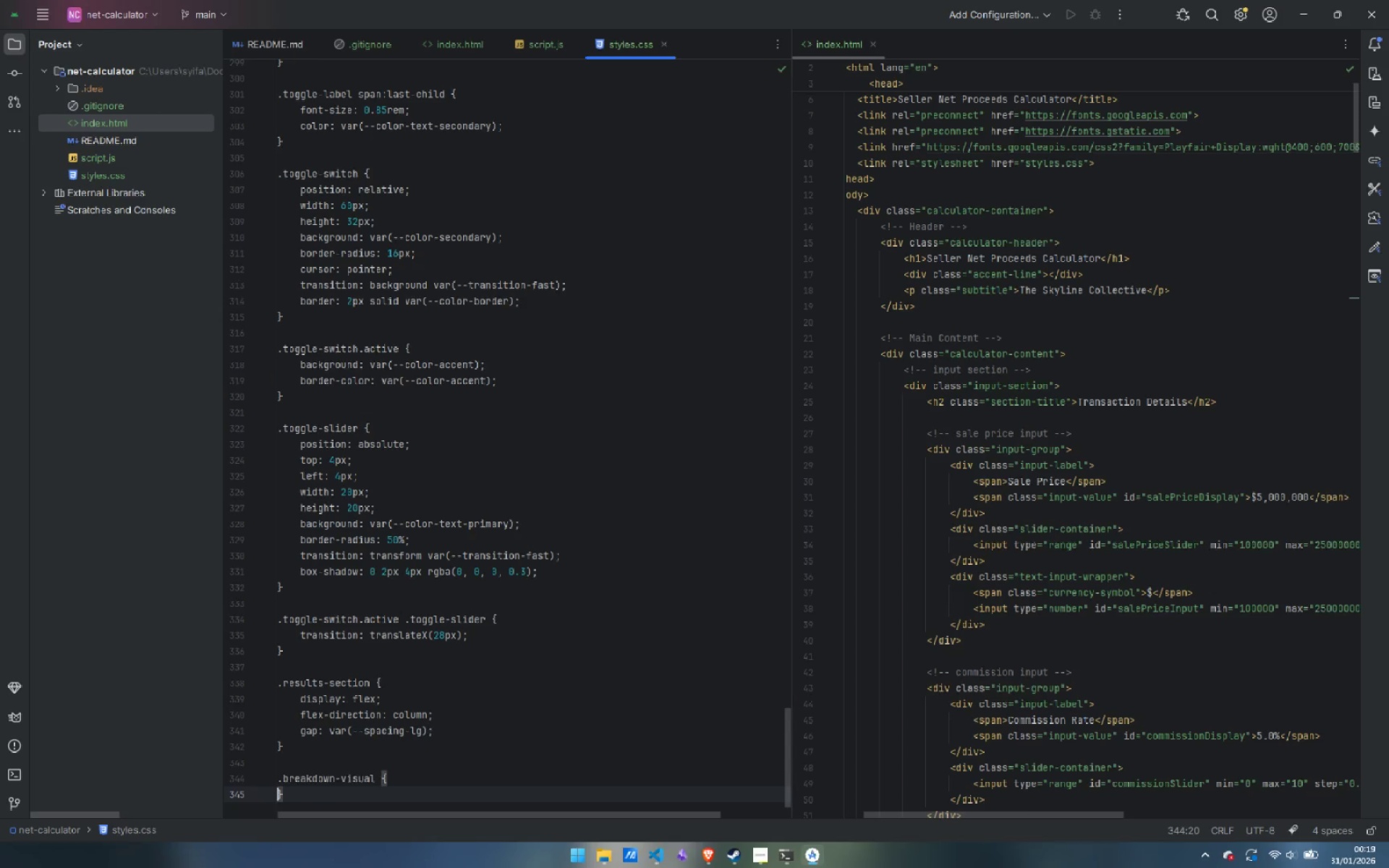 
 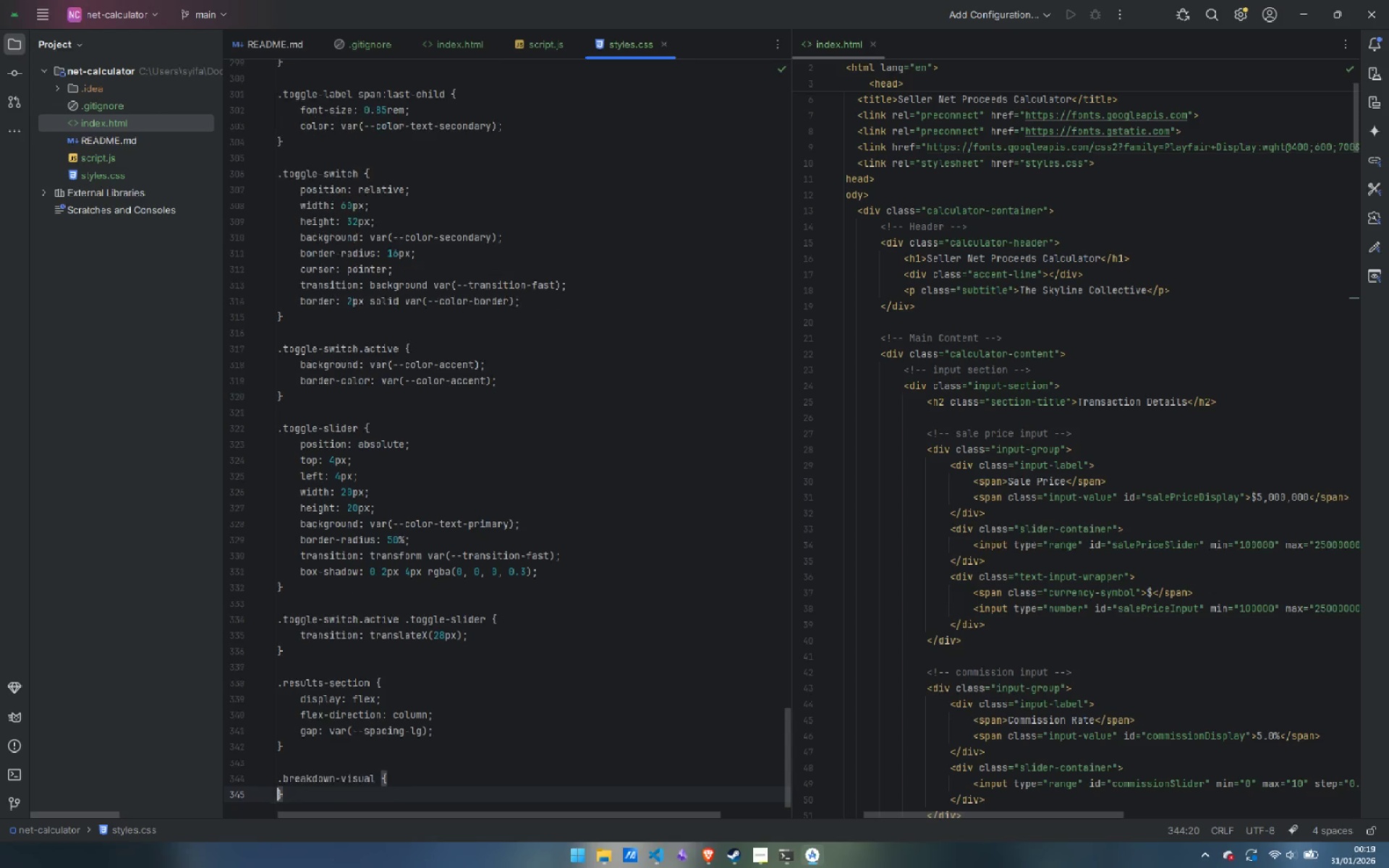 
key(Enter)
 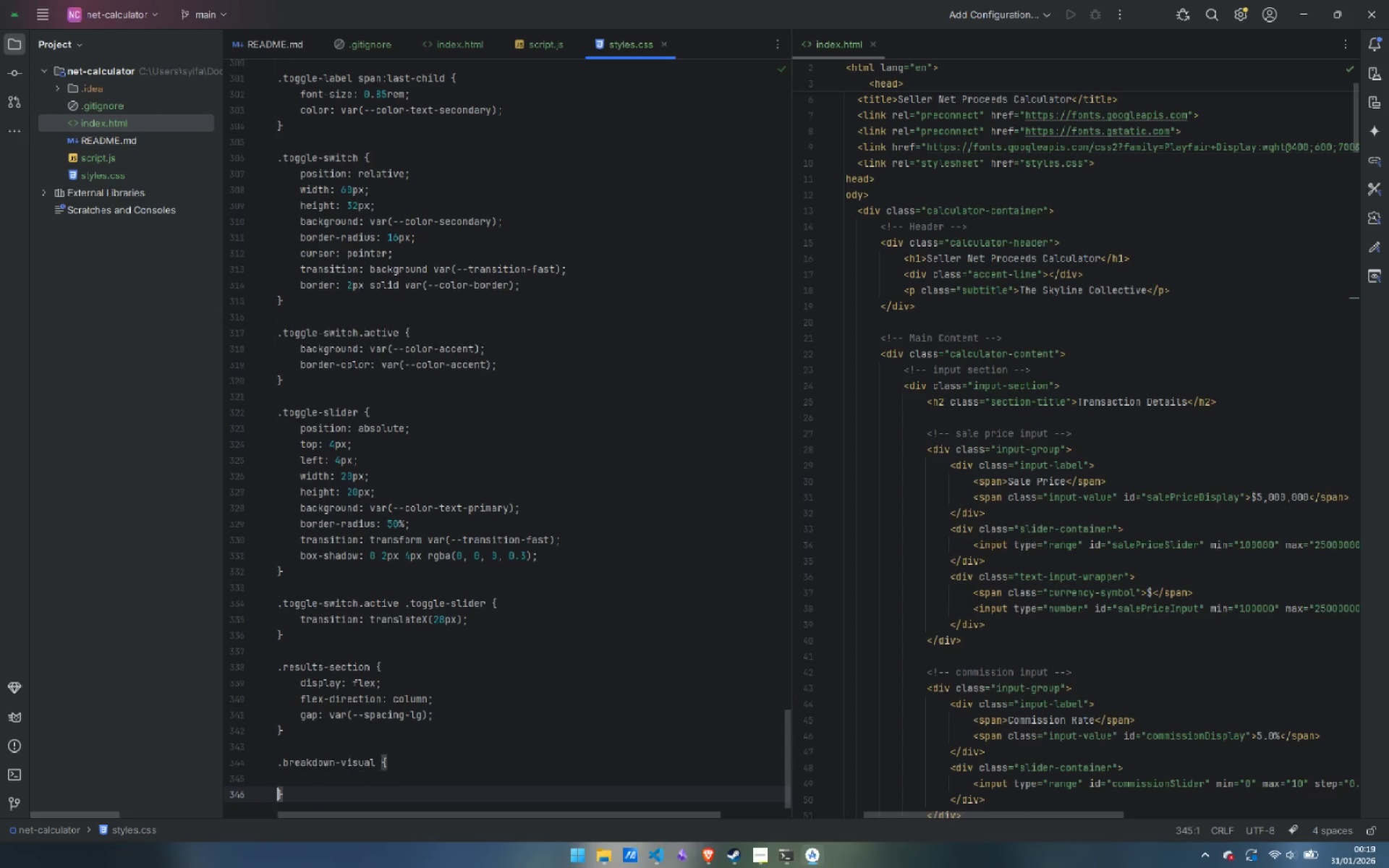 
key(Enter)
 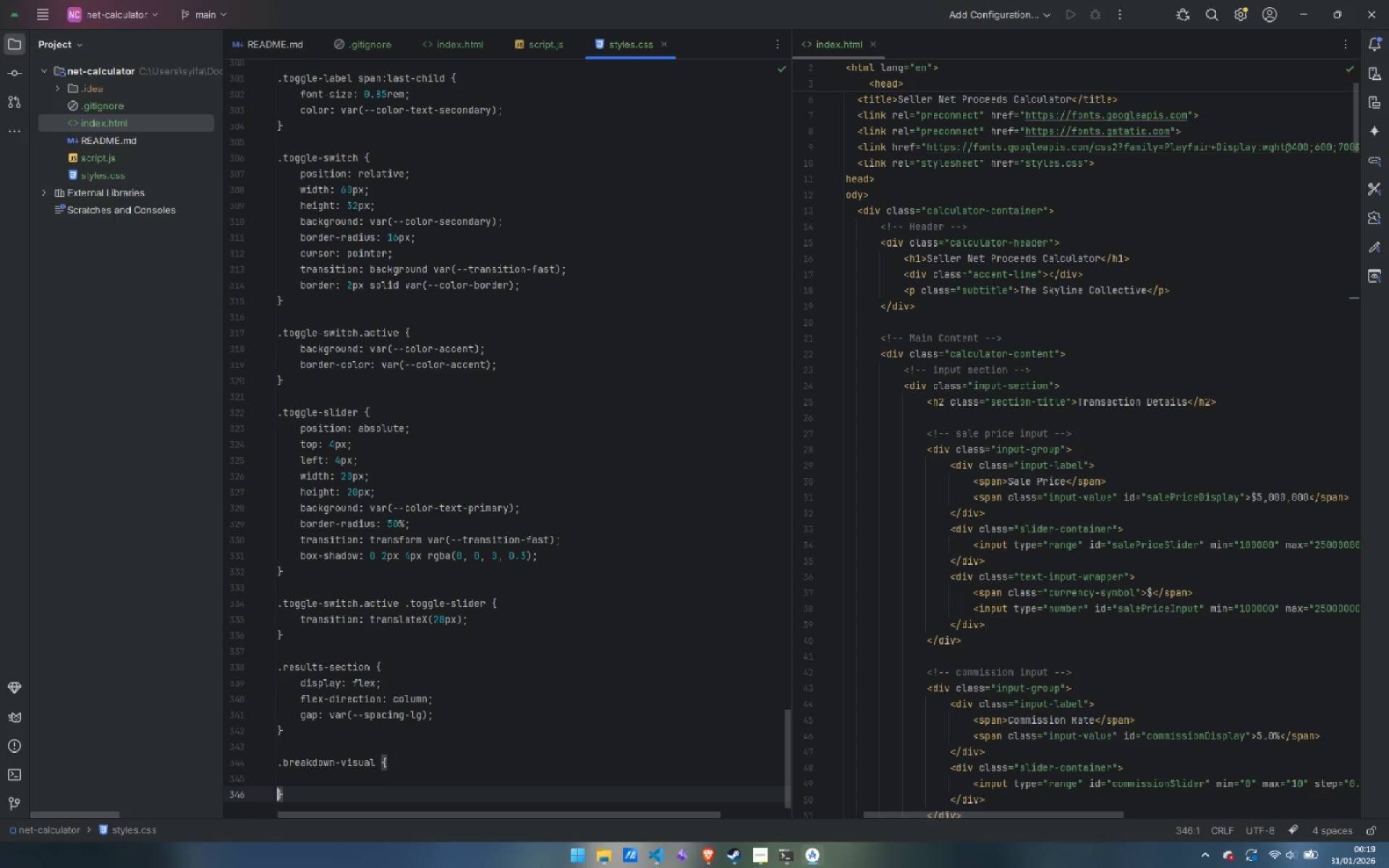 
key(ArrowUp)
 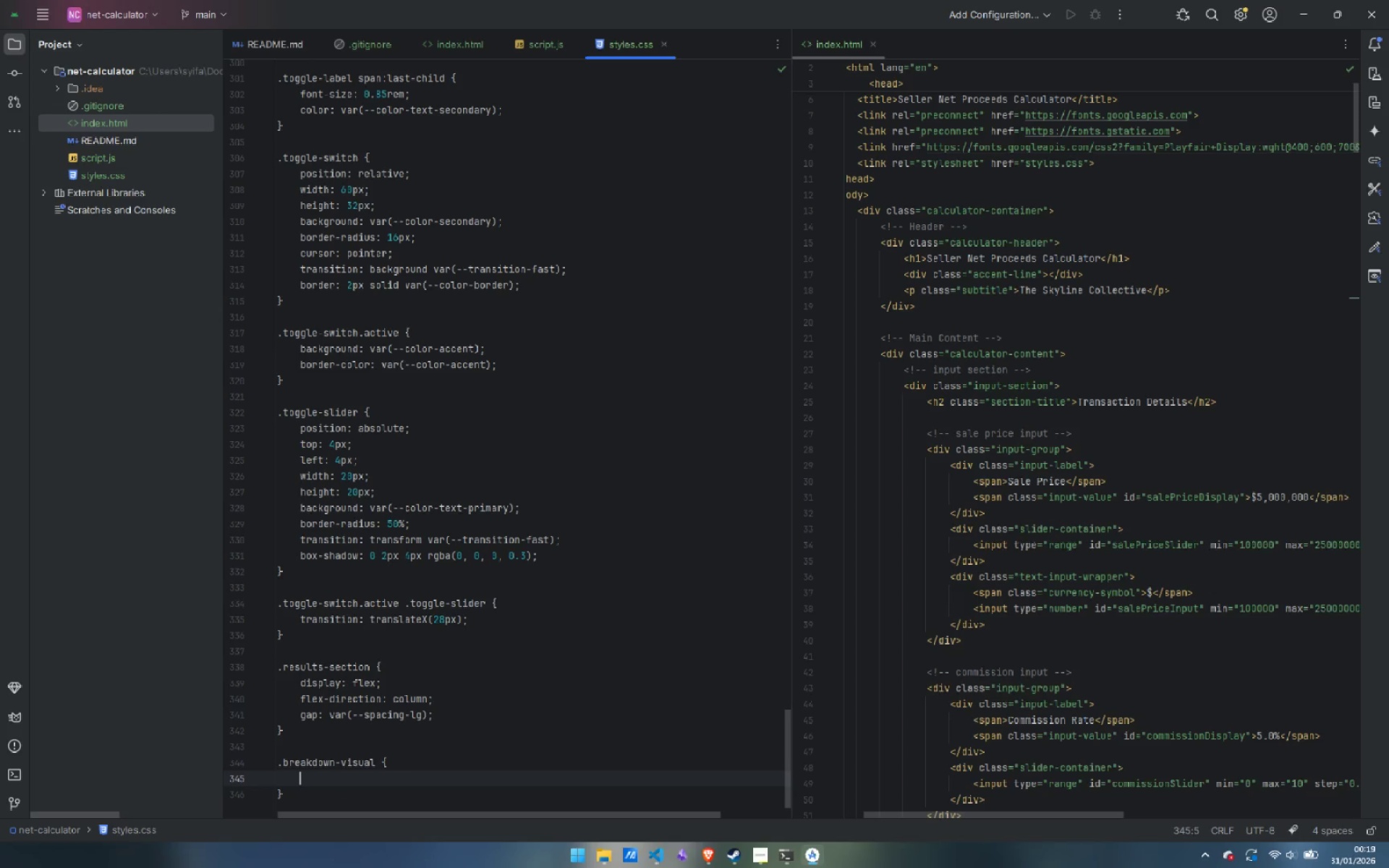 
key(Tab)
type(bac)
 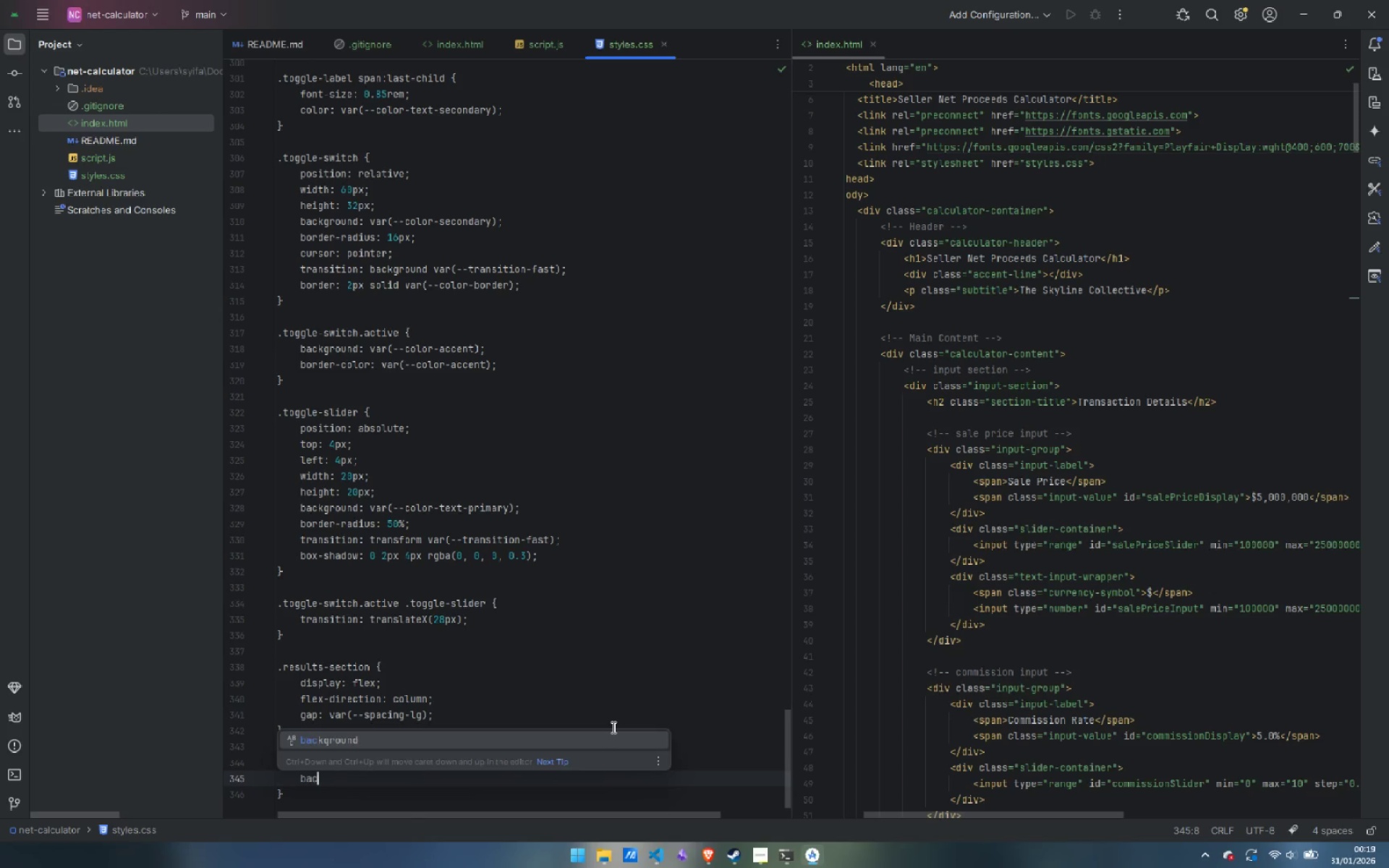 
key(Enter)
 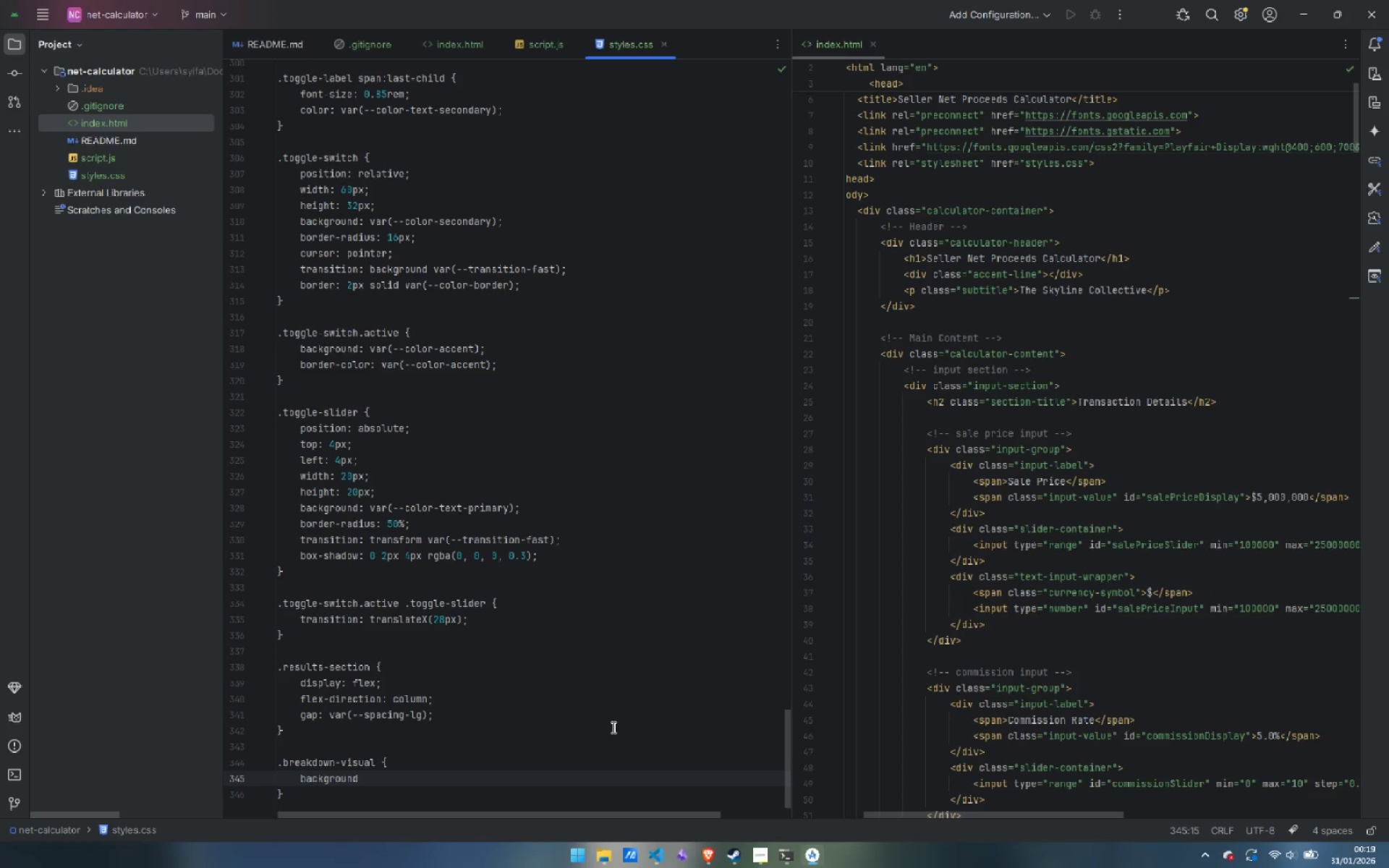 
type(: var(--color-primar)
 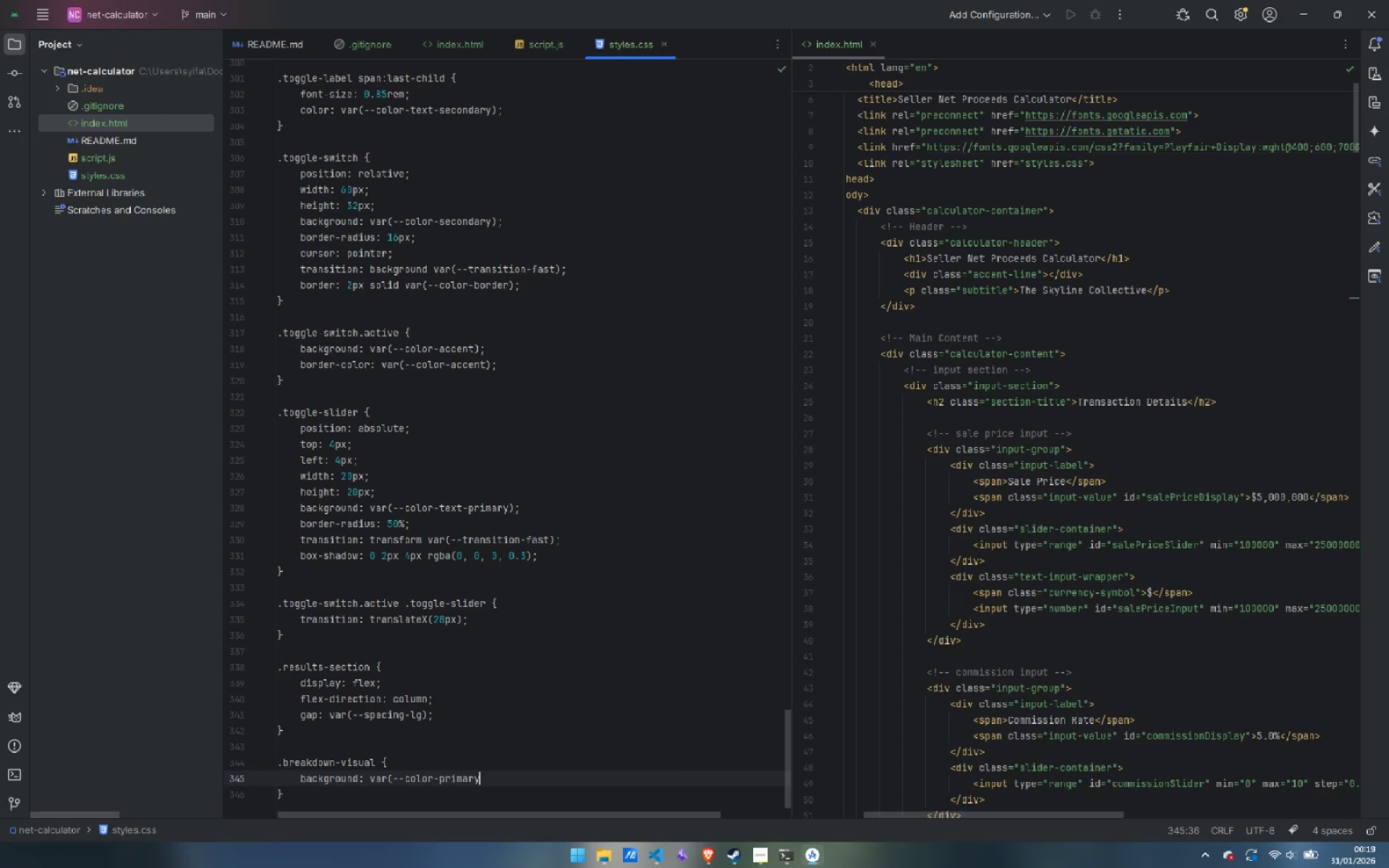 
 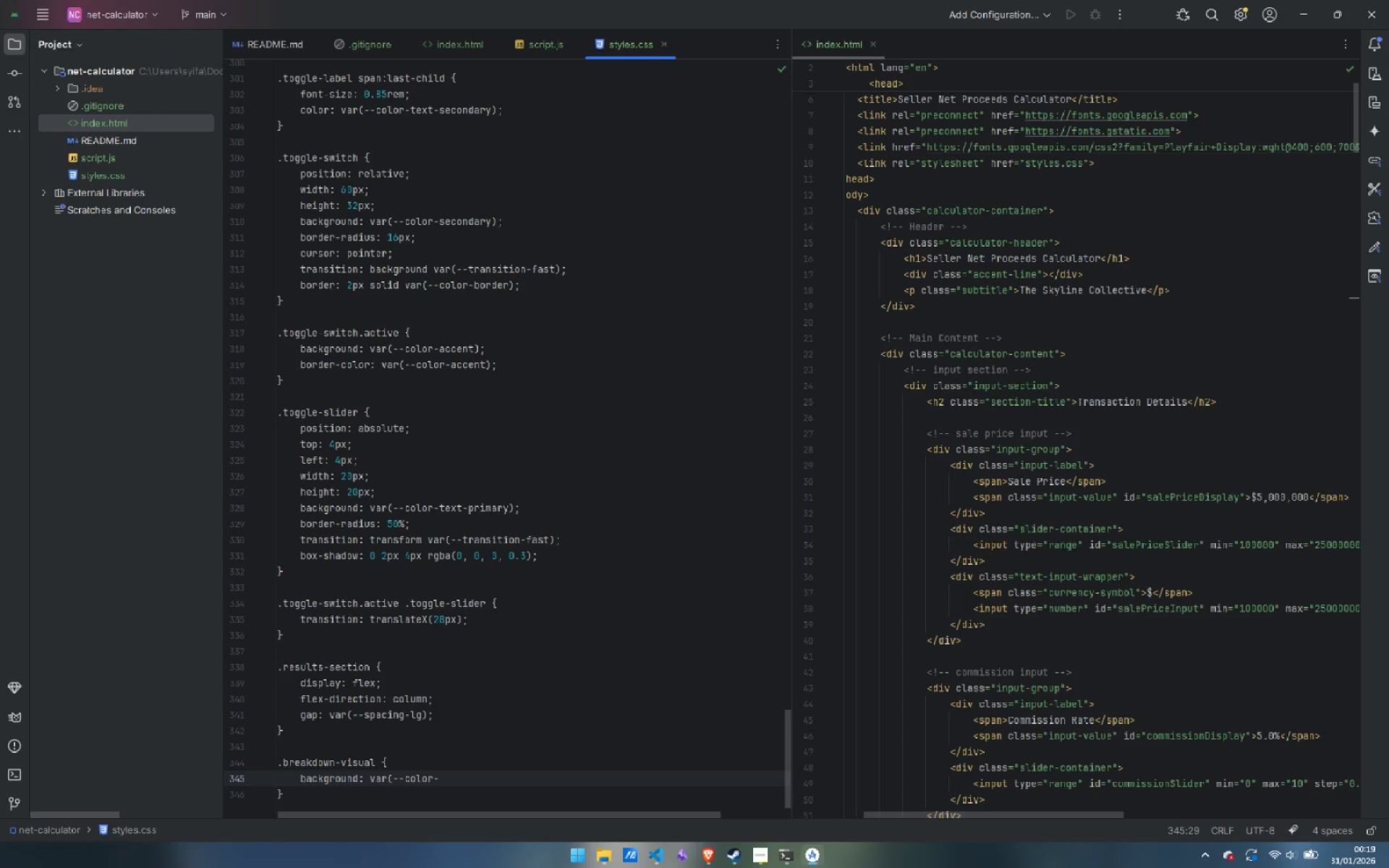 
key(Enter)
 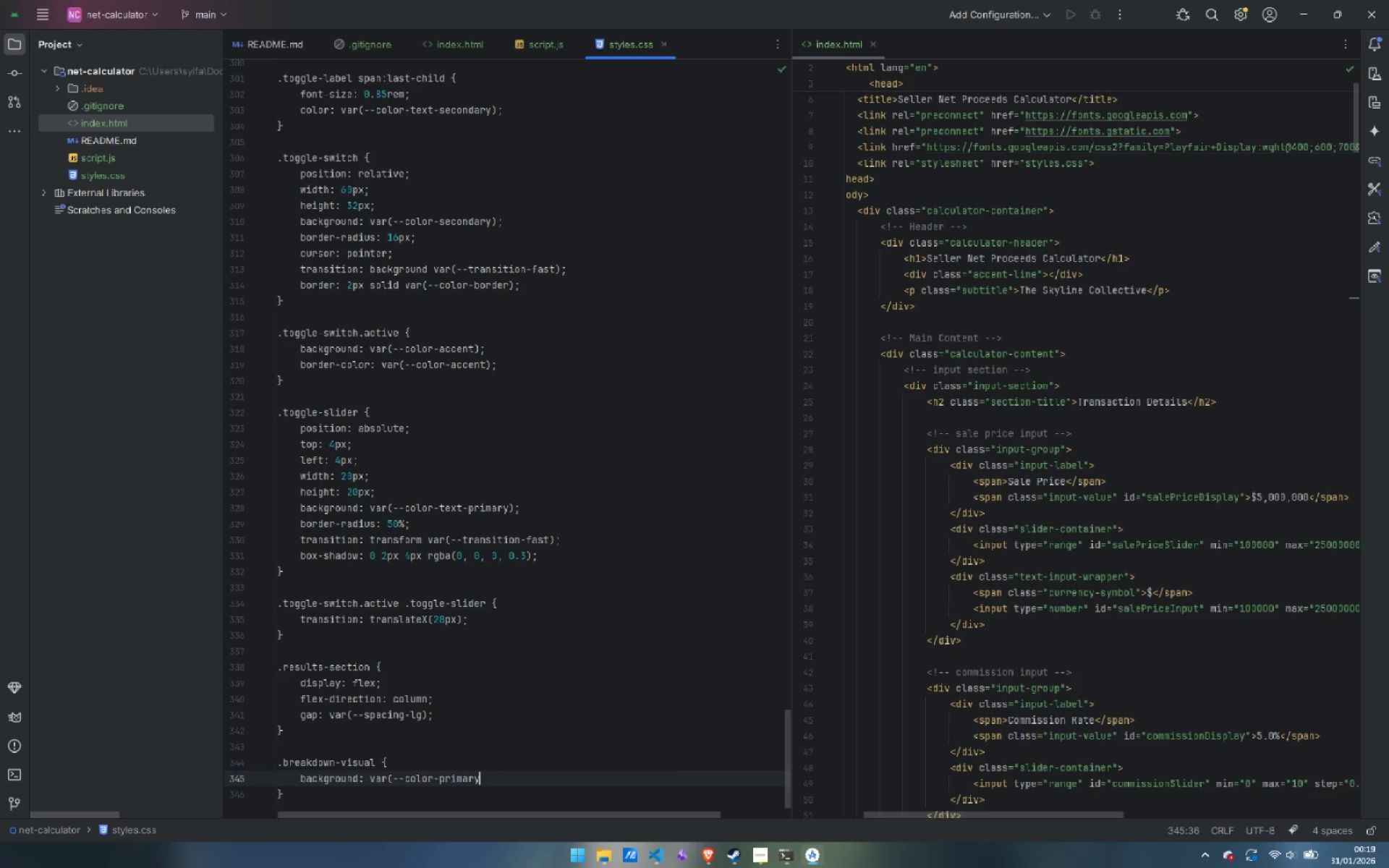 
key(Shift+0)
 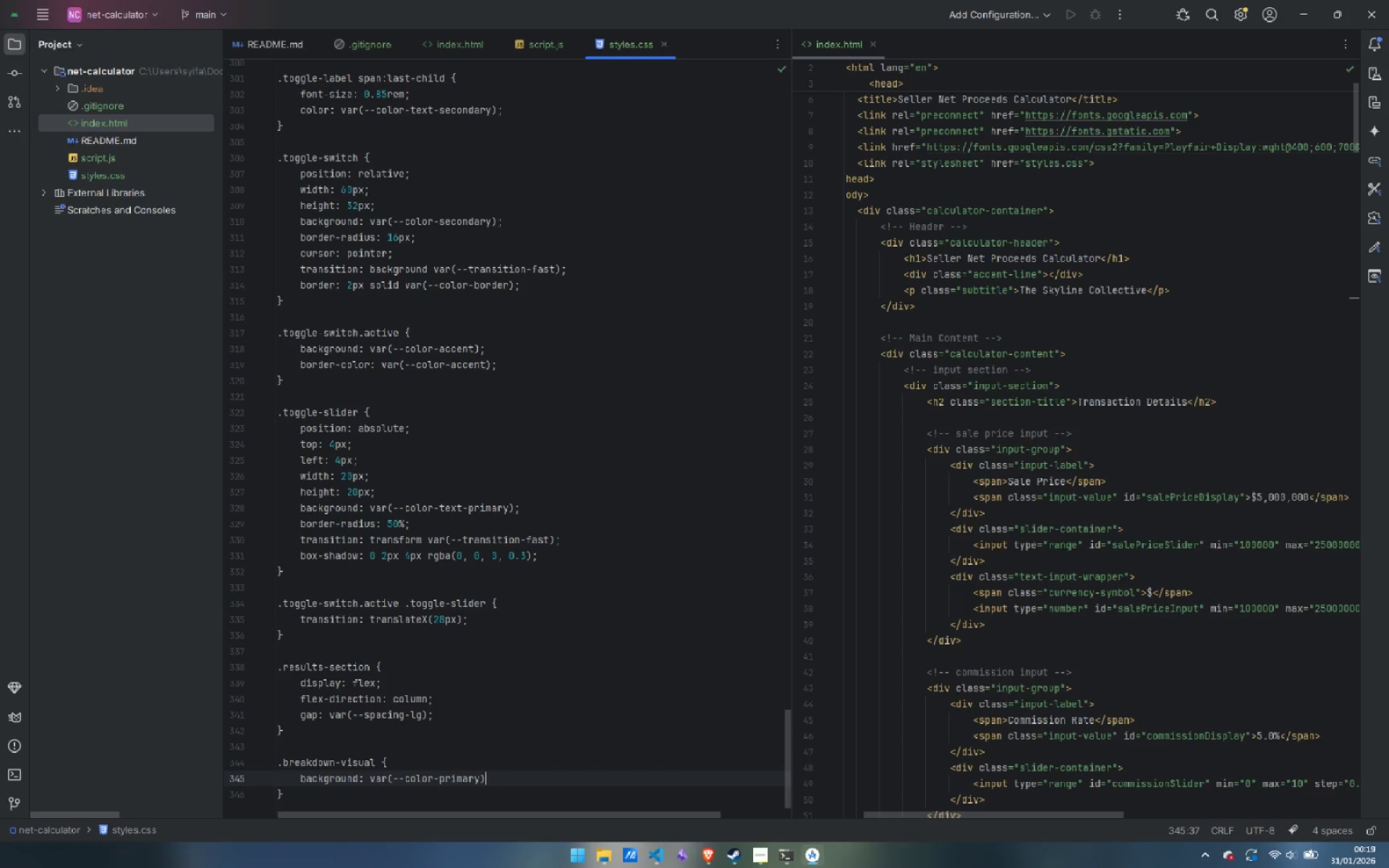 
key(Semicolon)
 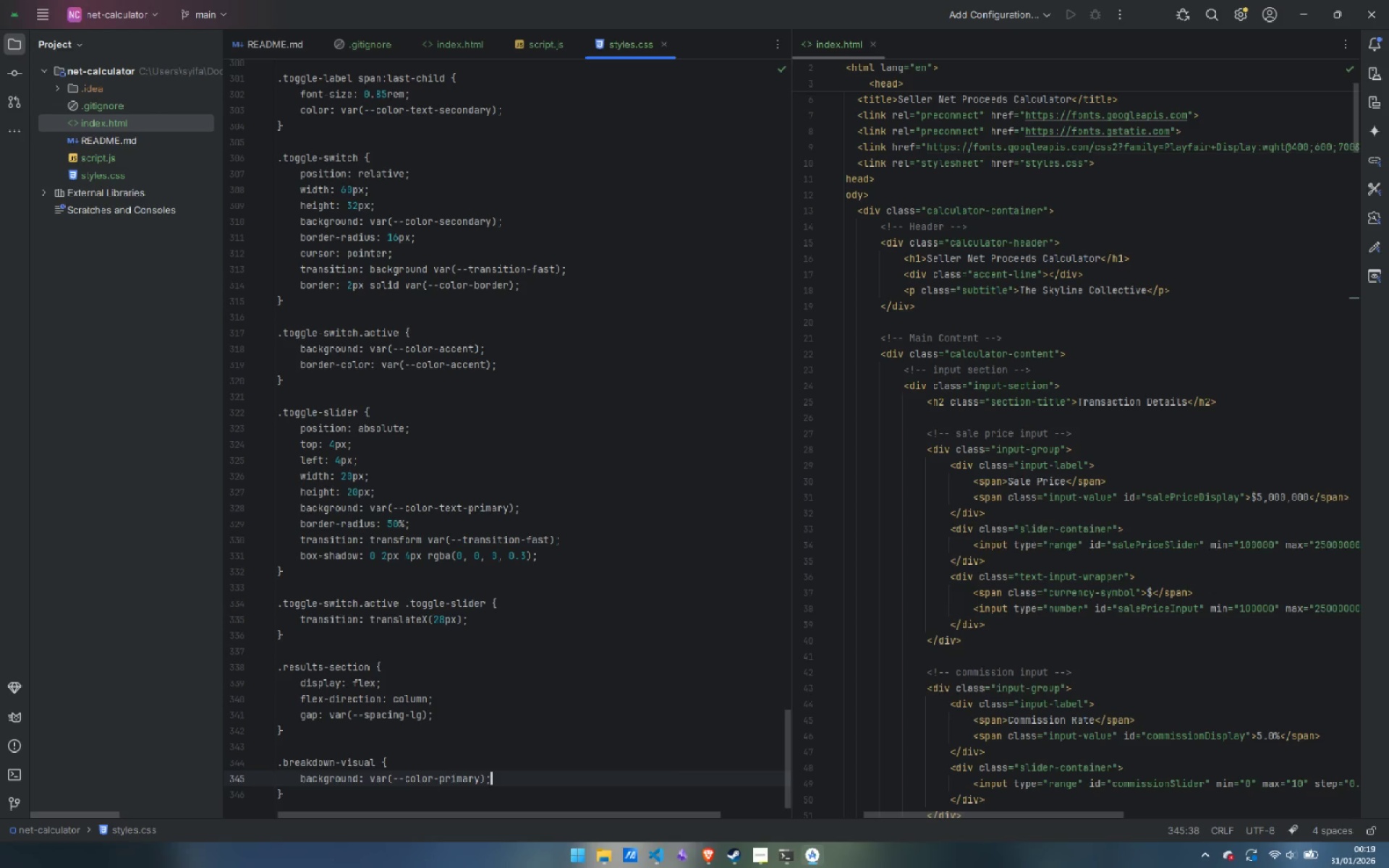 
hold_key(key=ControlLeft, duration=0.73)
 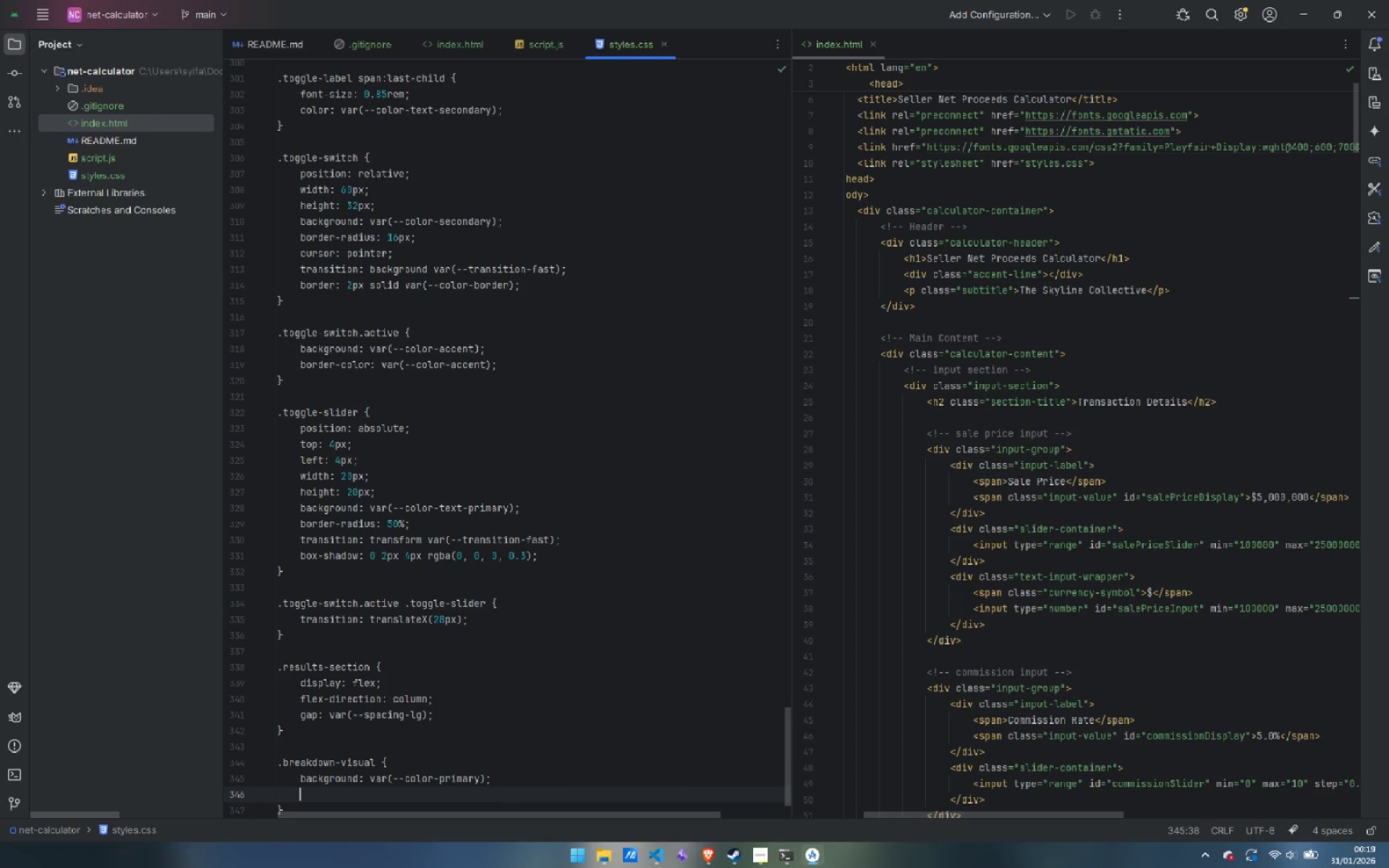 
key(Enter)
 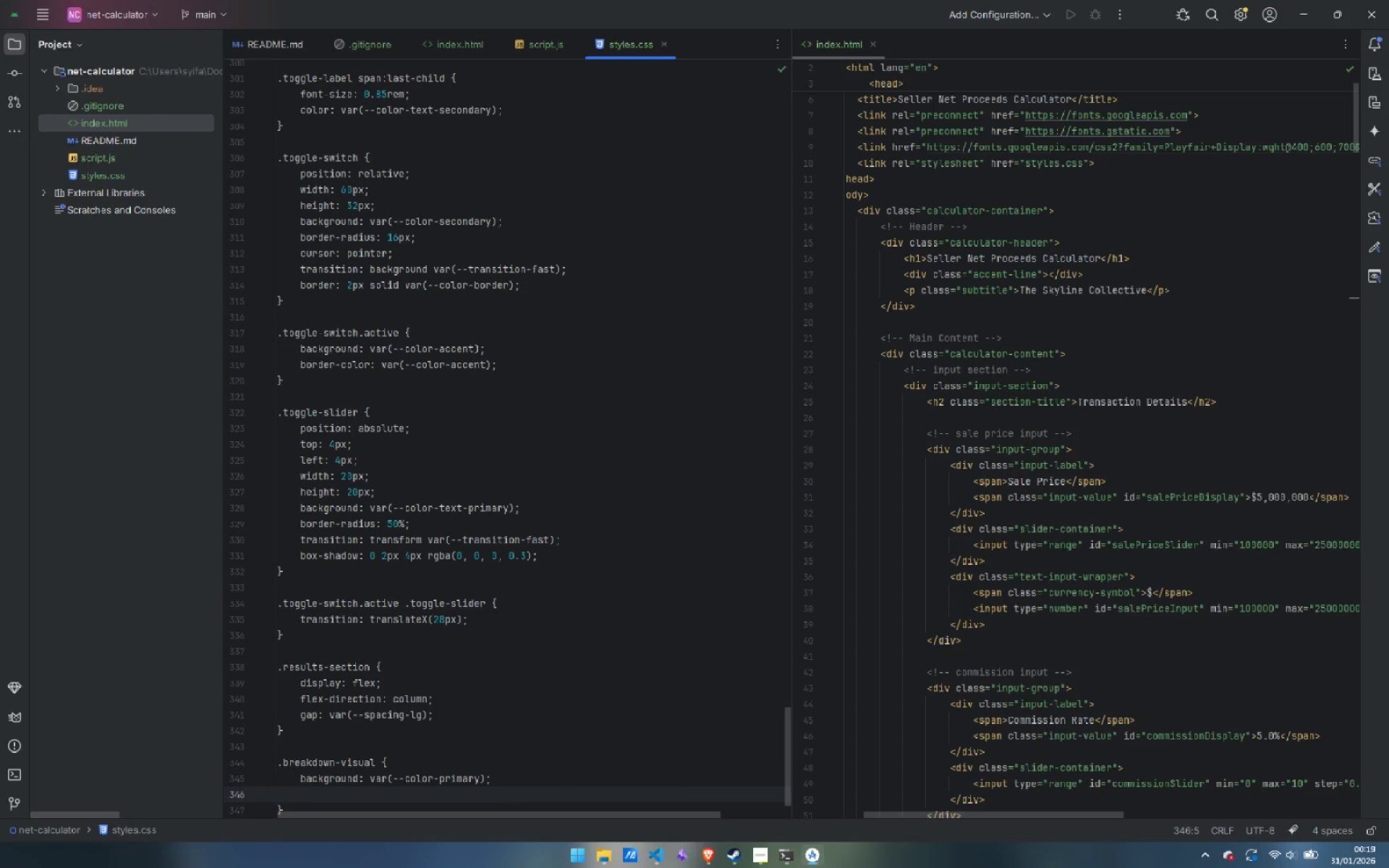 
type(padding: var(--spacing-lg)')
key(Backspace)
type(;)
 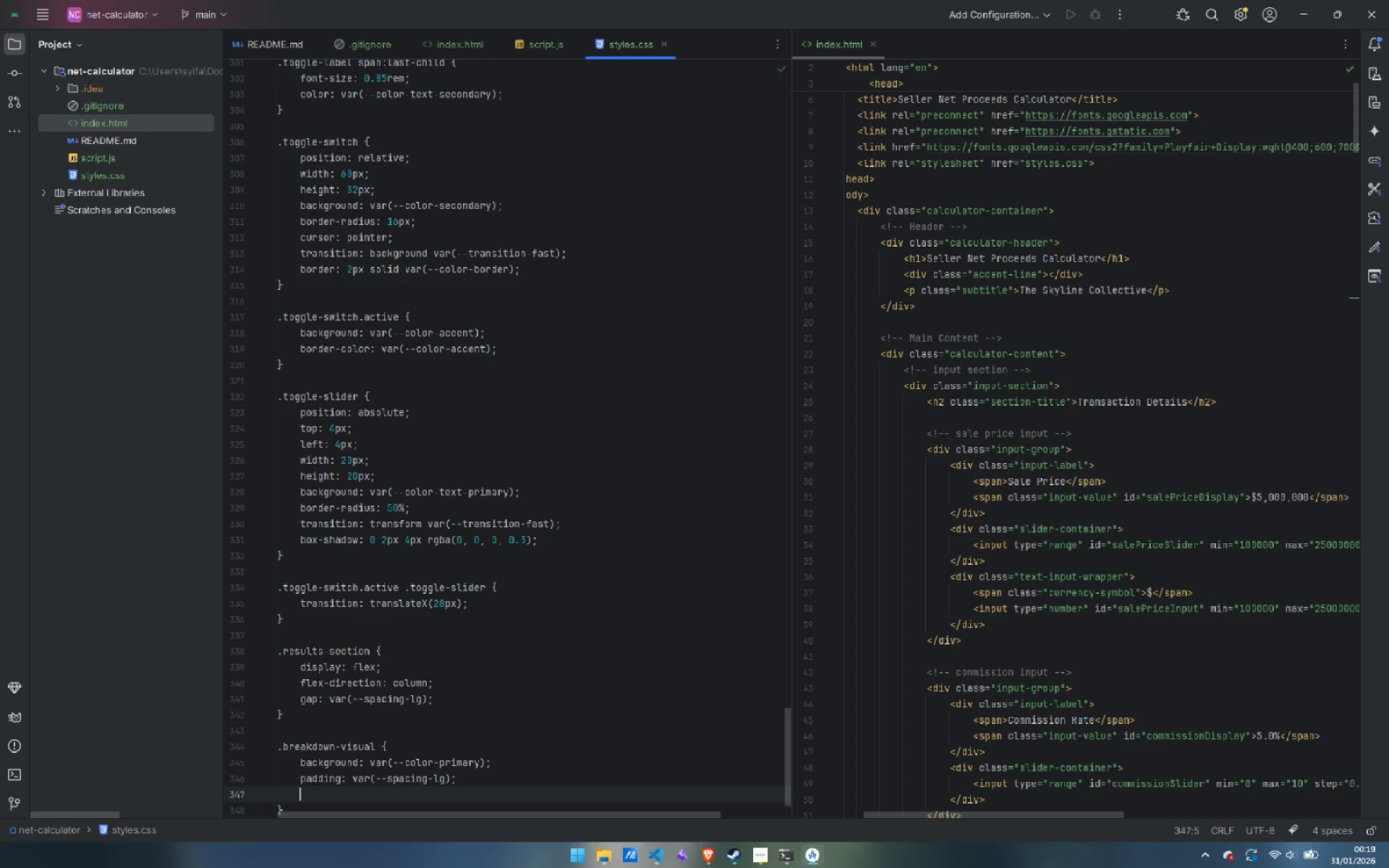 
 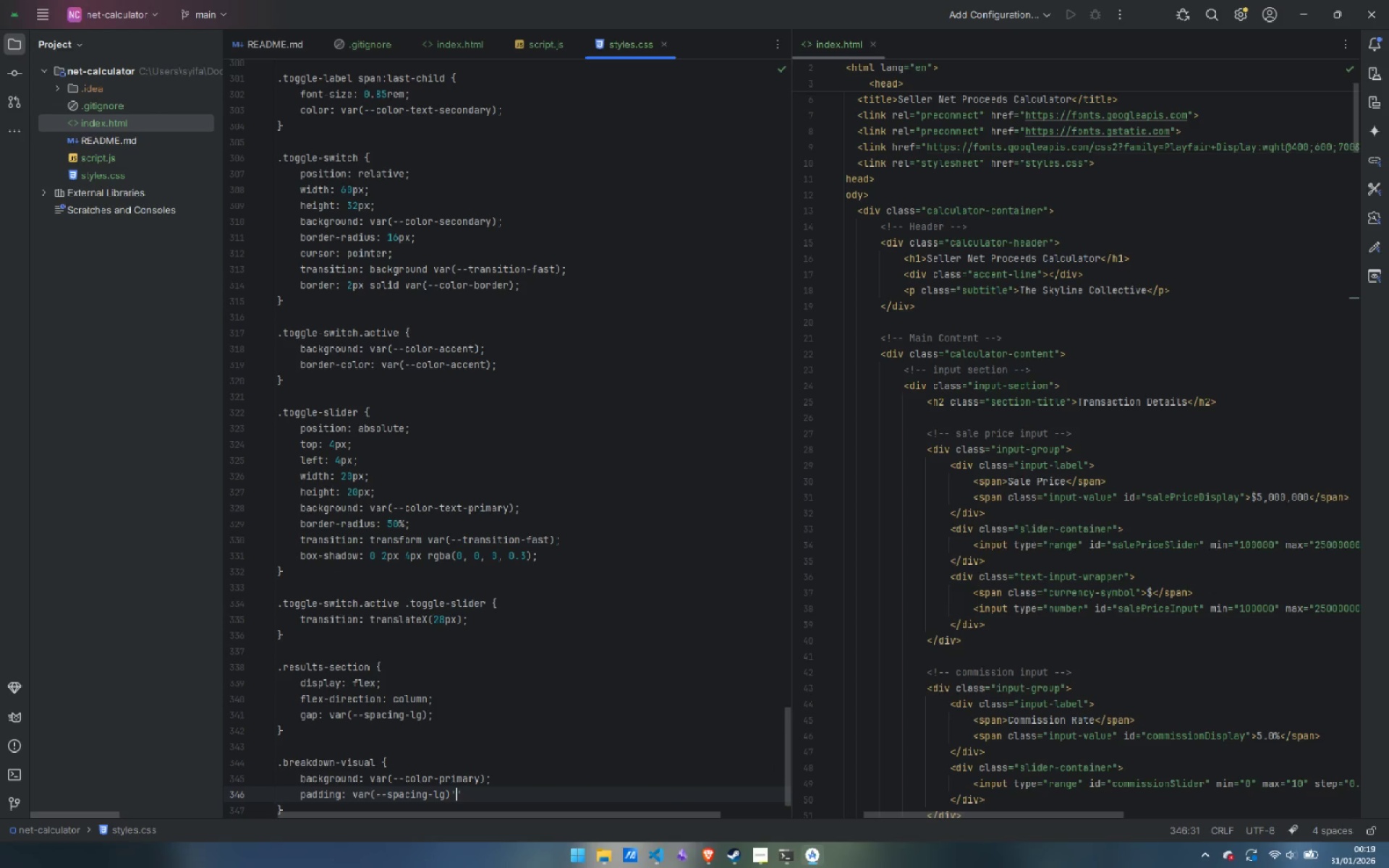 
key(Enter)
 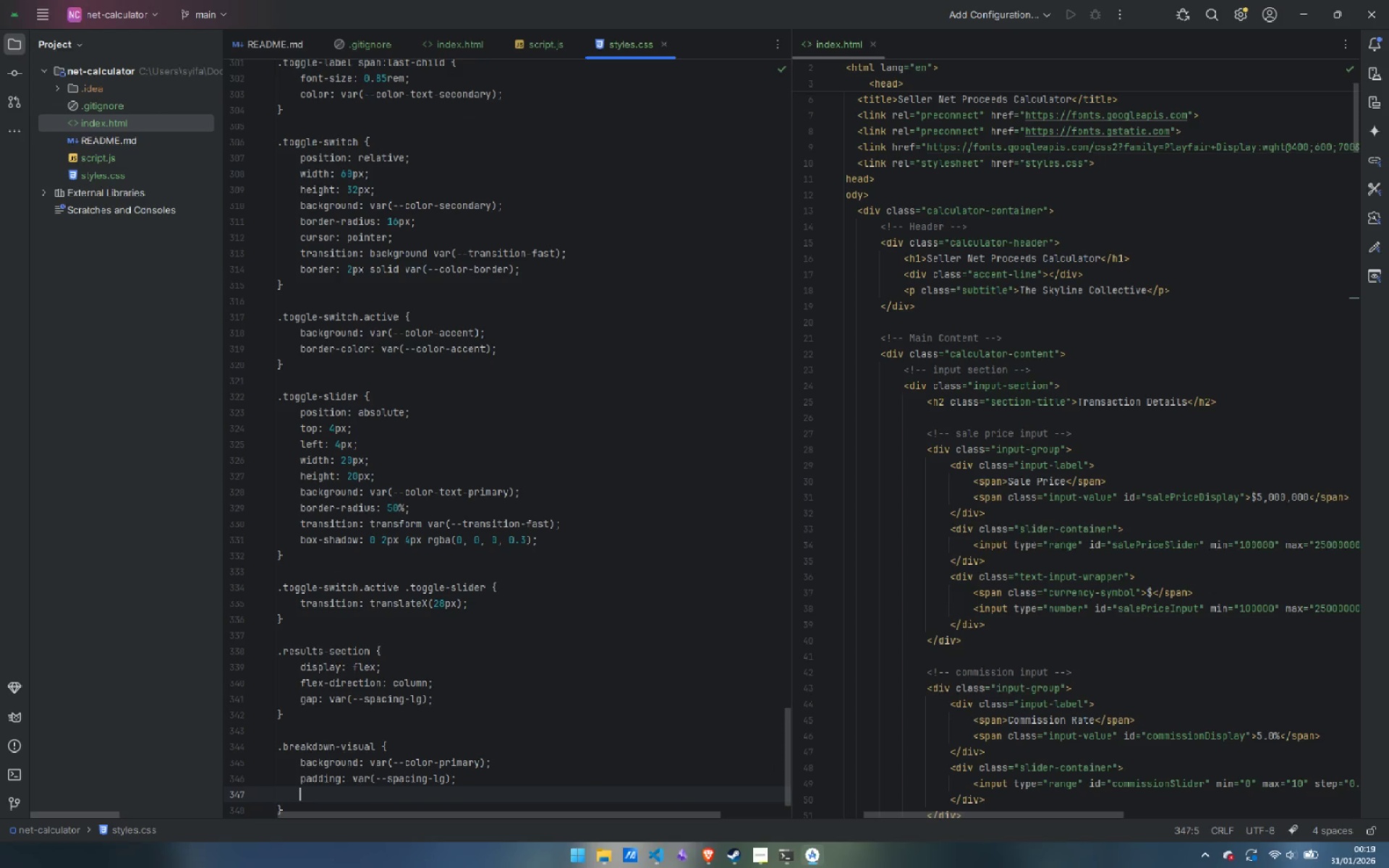 
type(br)
key(Backspace)
type(order-radius: var(--radius-md);)
 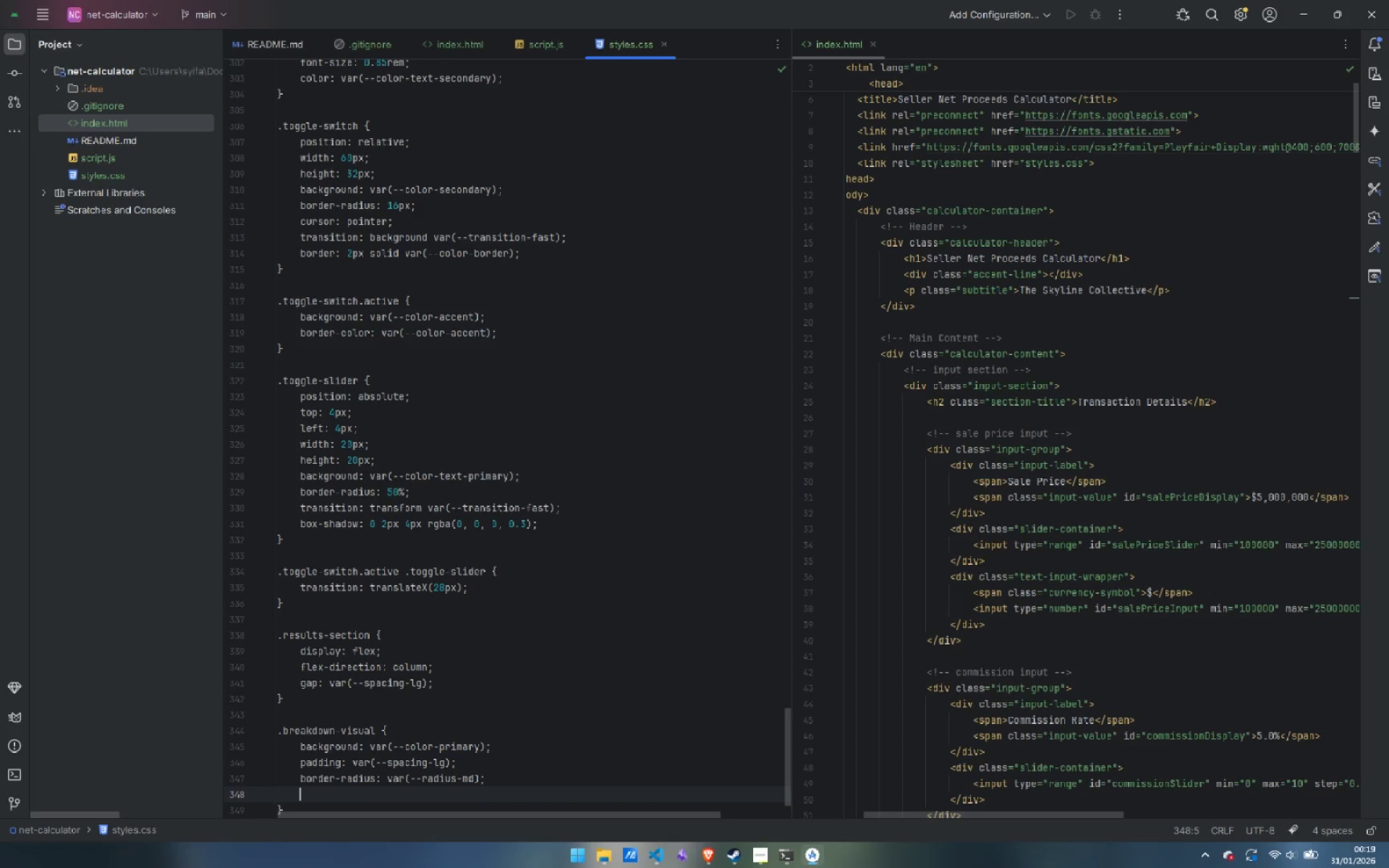 
 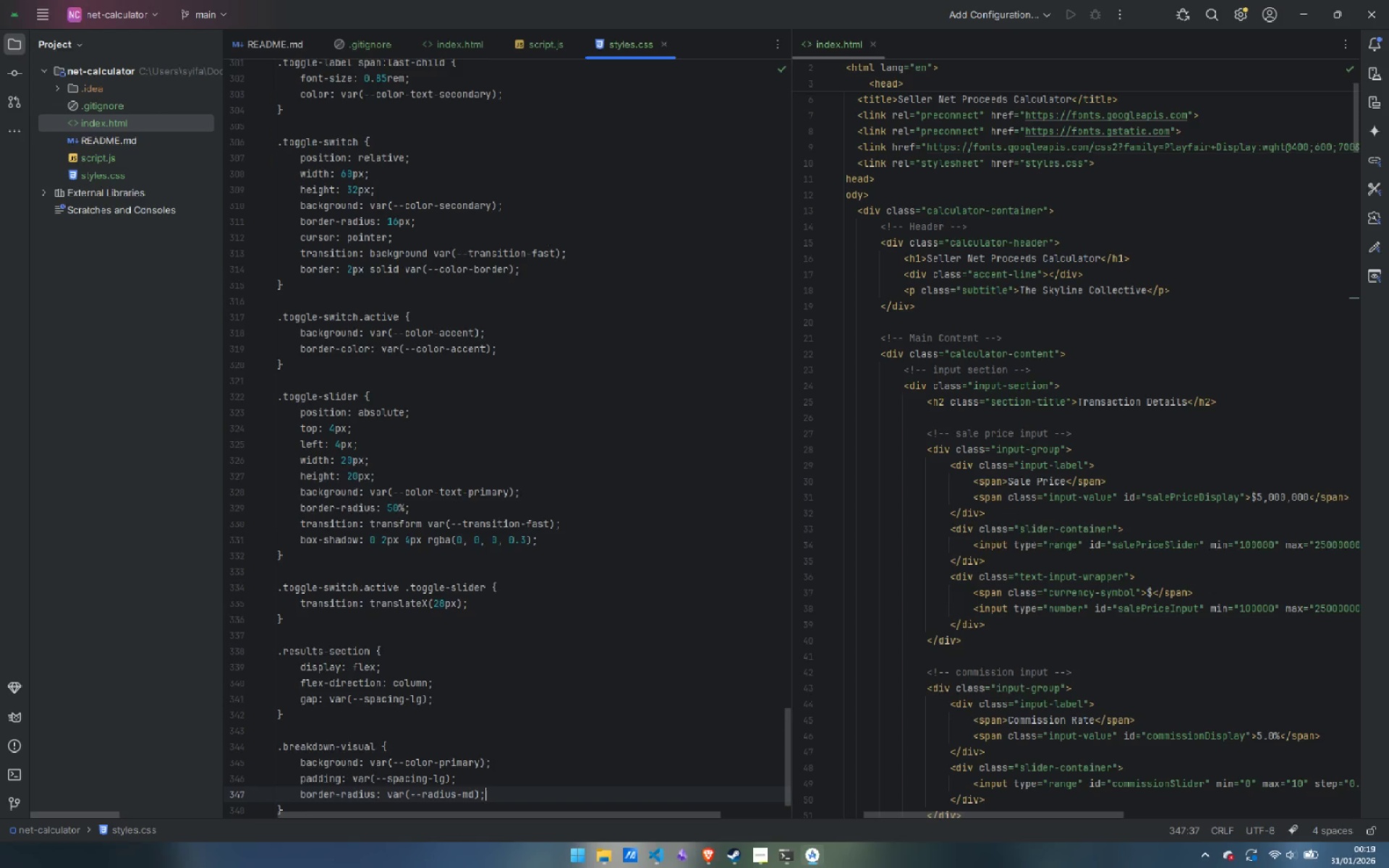 
key(Enter)
 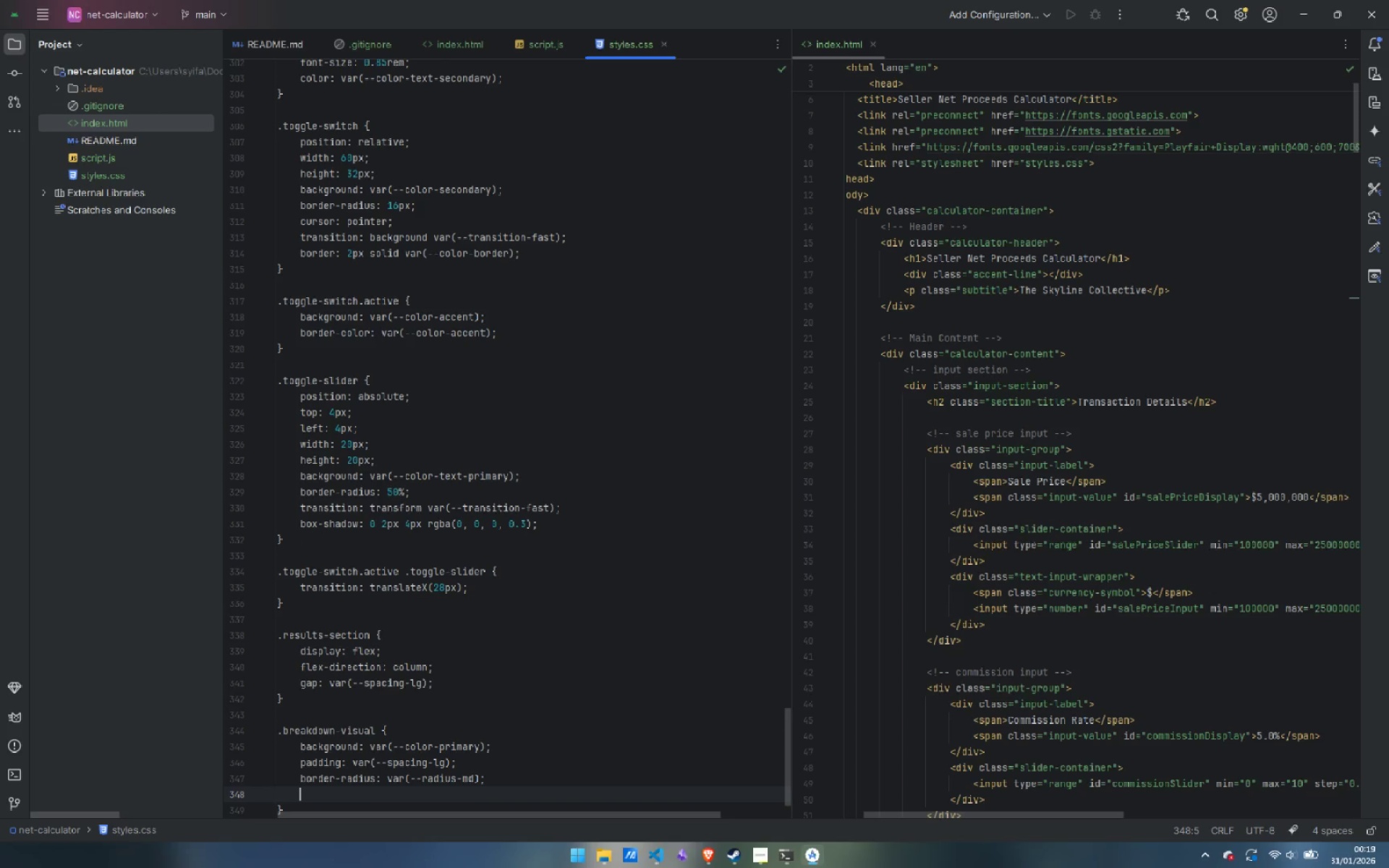 
type(br)
key(Backspace)
type(order: 1px solid var(--)
 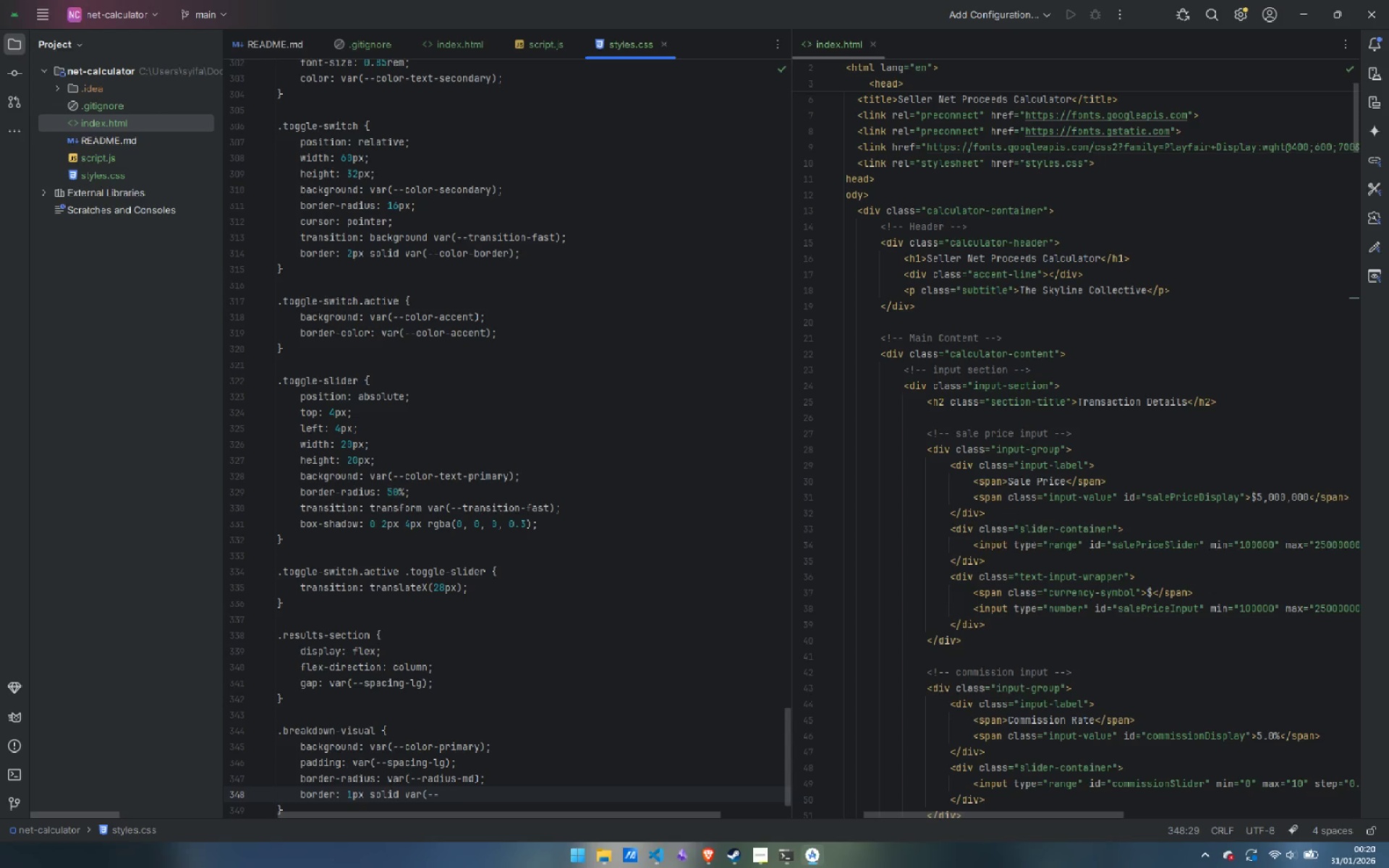 
type(color-border);)
 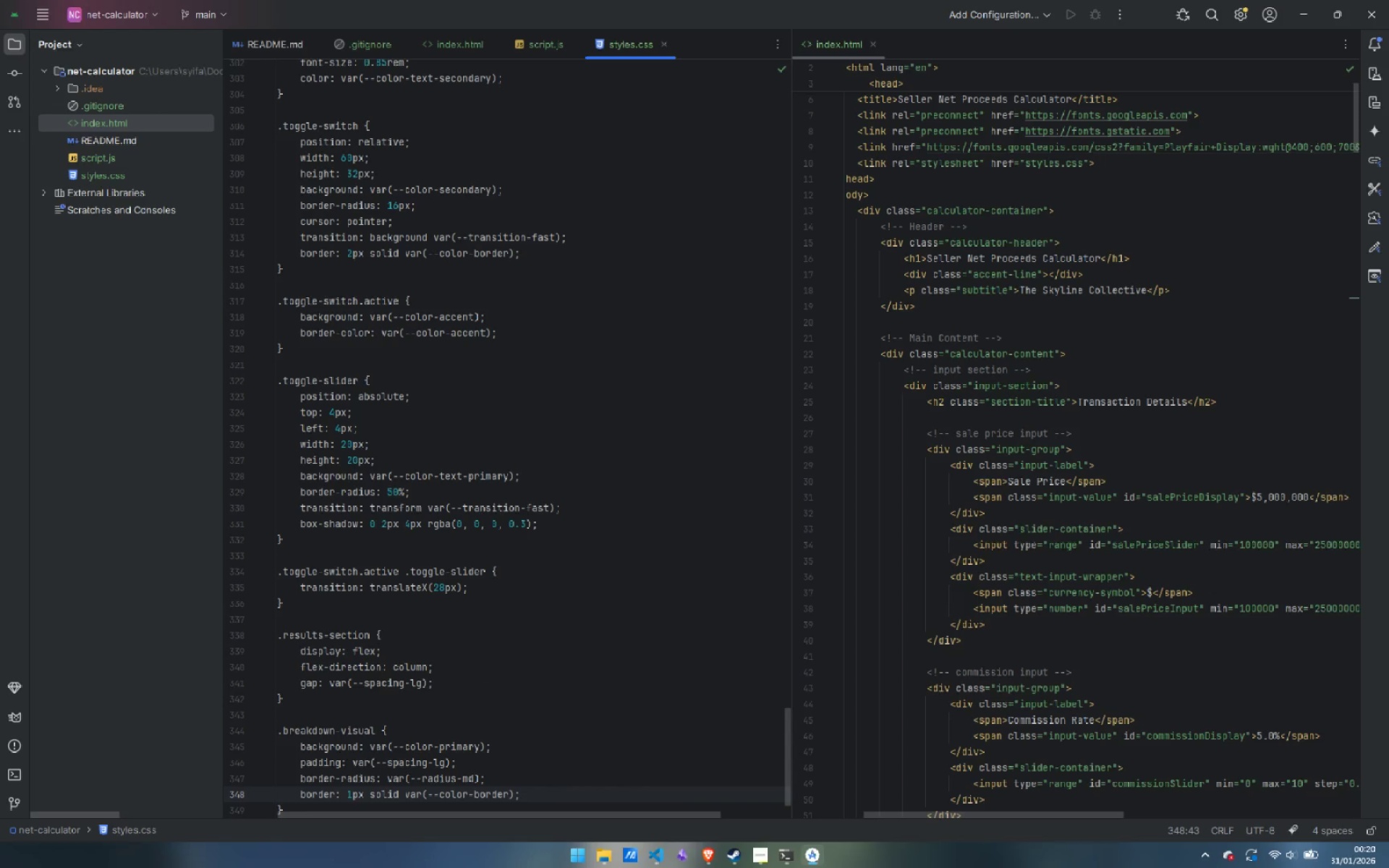 
key(ArrowDown)
 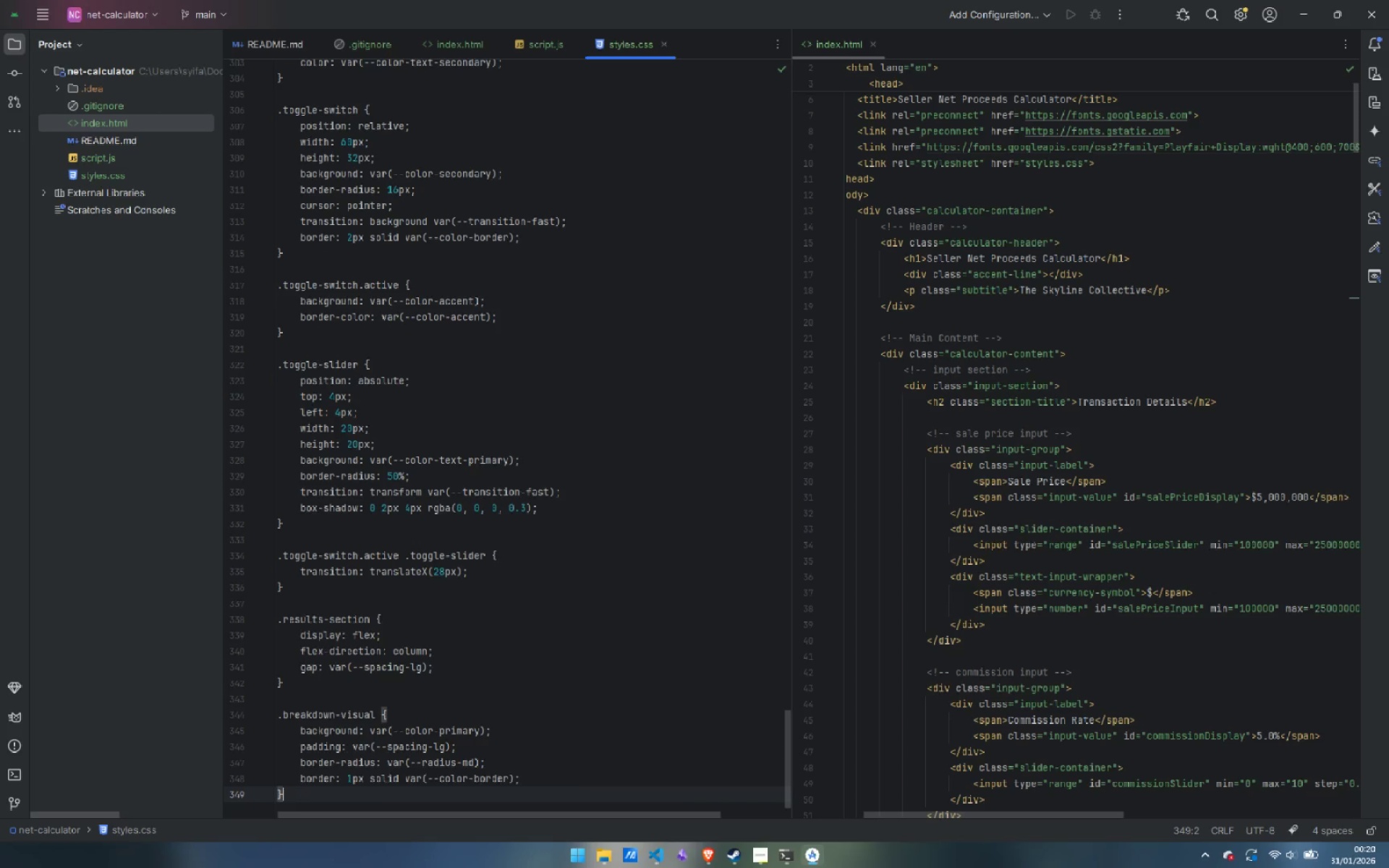 
key(Enter)
 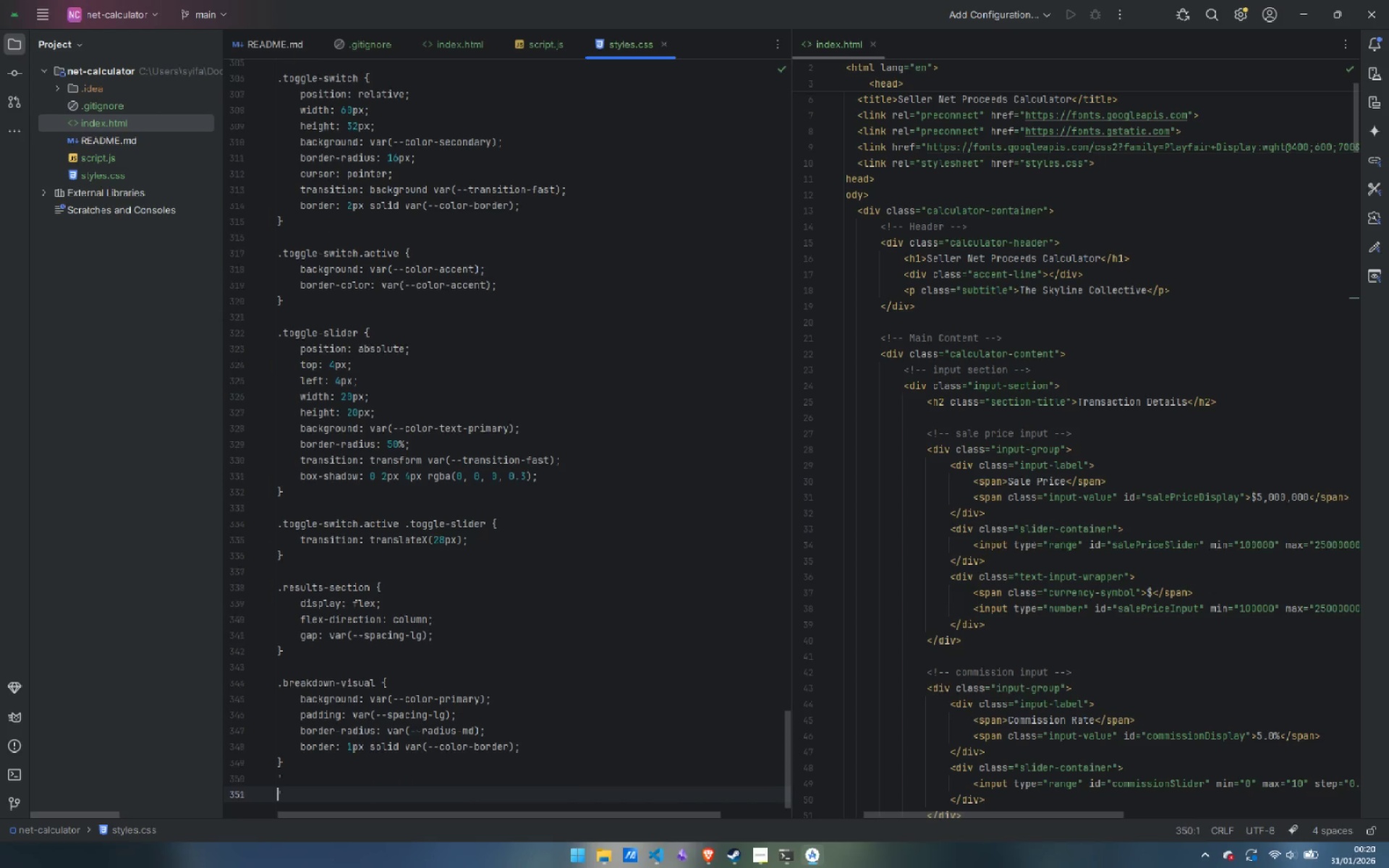 
key(Quote)
 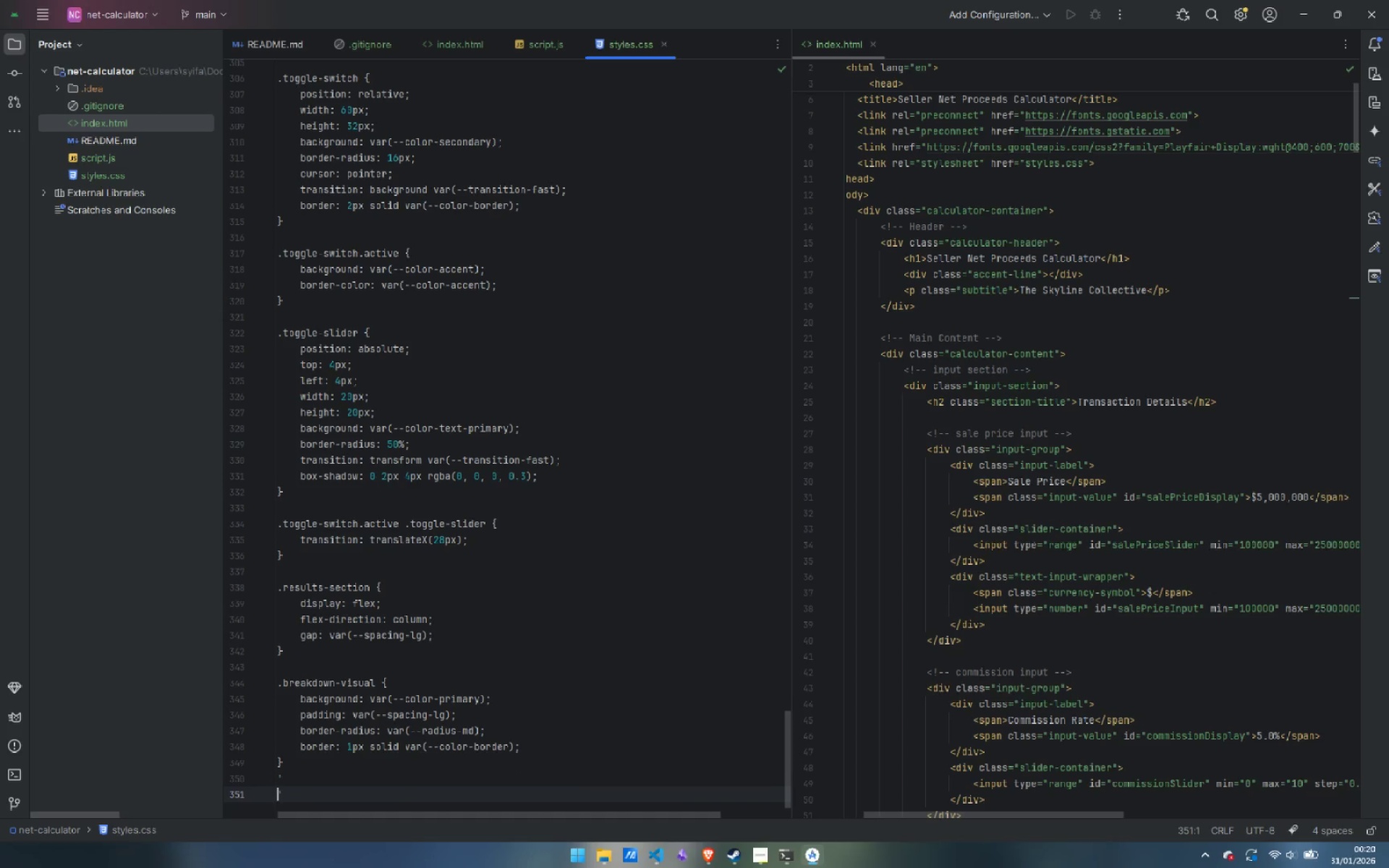 
key(Enter)
 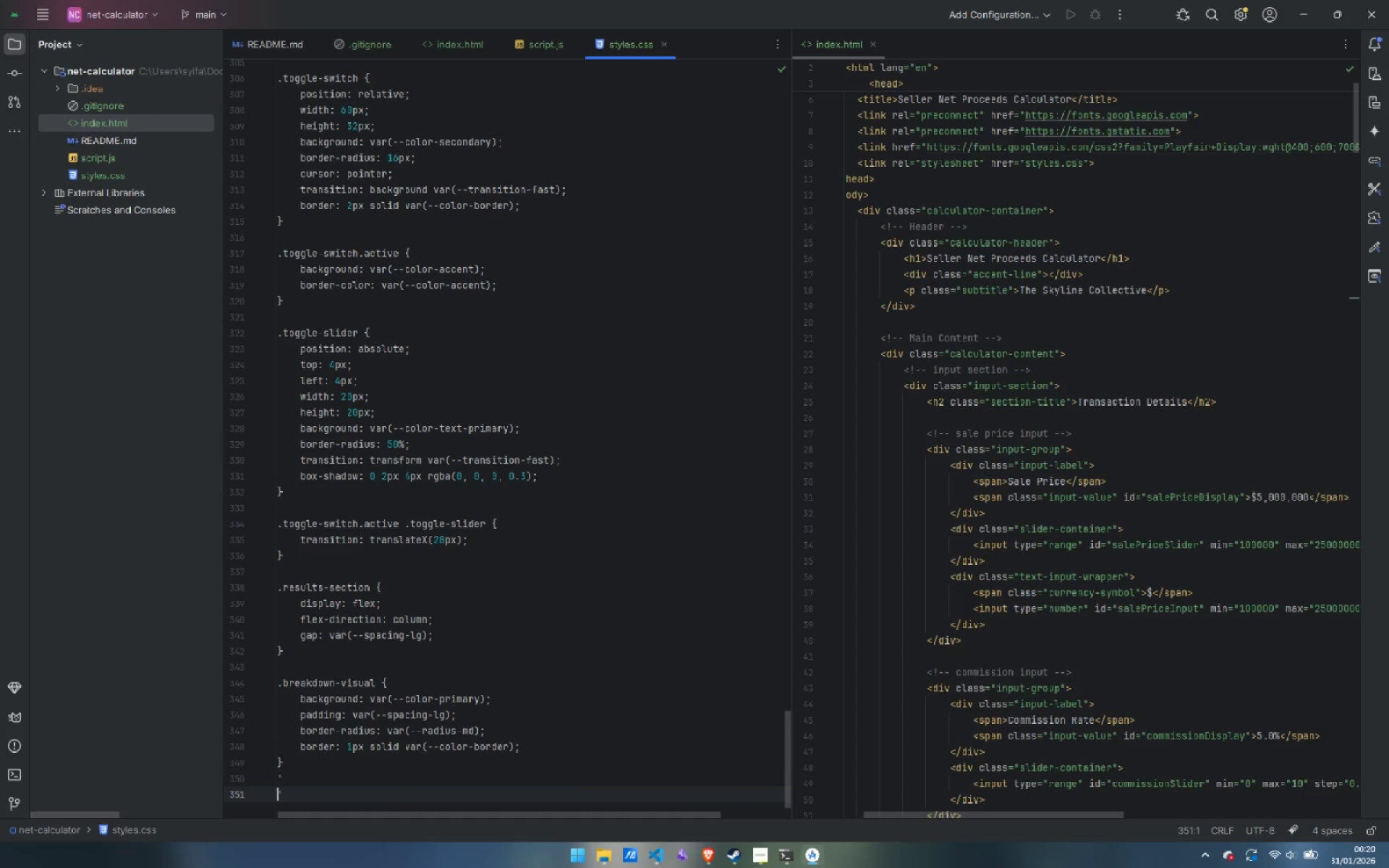 
key(Backspace)
 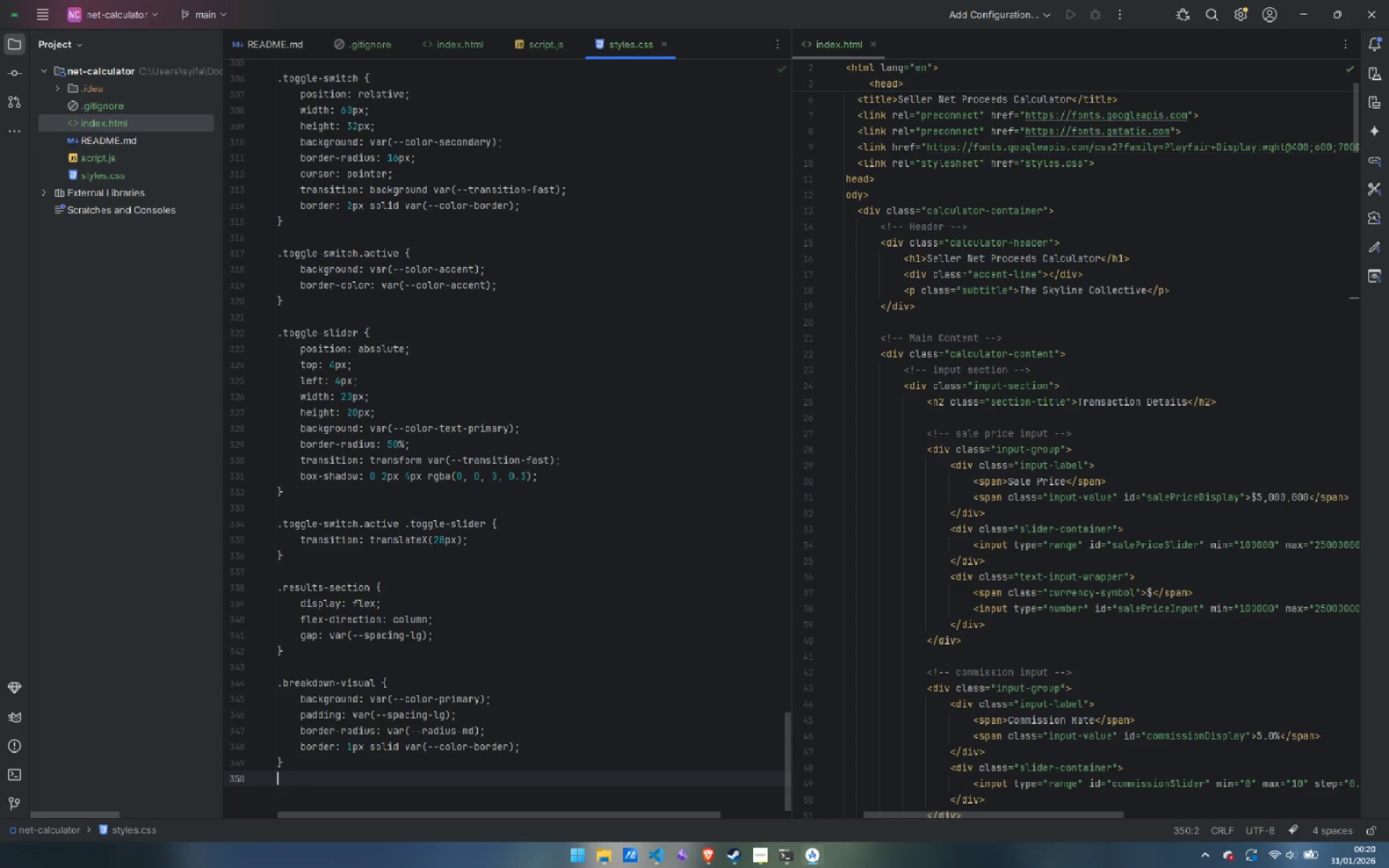 
key(Backspace)
 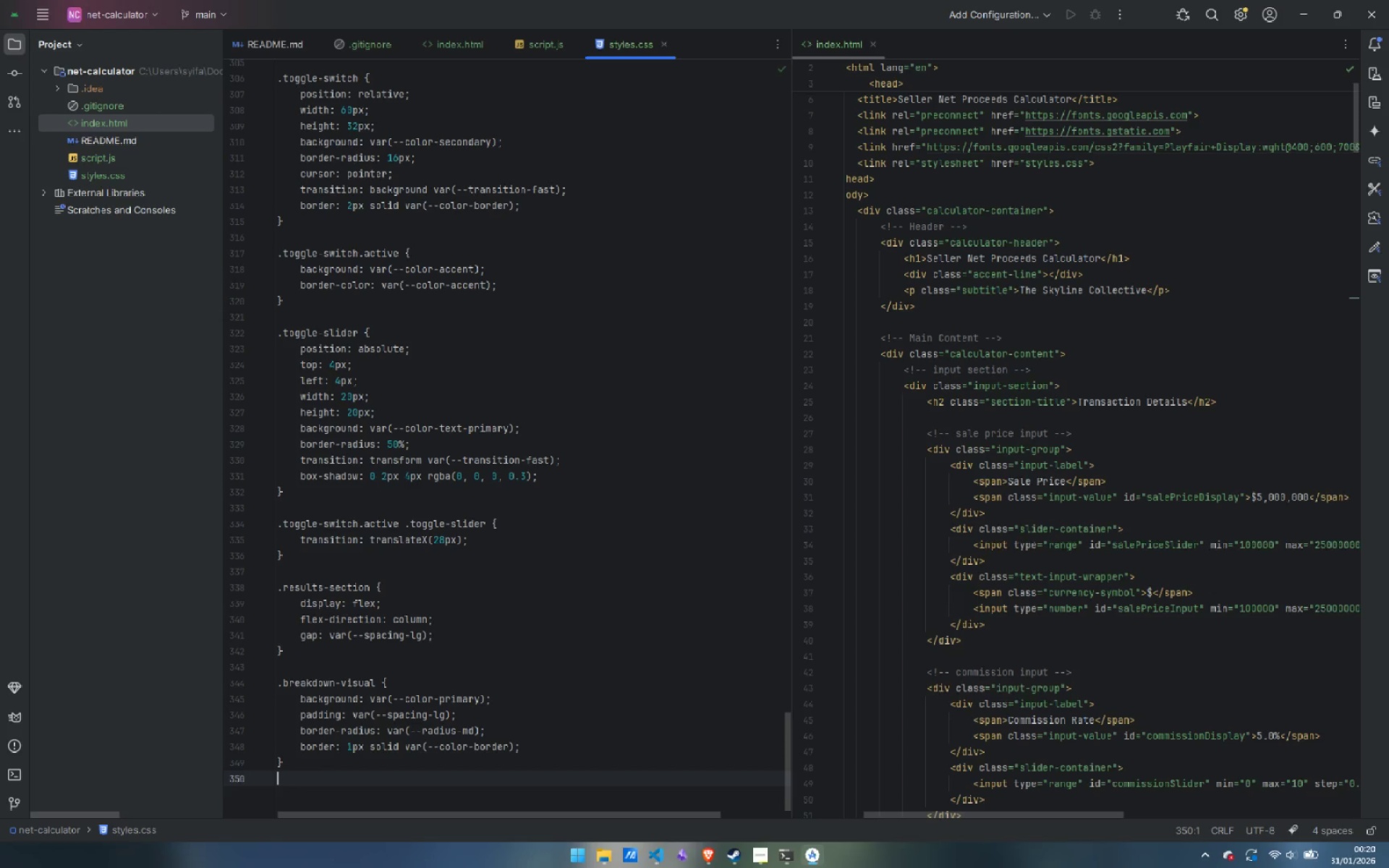 
key(Enter)
 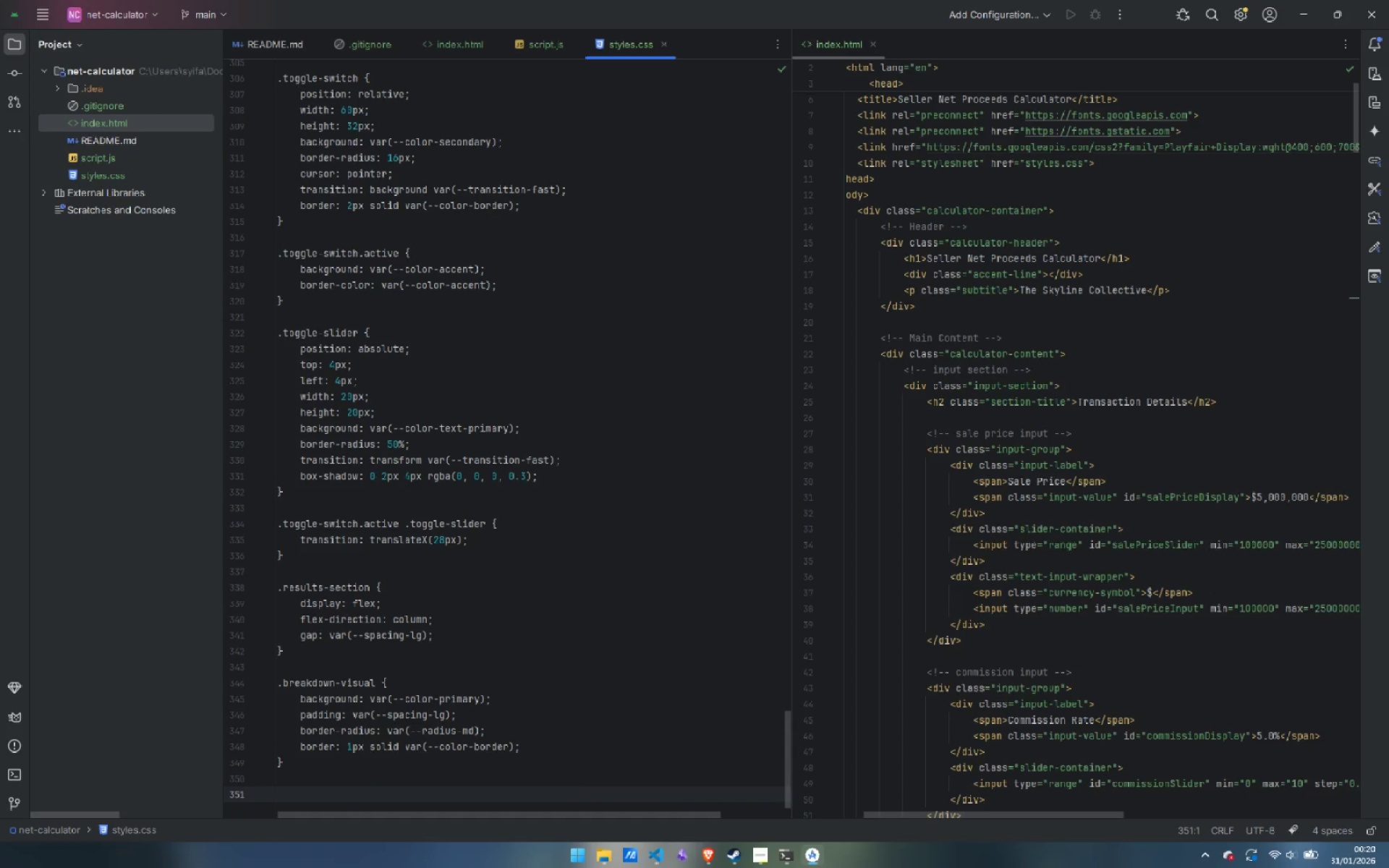 
type(.breakdown-chart {)
 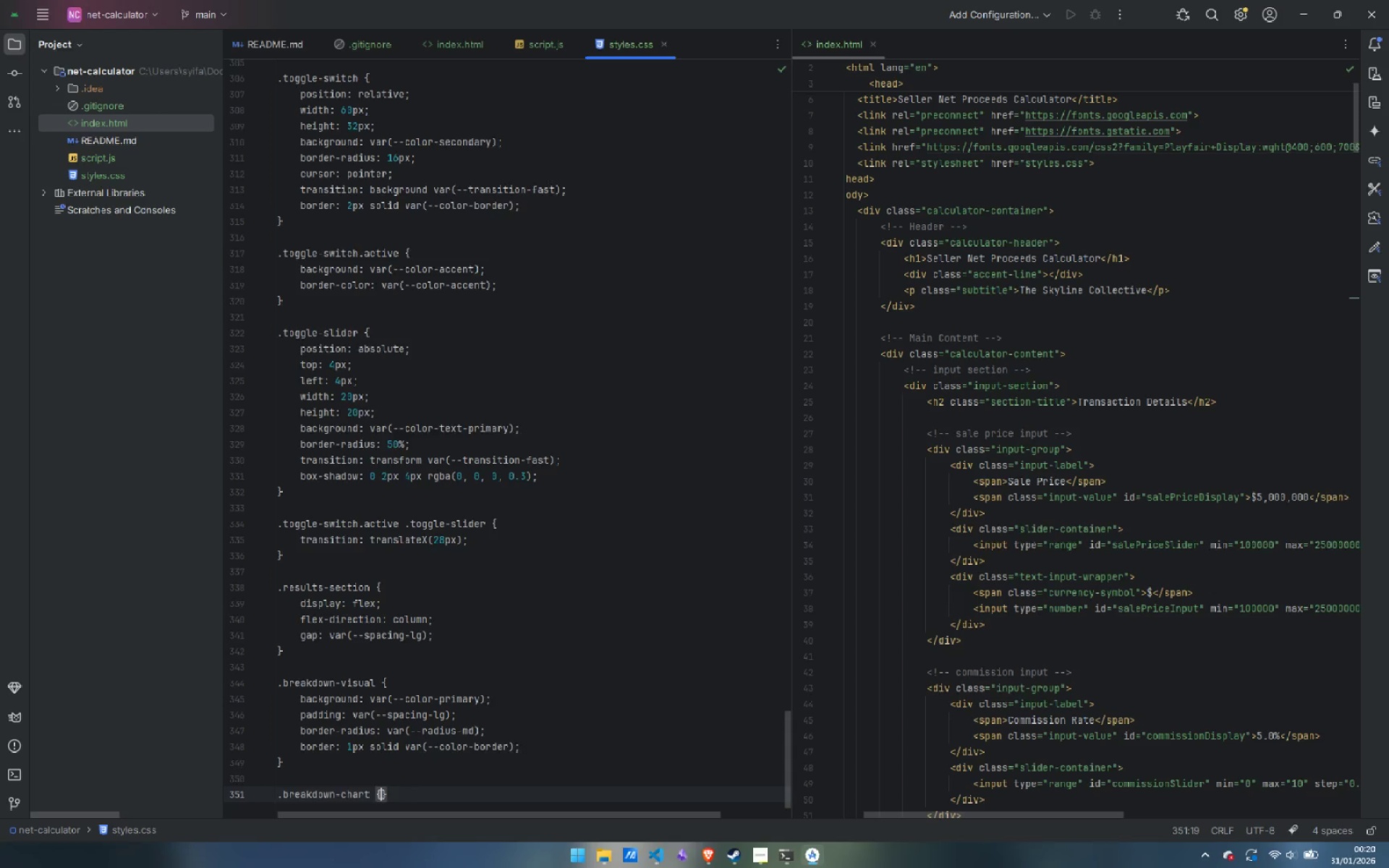 
key(Enter)
 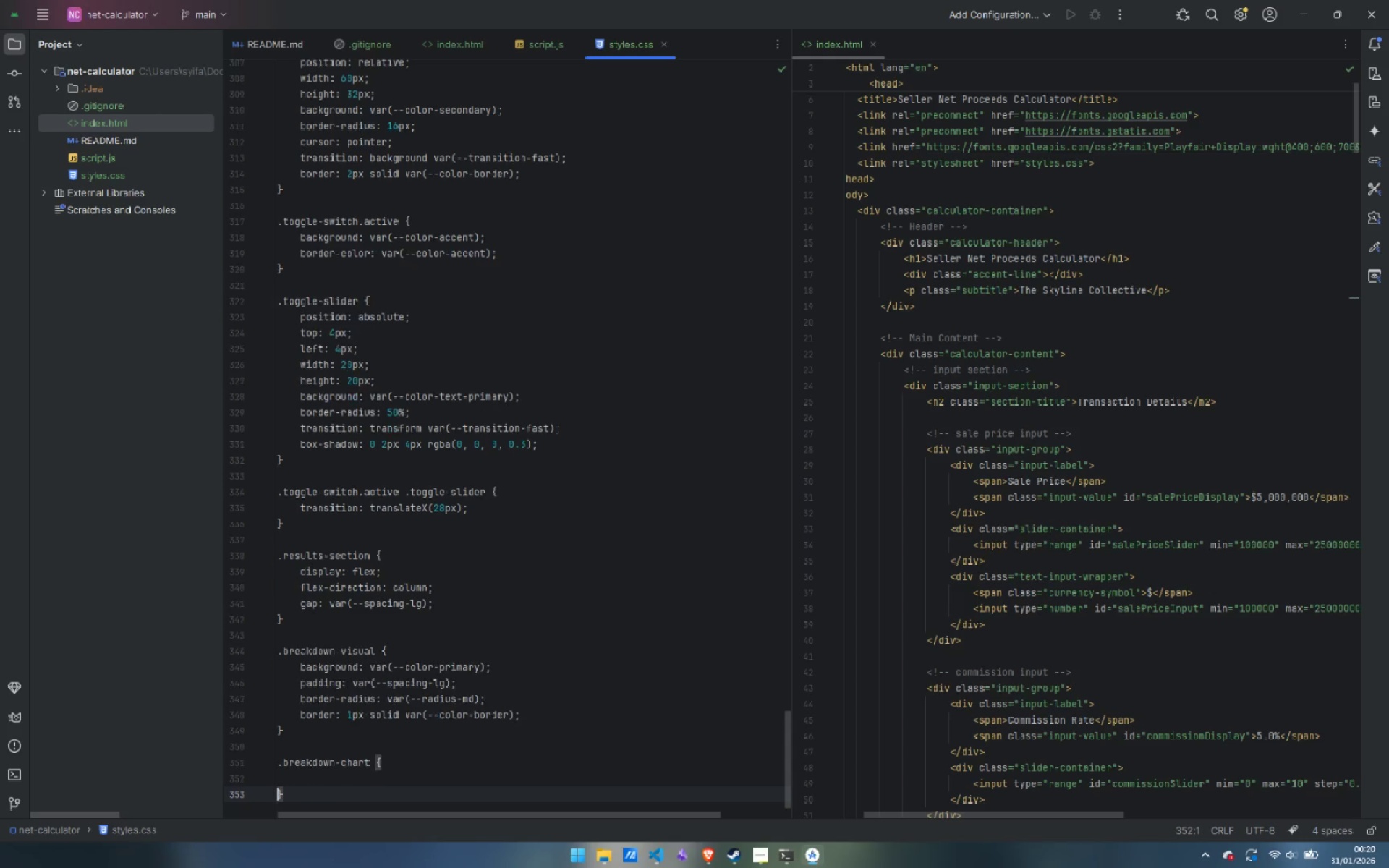 
key(Enter)
 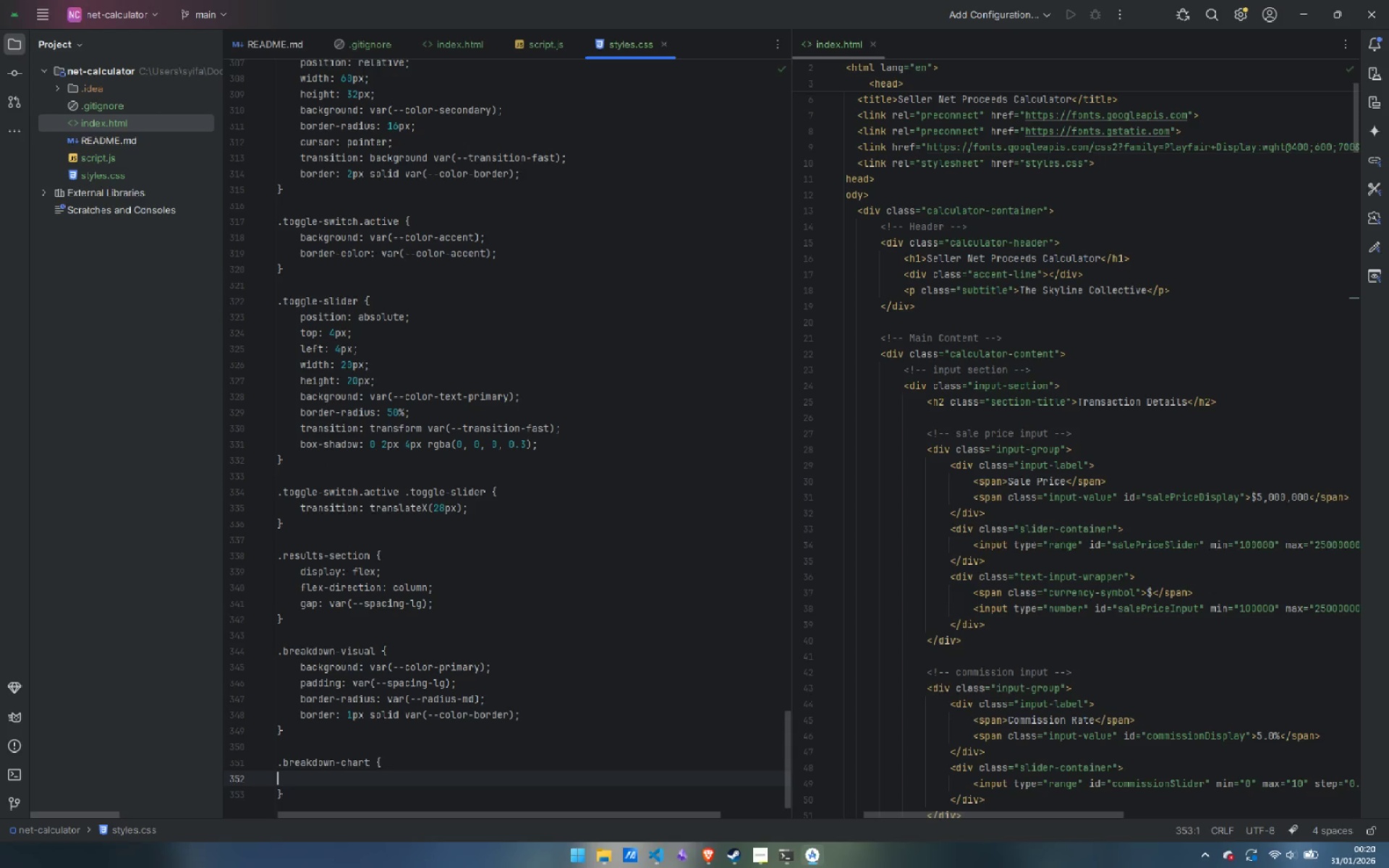 
key(ArrowUp)
 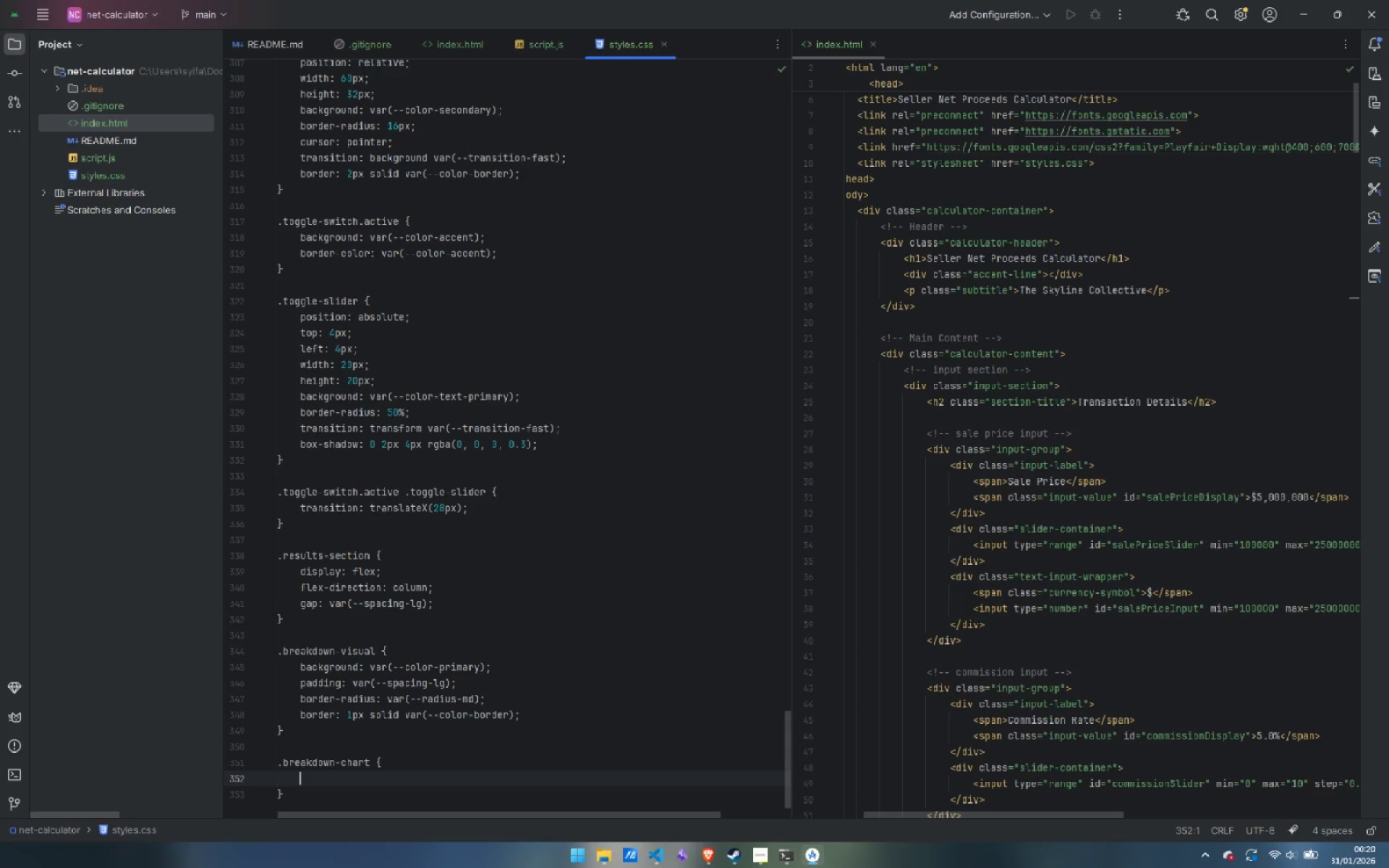 
key(Tab)
type(position: rela)
 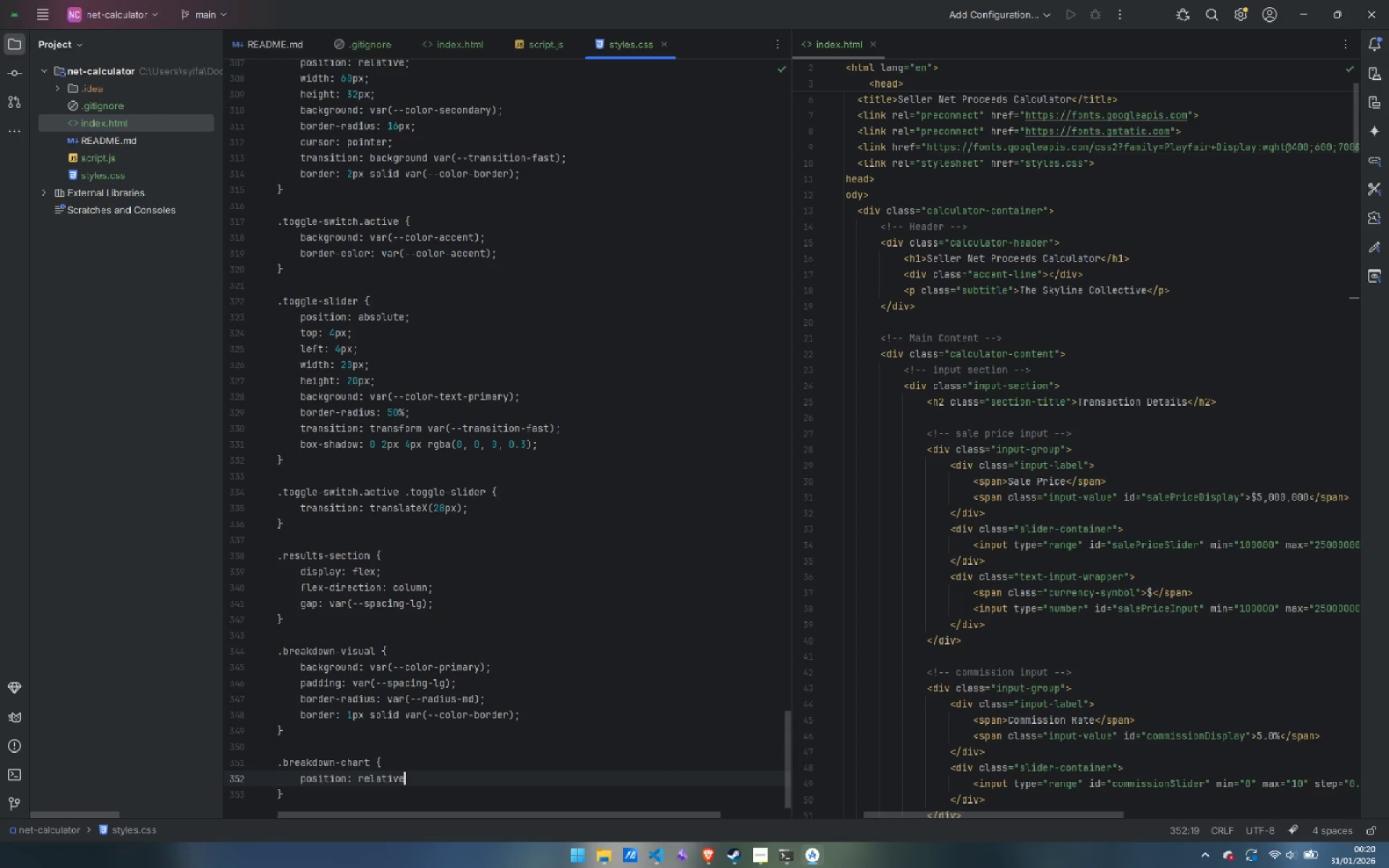 
 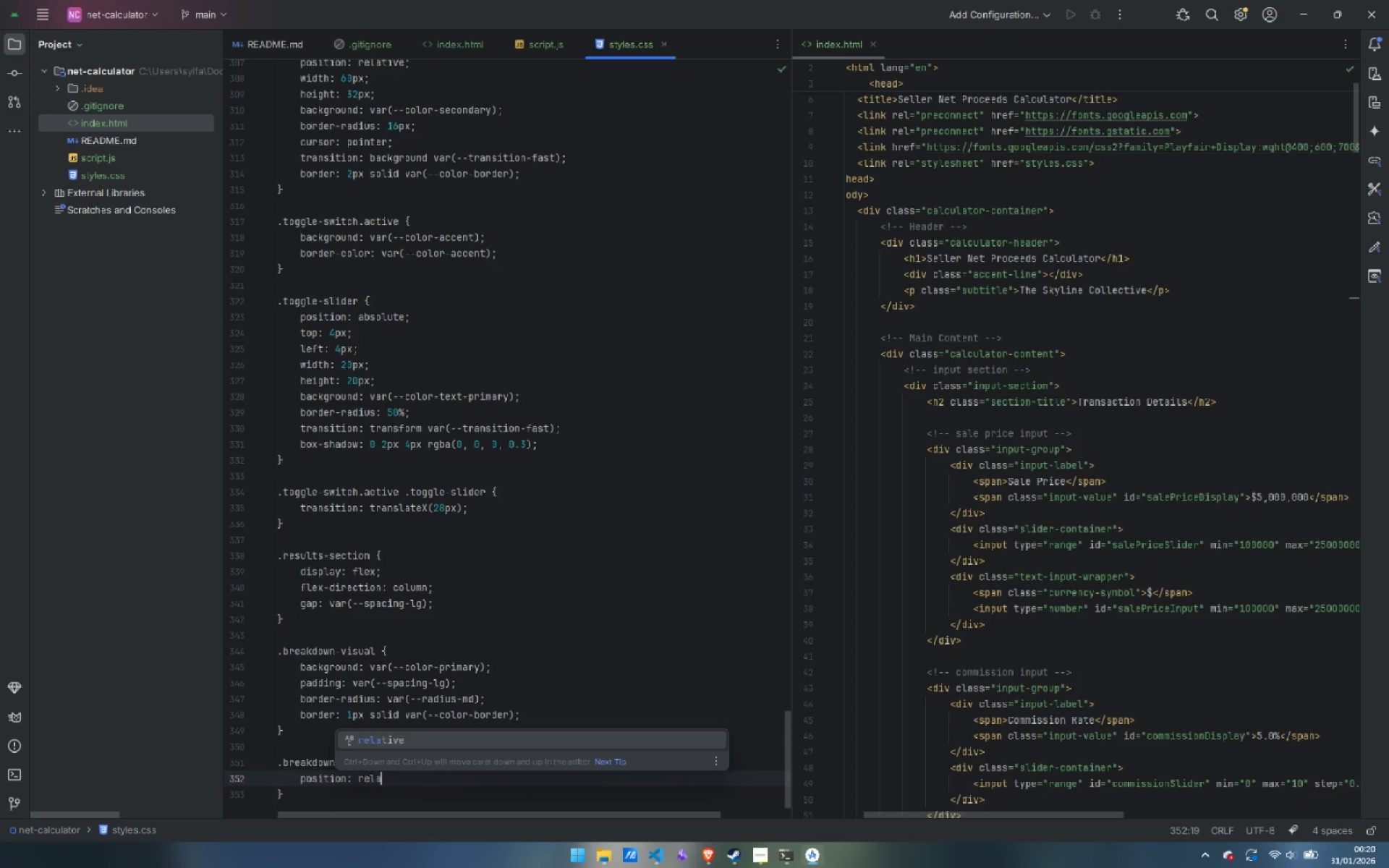 
key(Enter)
 